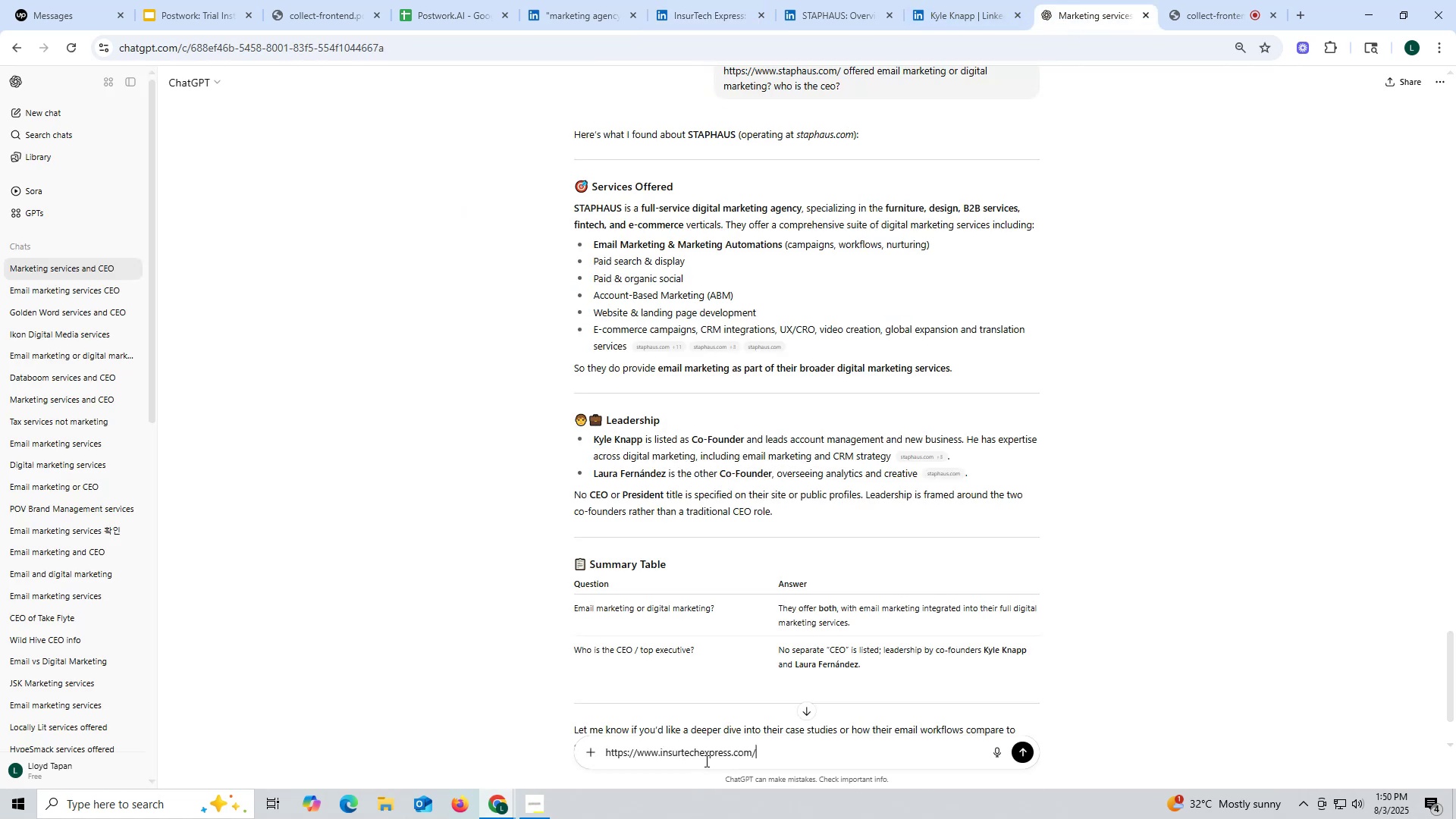 
key(Space)
 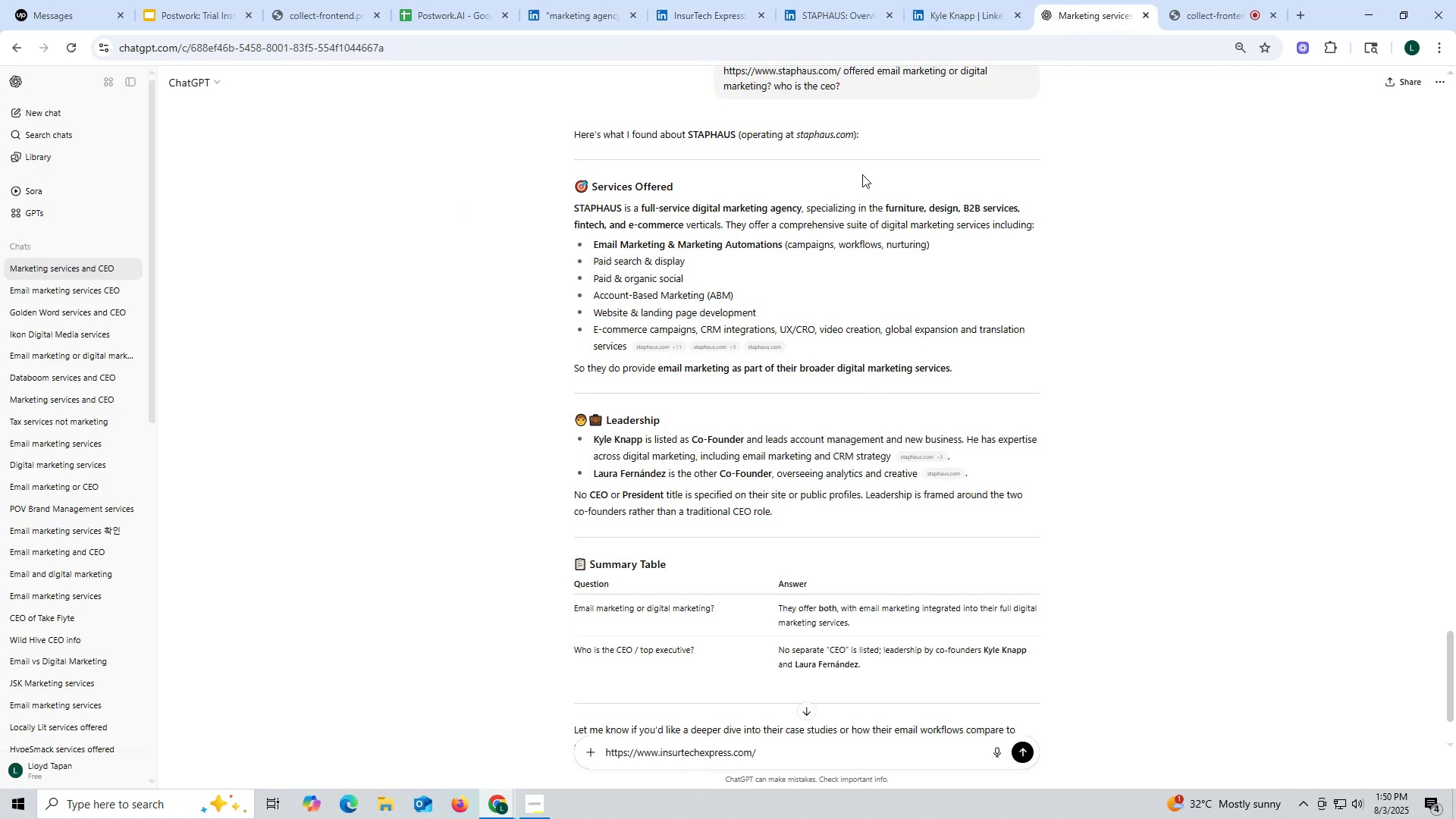 
scroll: coordinate [861, 175], scroll_direction: up, amount: 1.0
 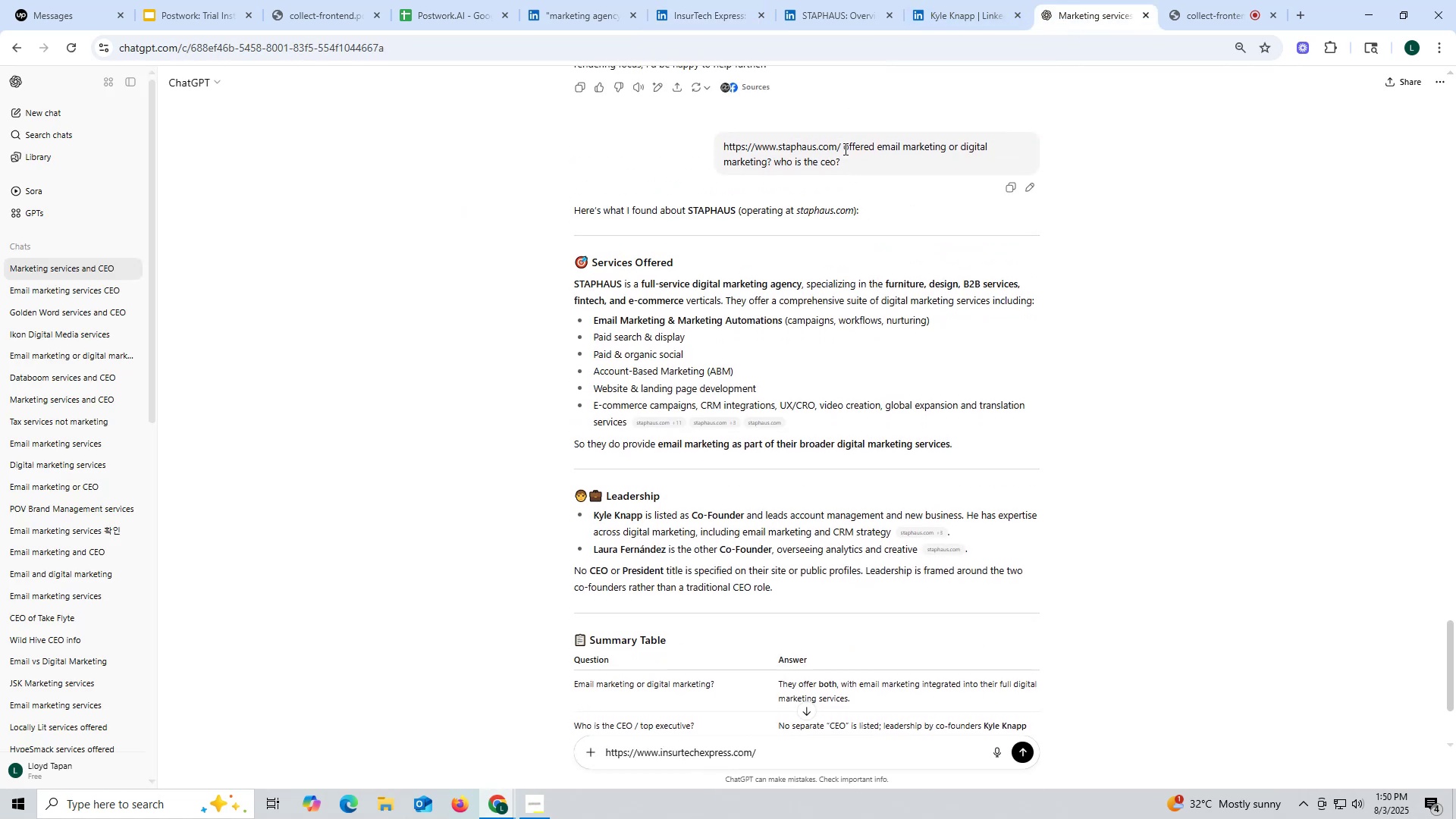 
left_click_drag(start_coordinate=[843, 145], to_coordinate=[884, 182])
 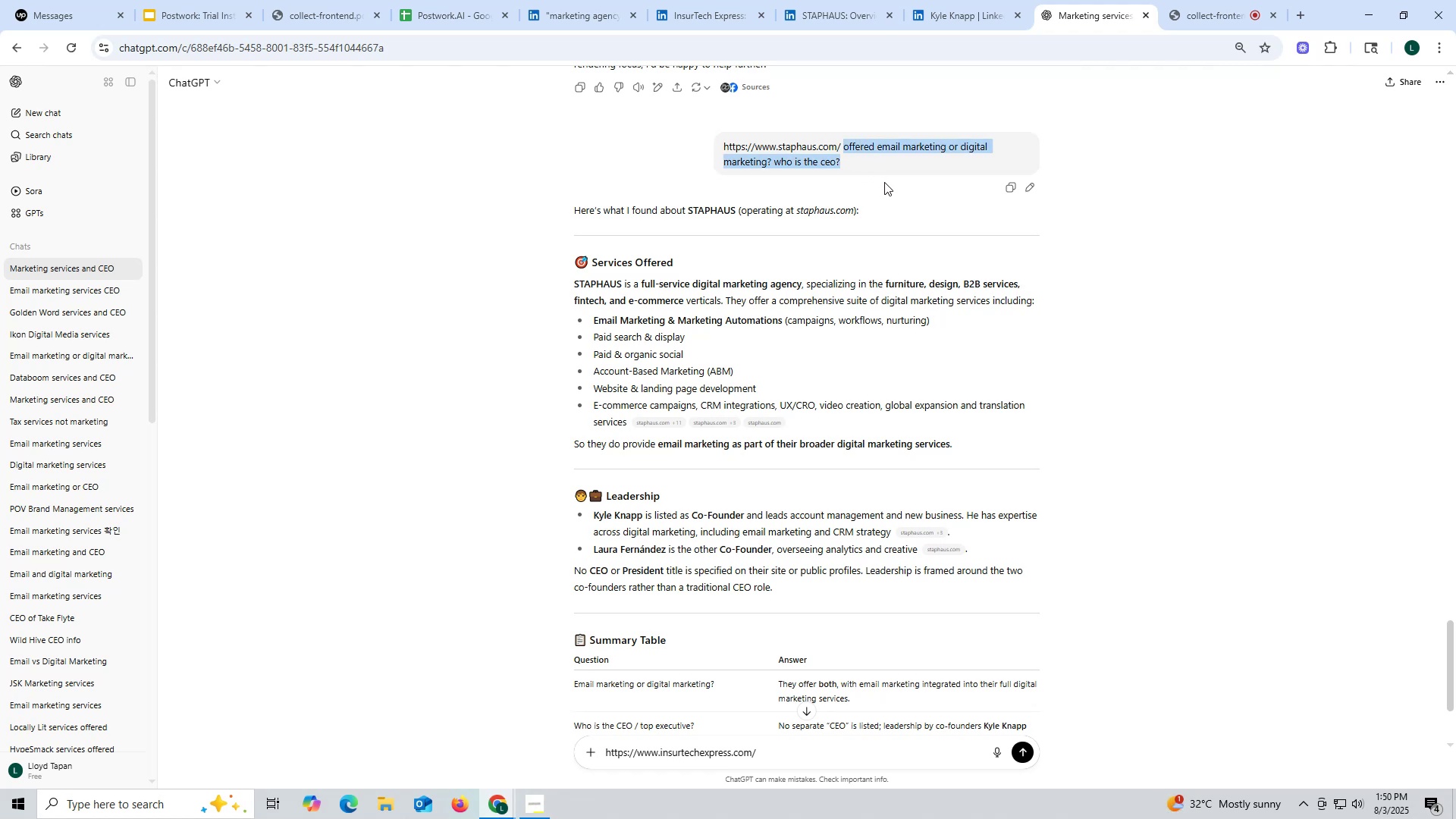 
key(Control+ControlLeft)
 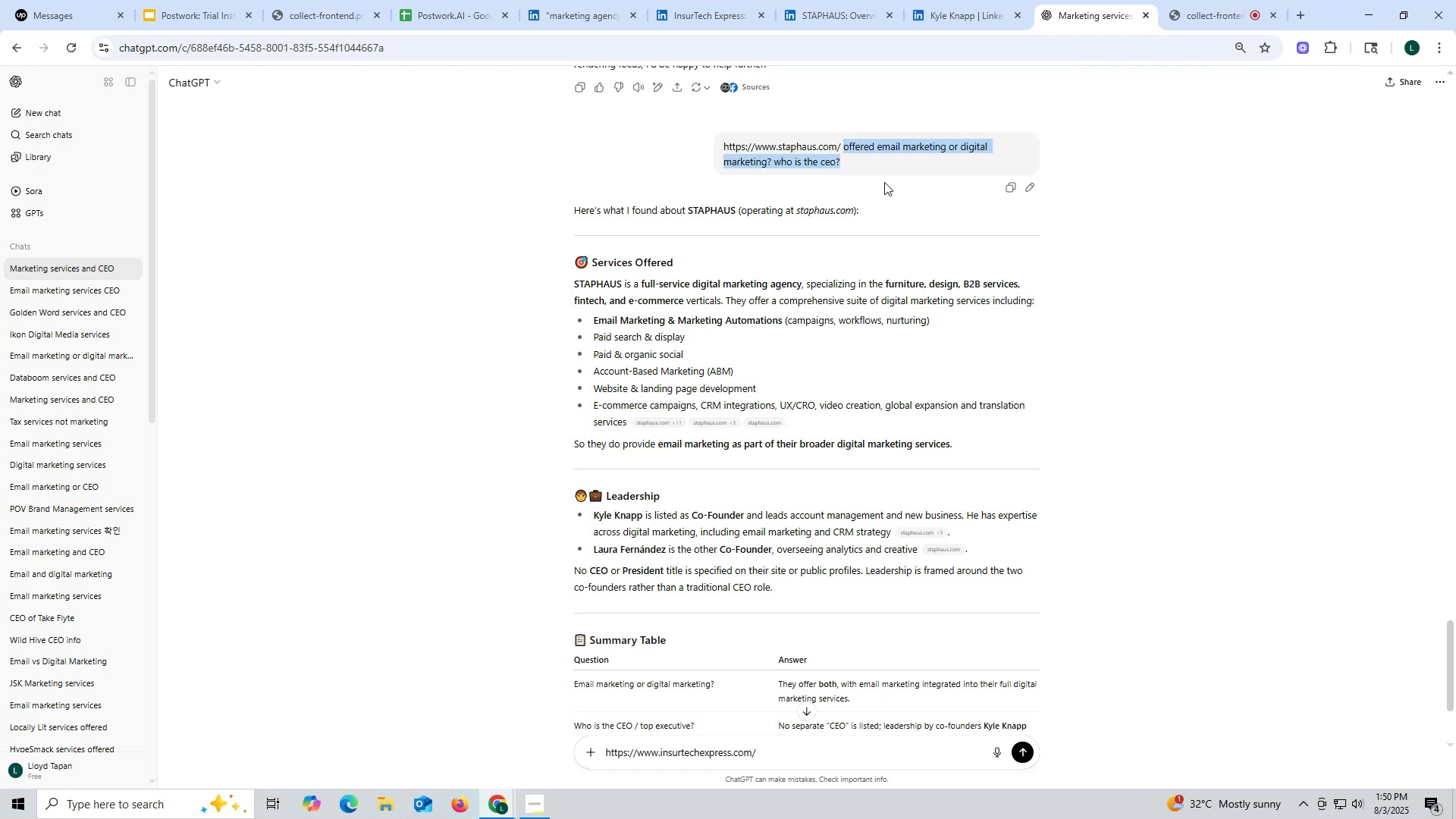 
key(Control+C)
 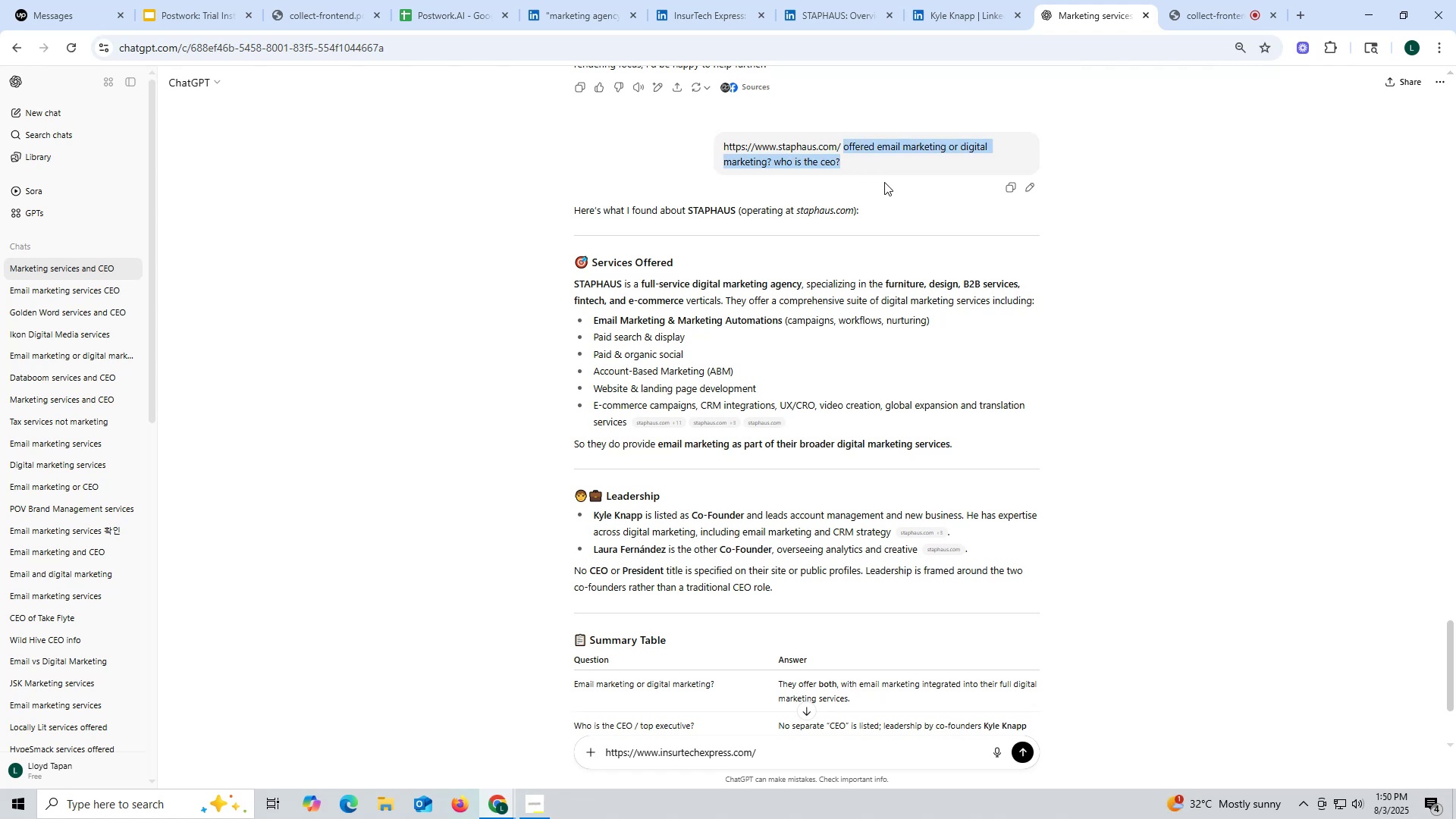 
key(Control+ControlLeft)
 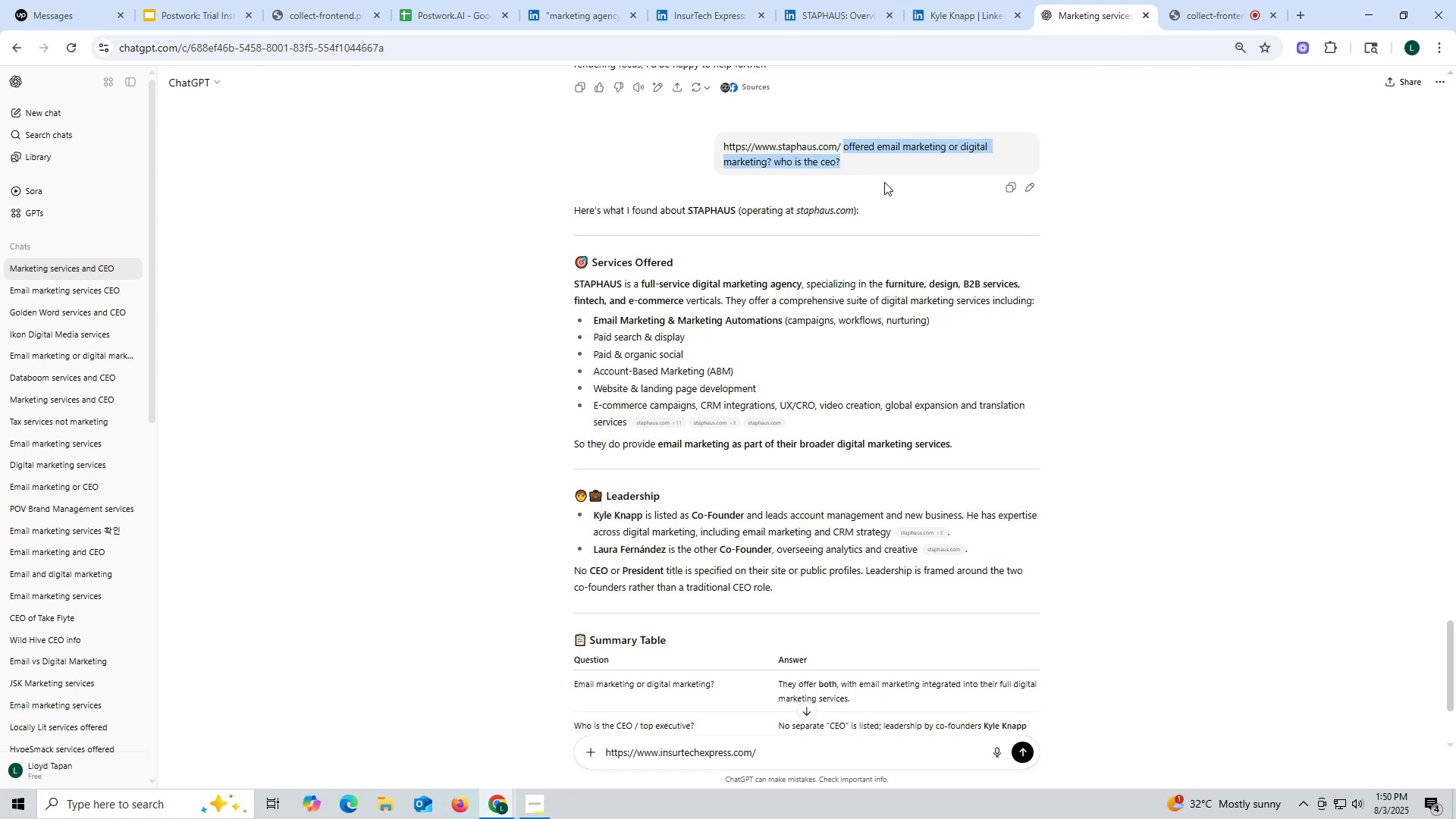 
key(Control+C)
 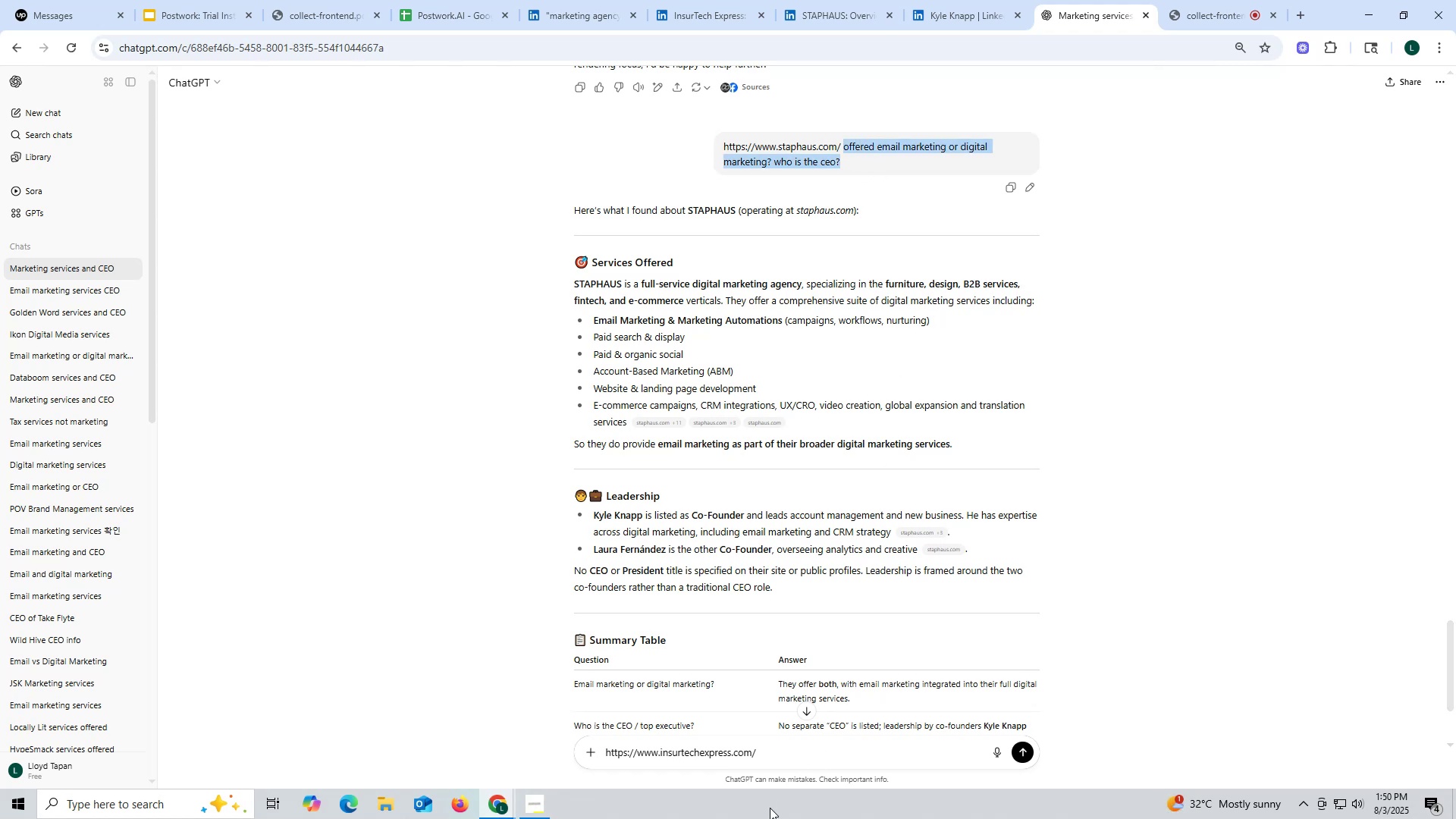 
left_click([805, 755])
 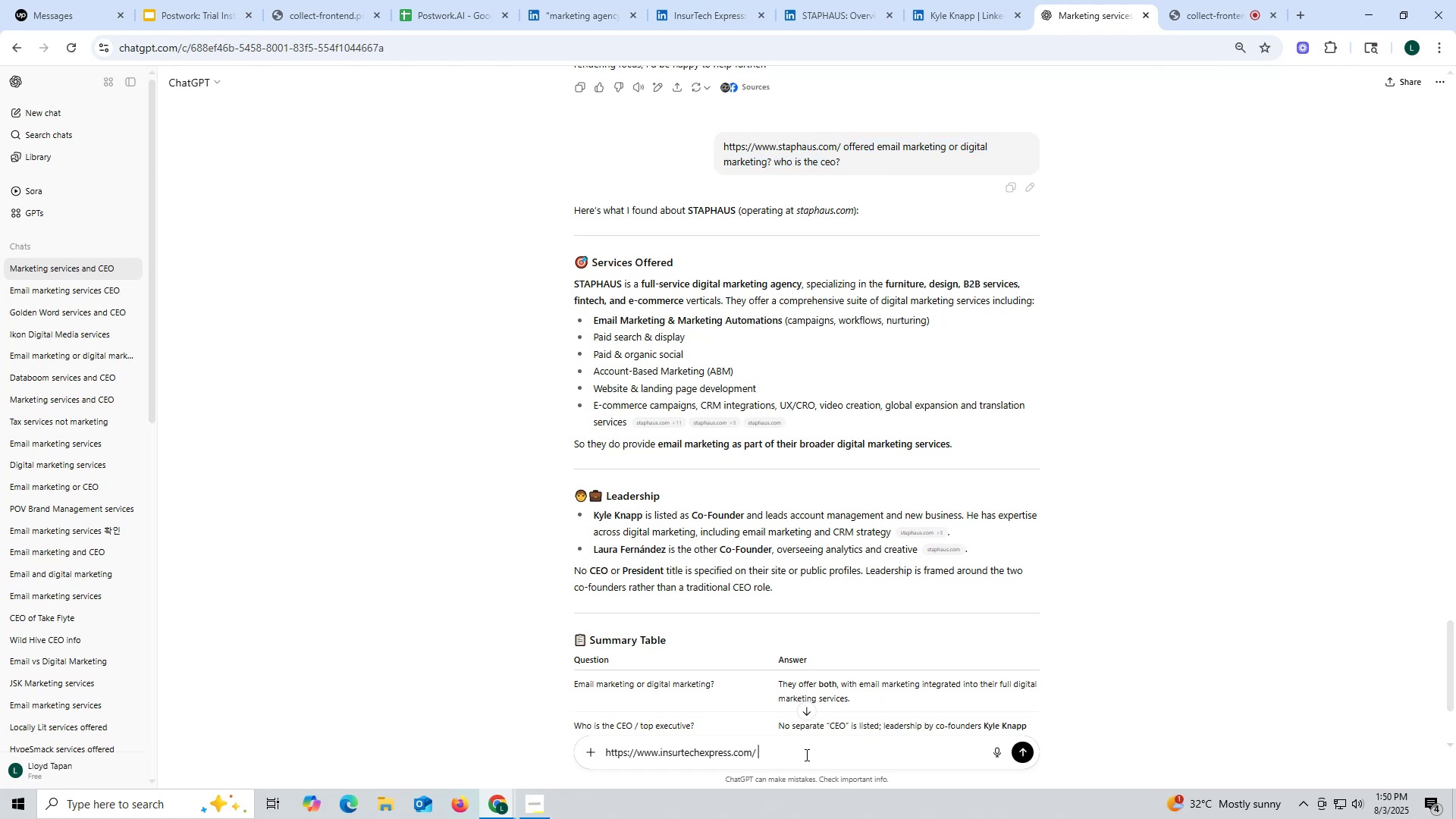 
key(Control+ControlLeft)
 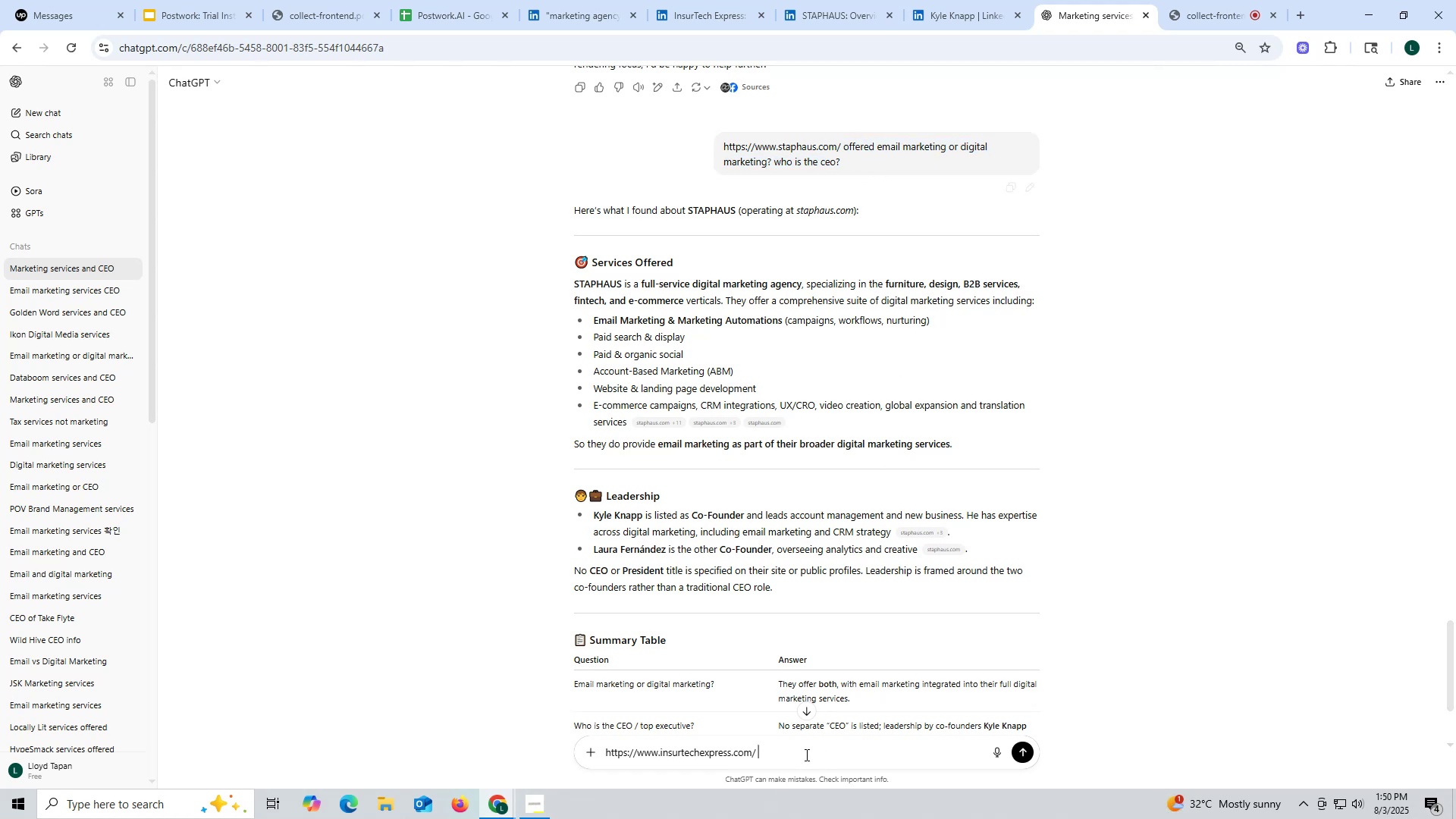 
key(Control+V)
 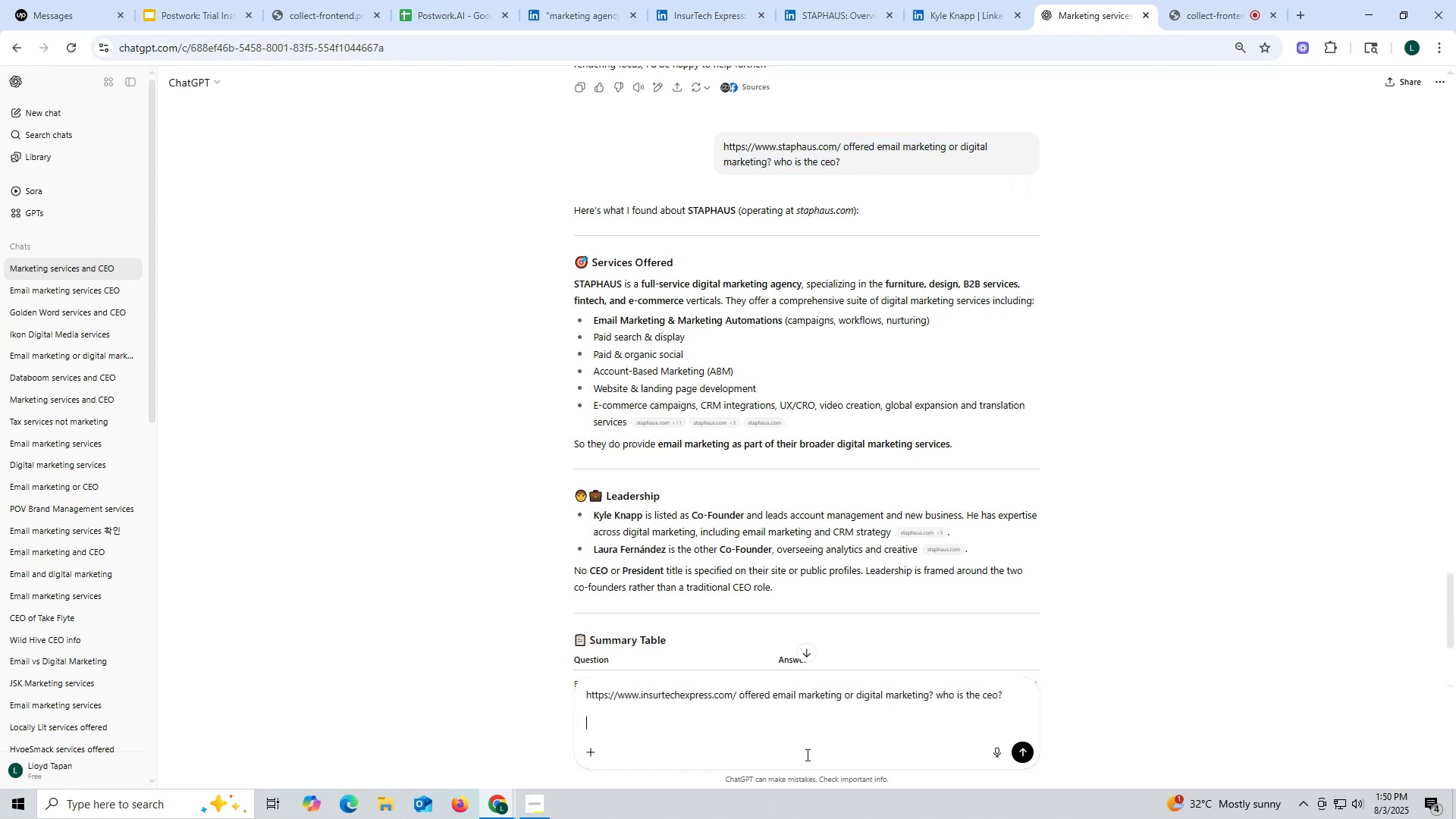 
key(Enter)
 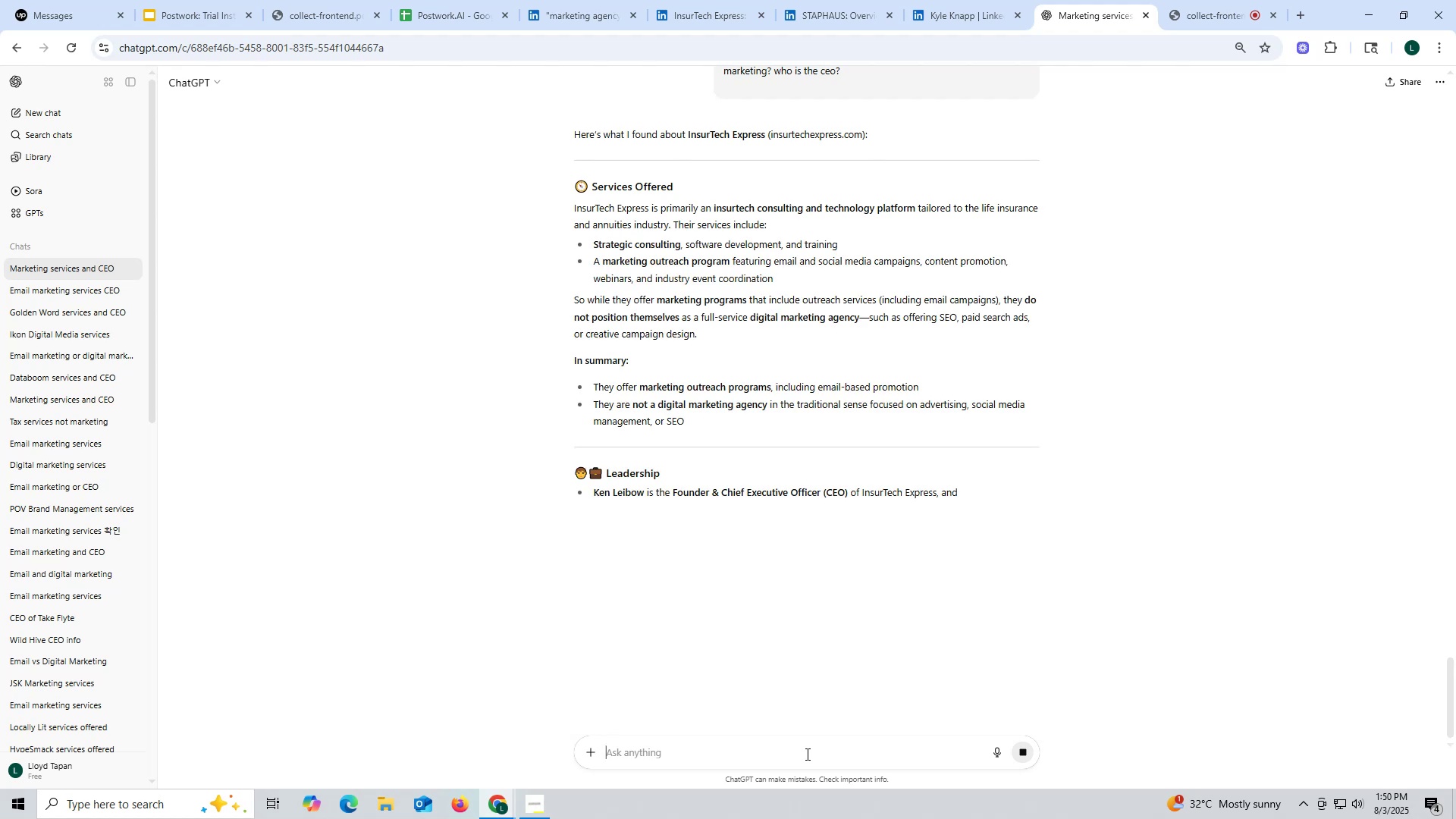 
wait(7.75)
 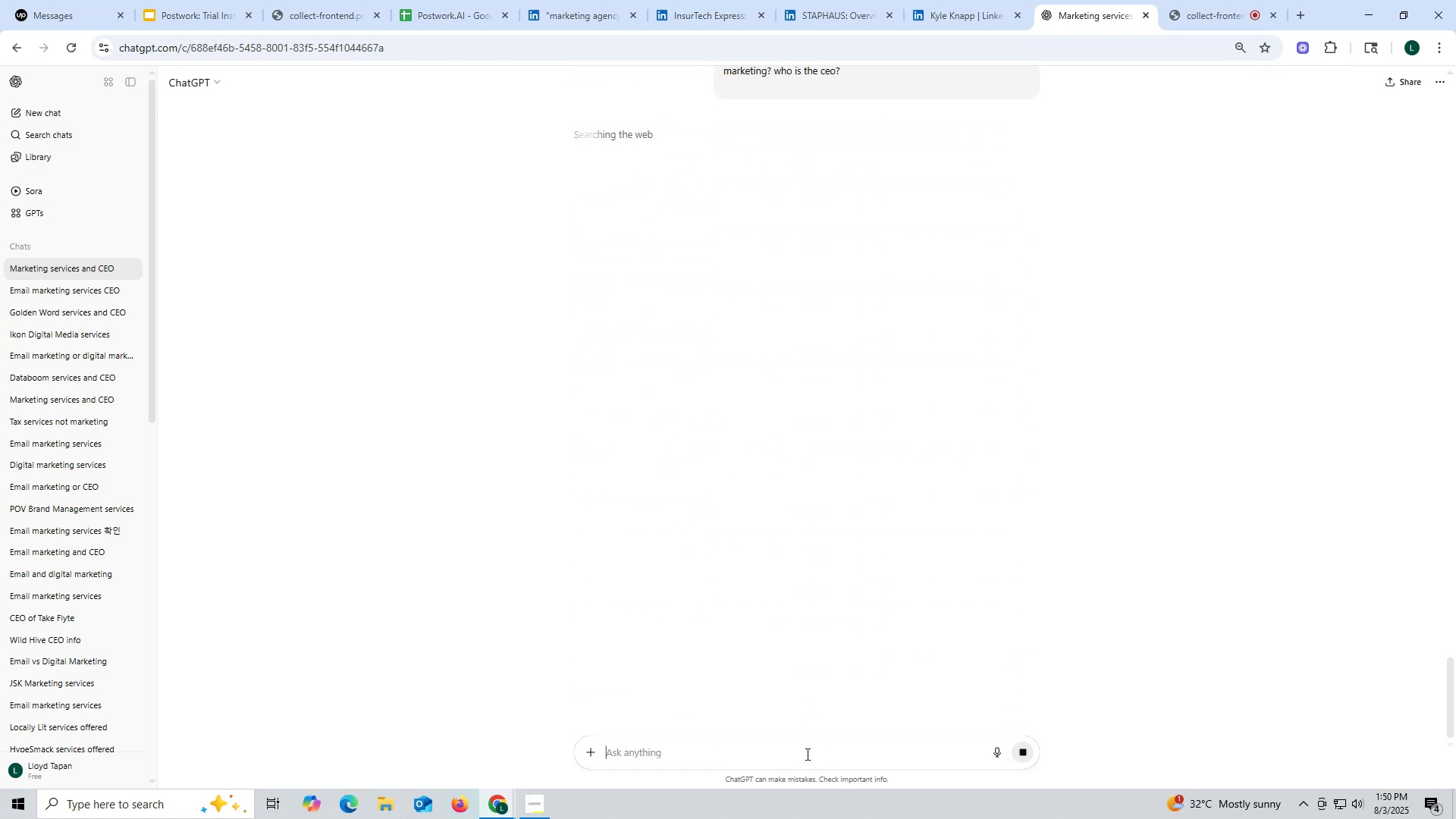 
mouse_move([758, 644])
 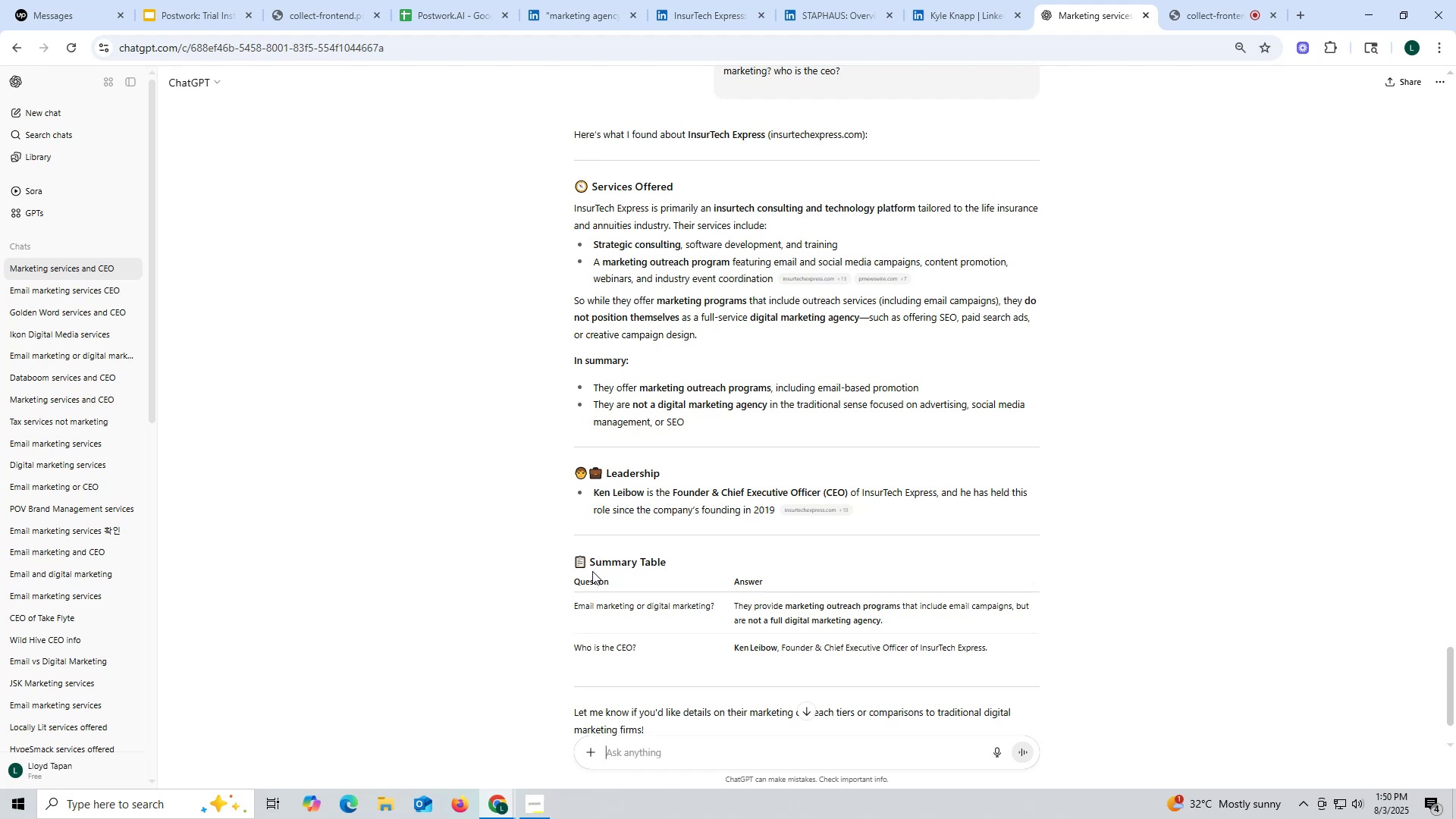 
wait(17.68)
 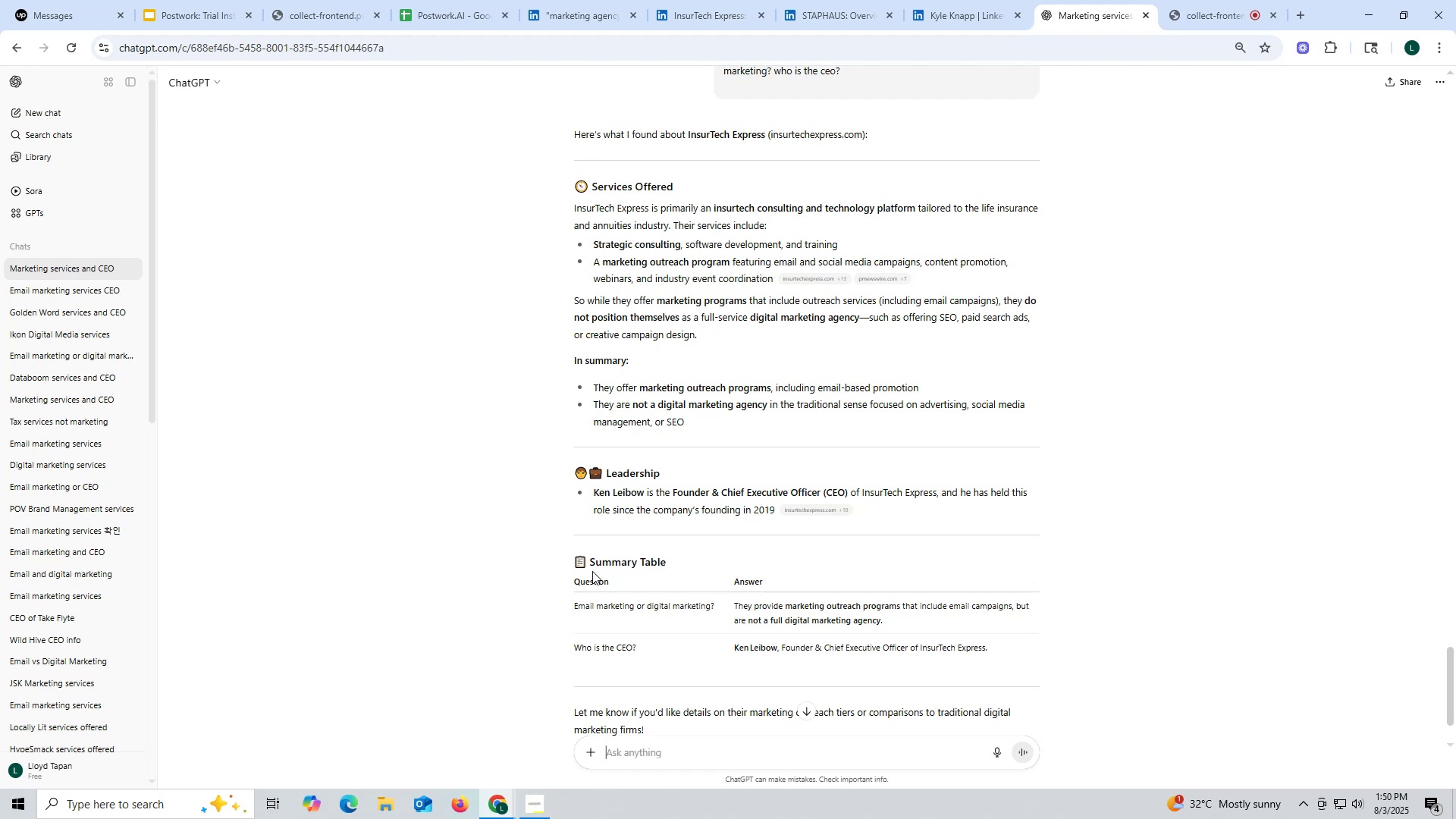 
scroll: coordinate [826, 462], scroll_direction: down, amount: 1.0
 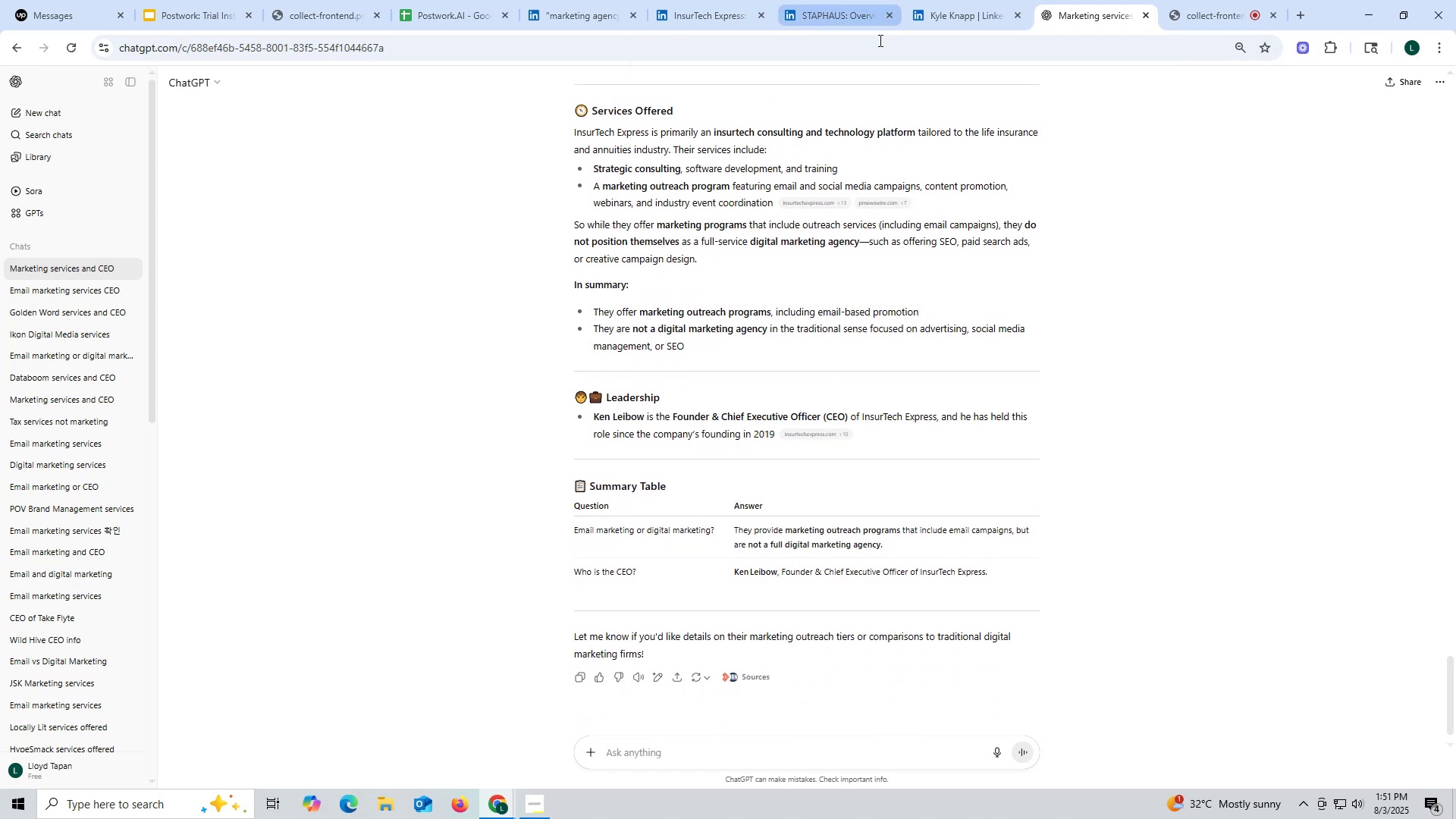 
wait(5.38)
 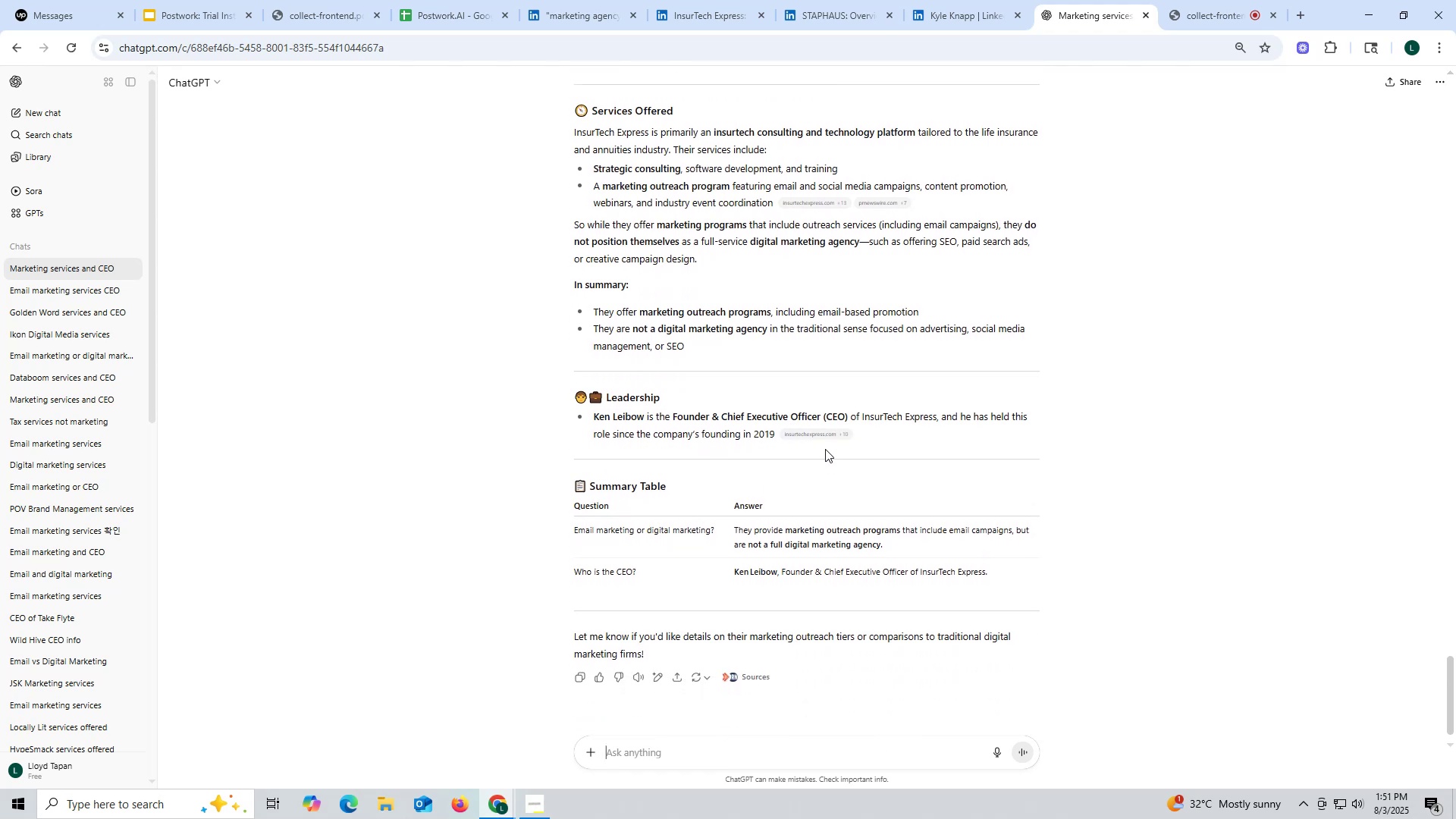 
left_click([849, 20])
 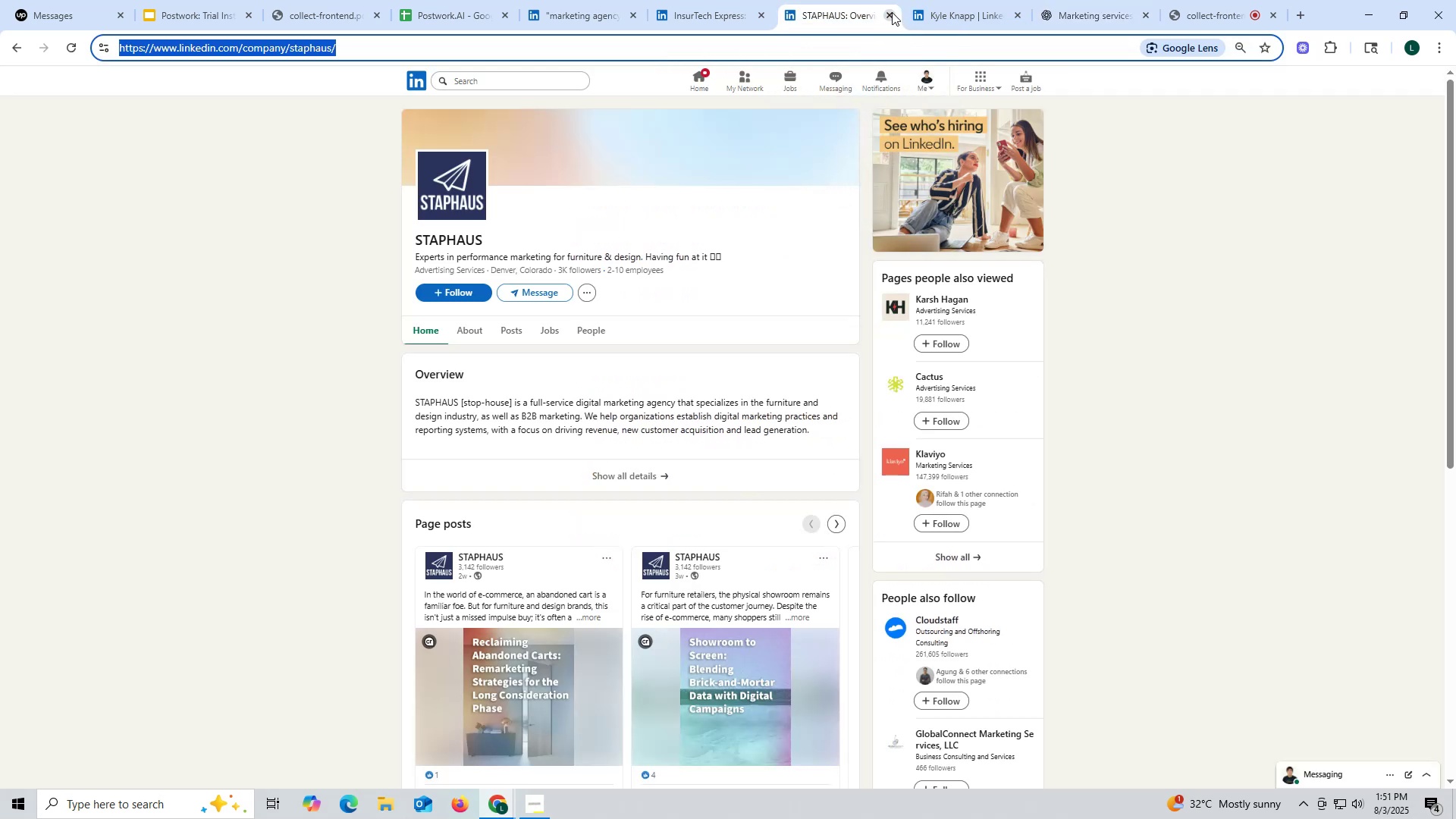 
left_click([892, 12])
 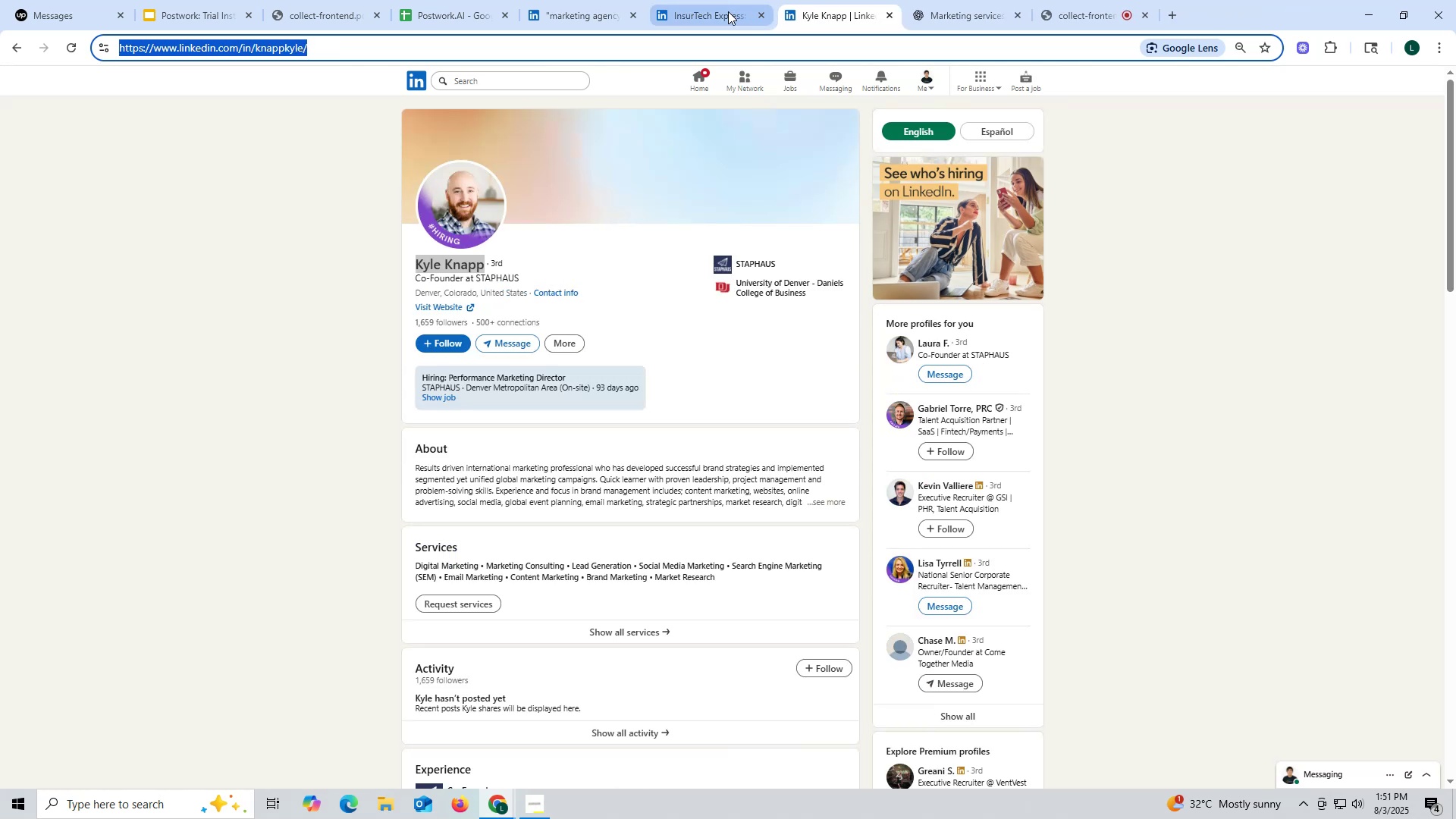 
left_click([728, 11])
 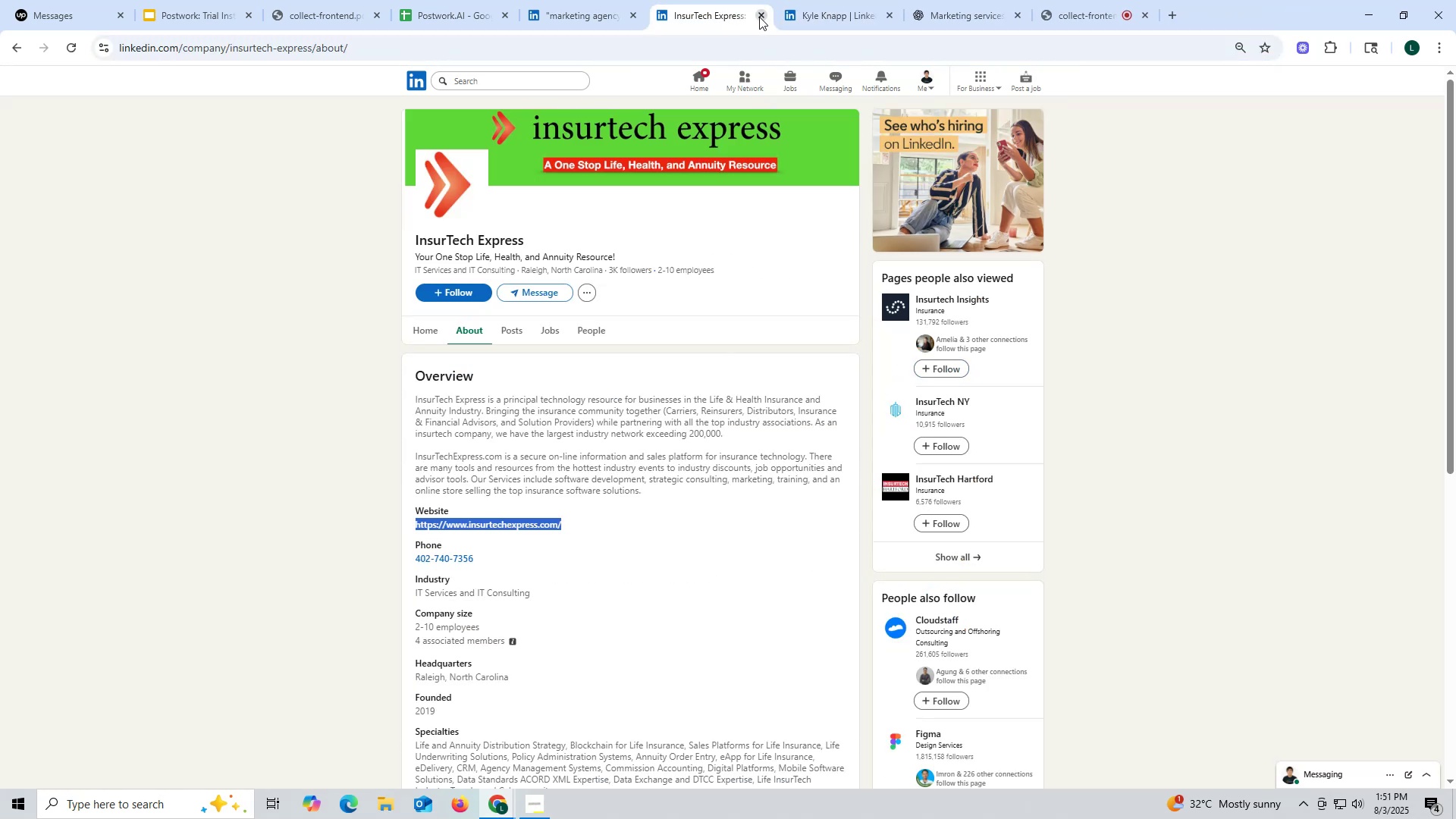 
left_click([759, 17])
 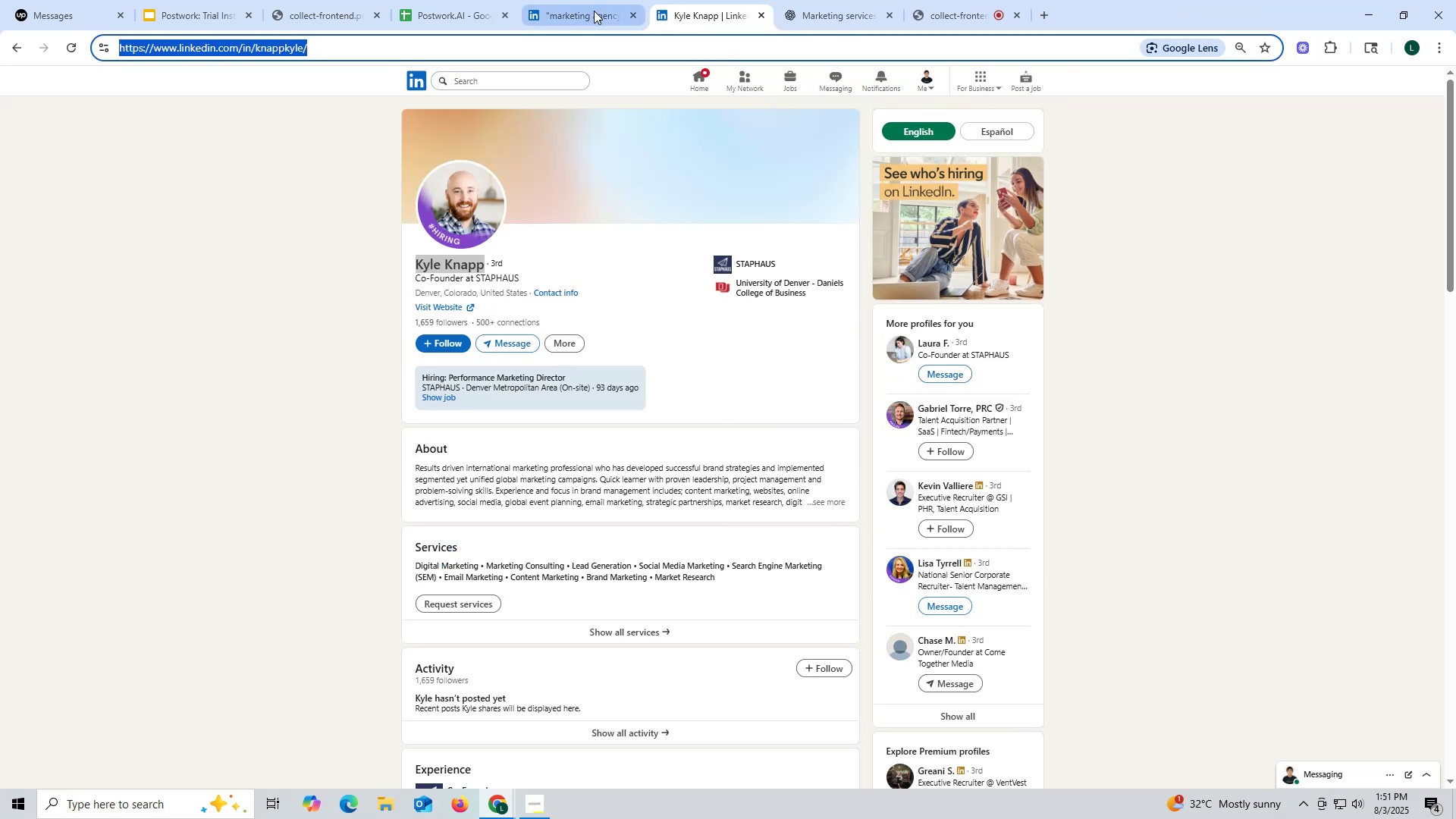 
left_click([594, 11])
 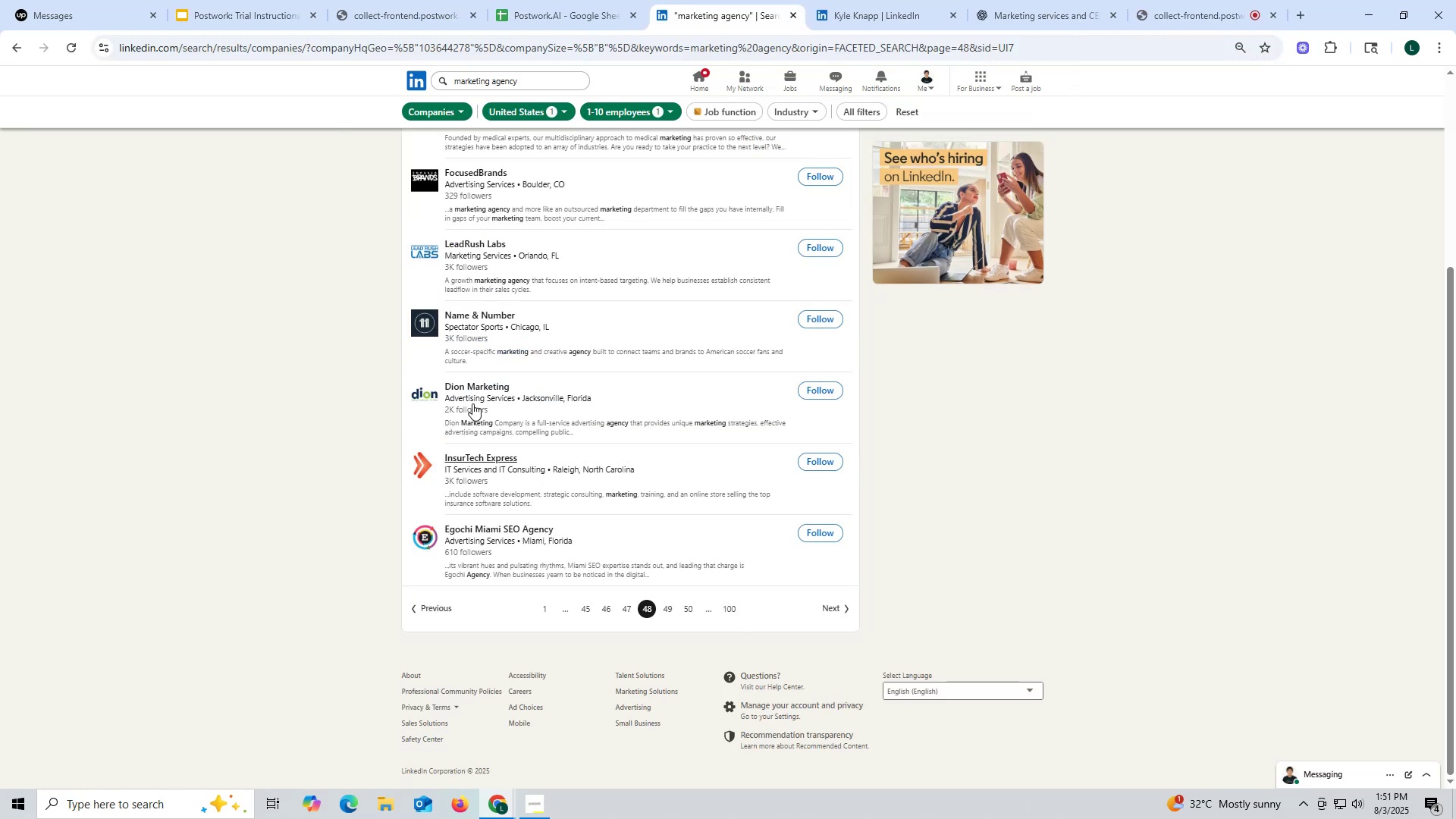 
right_click([472, 389])
 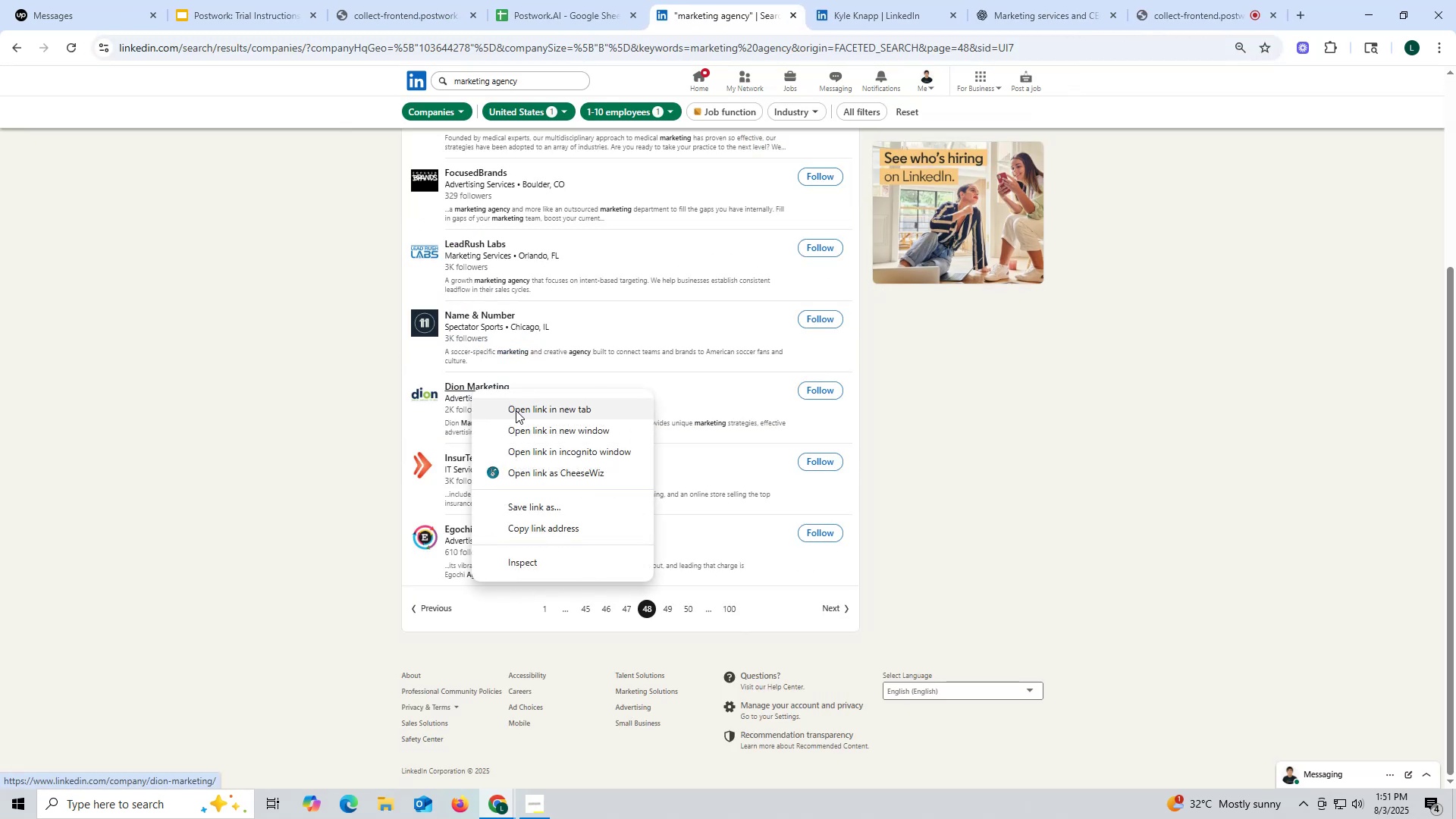 
left_click([516, 410])
 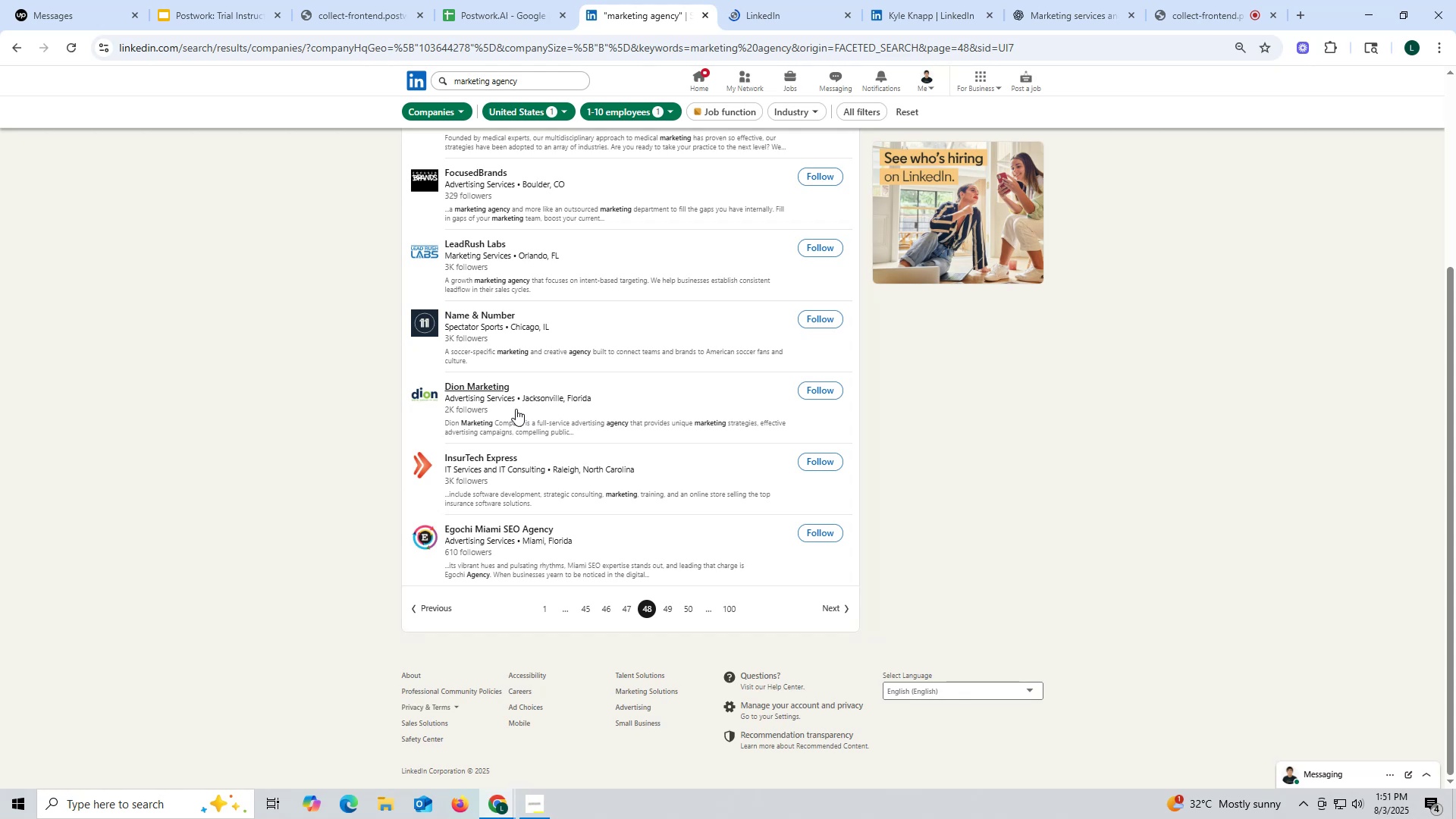 
wait(9.49)
 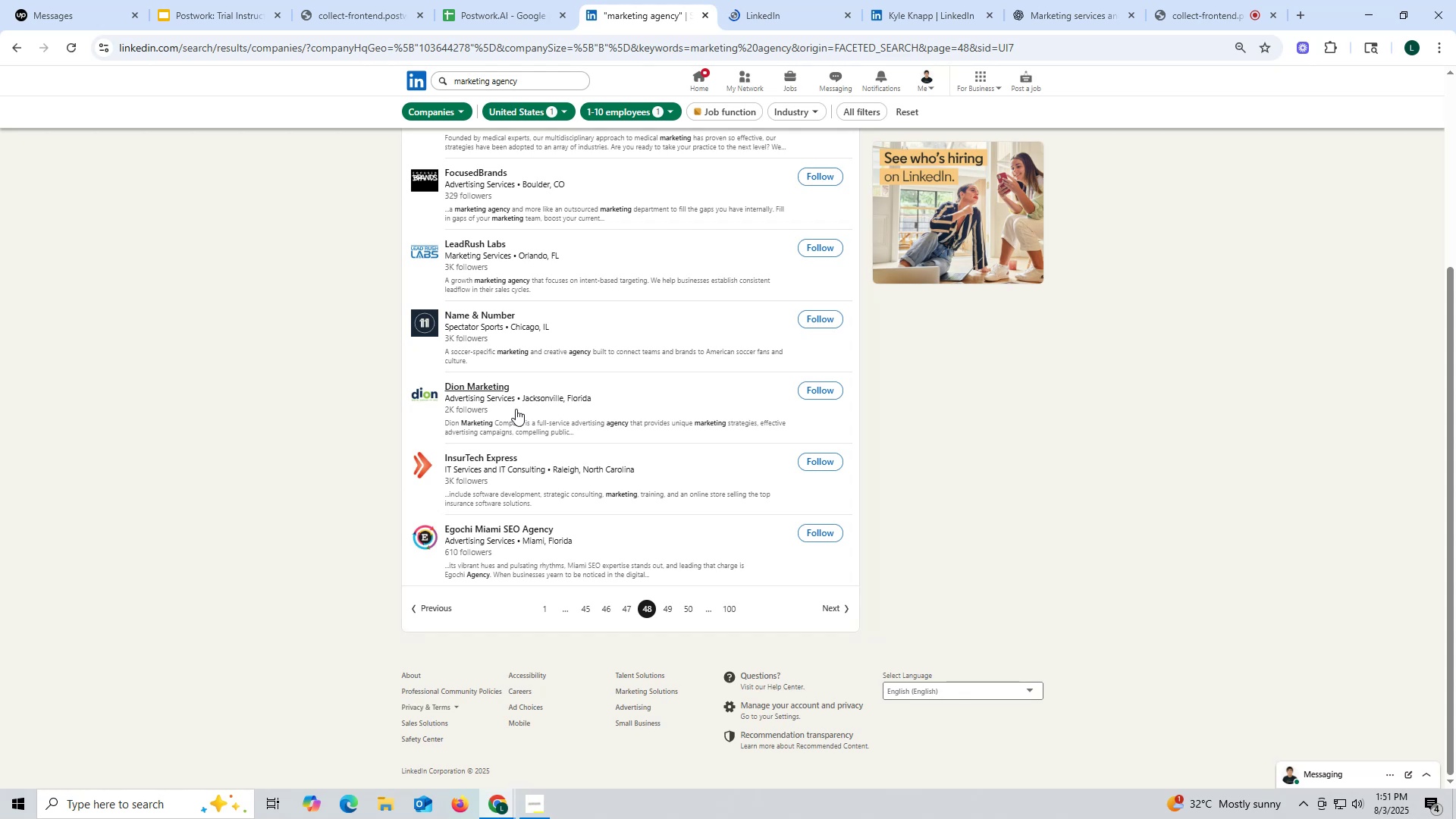 
left_click([781, 9])
 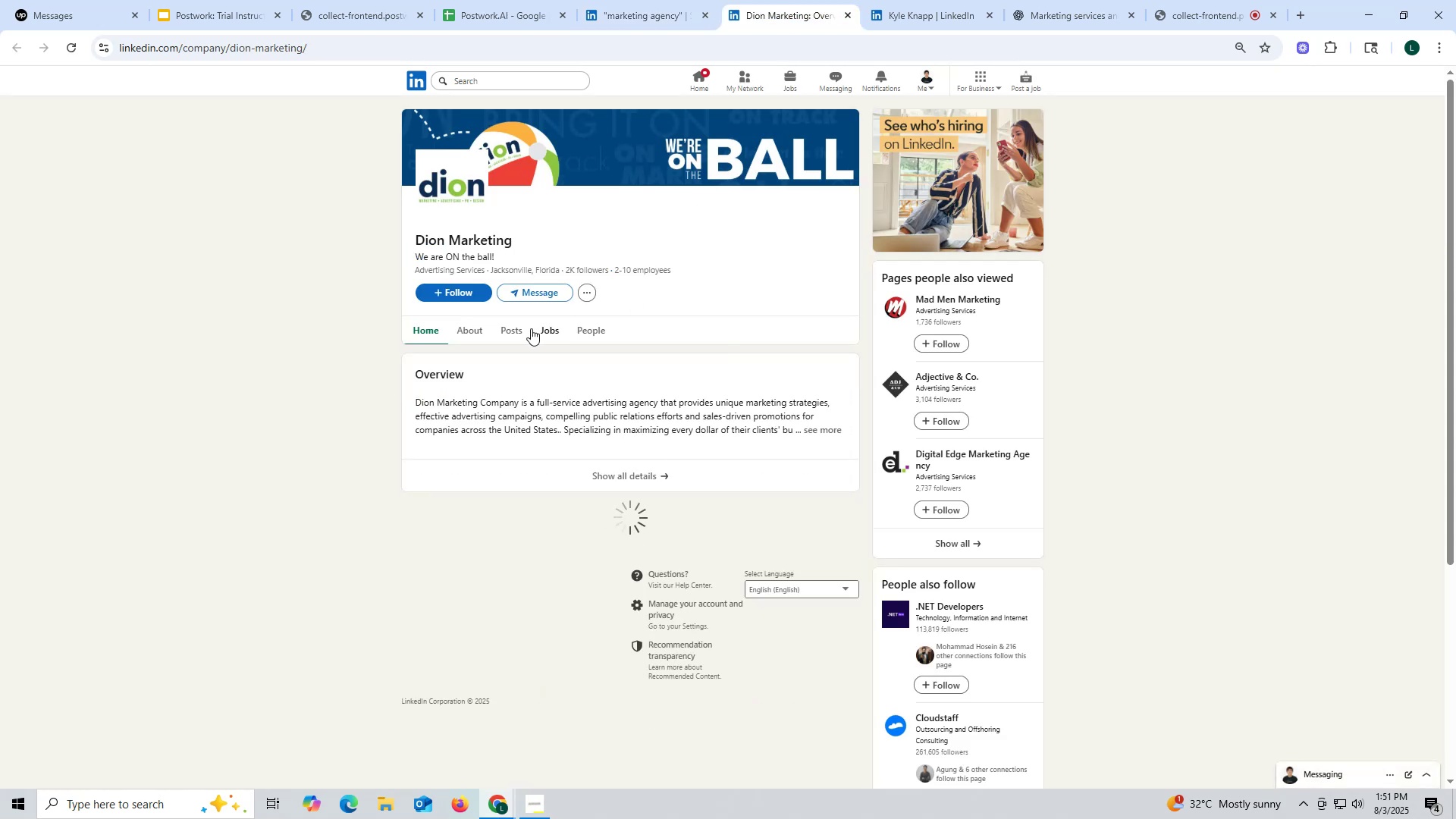 
left_click([518, 329])
 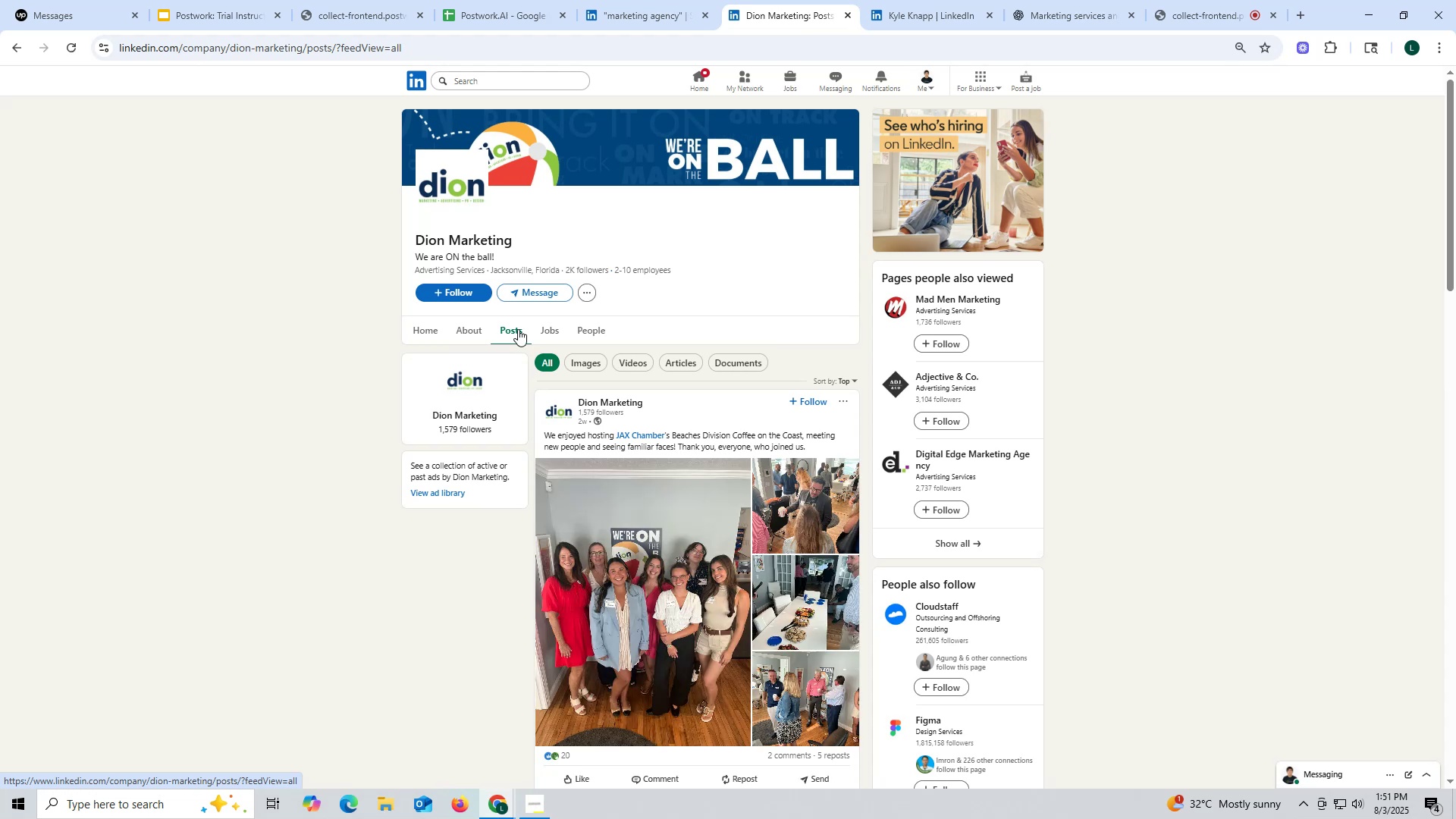 
wait(6.39)
 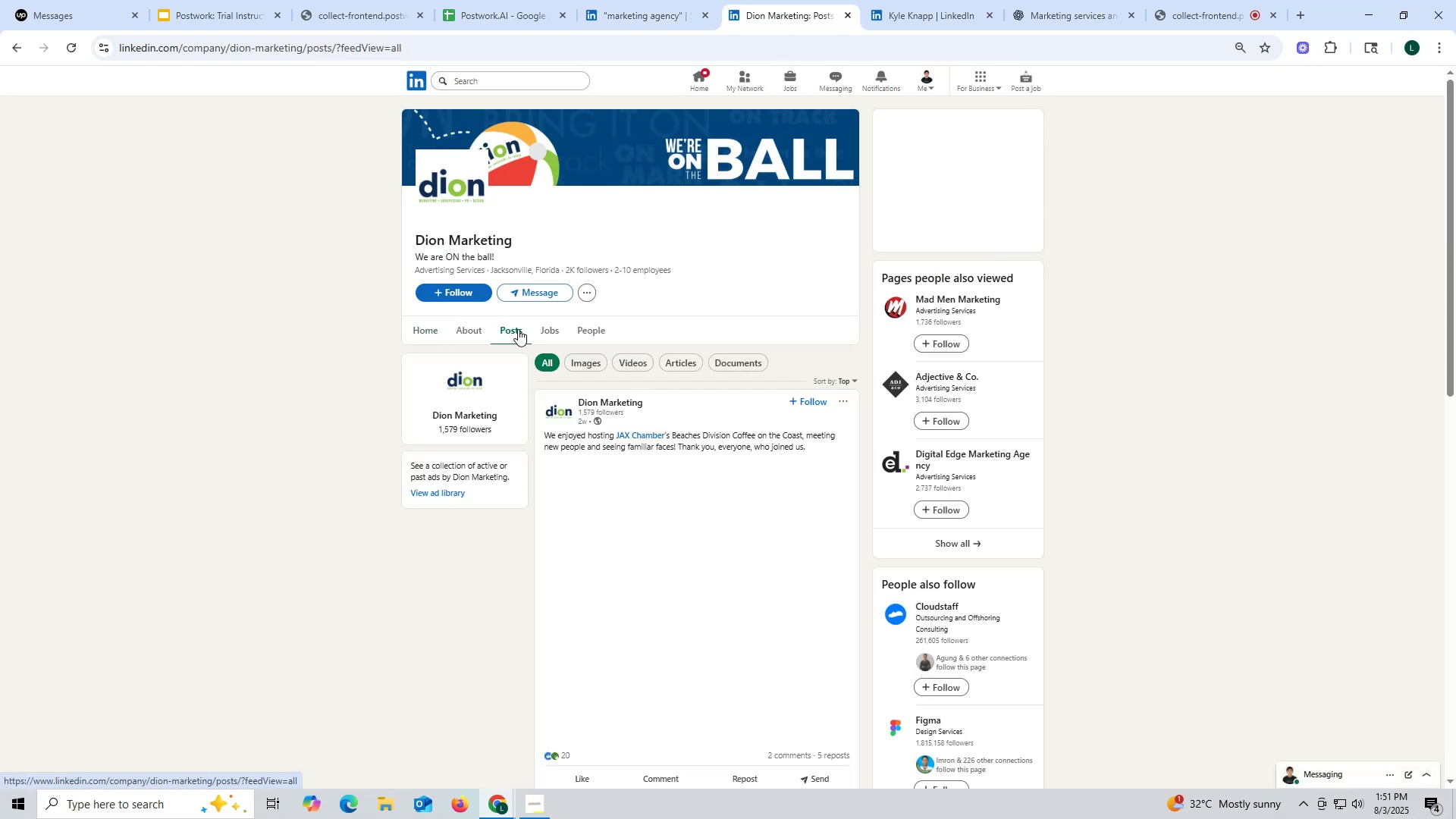 
left_click([462, 325])
 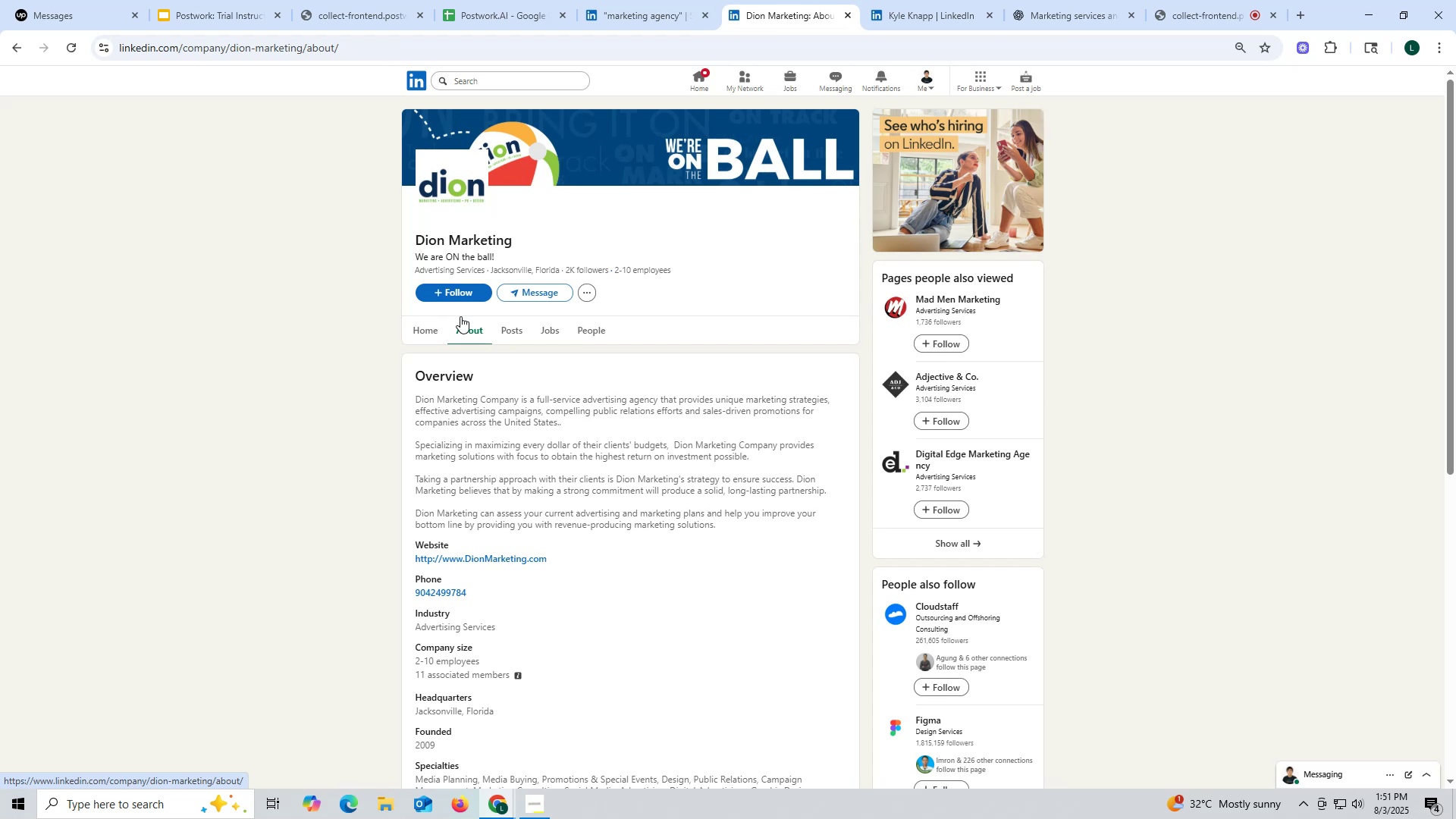 
wait(11.84)
 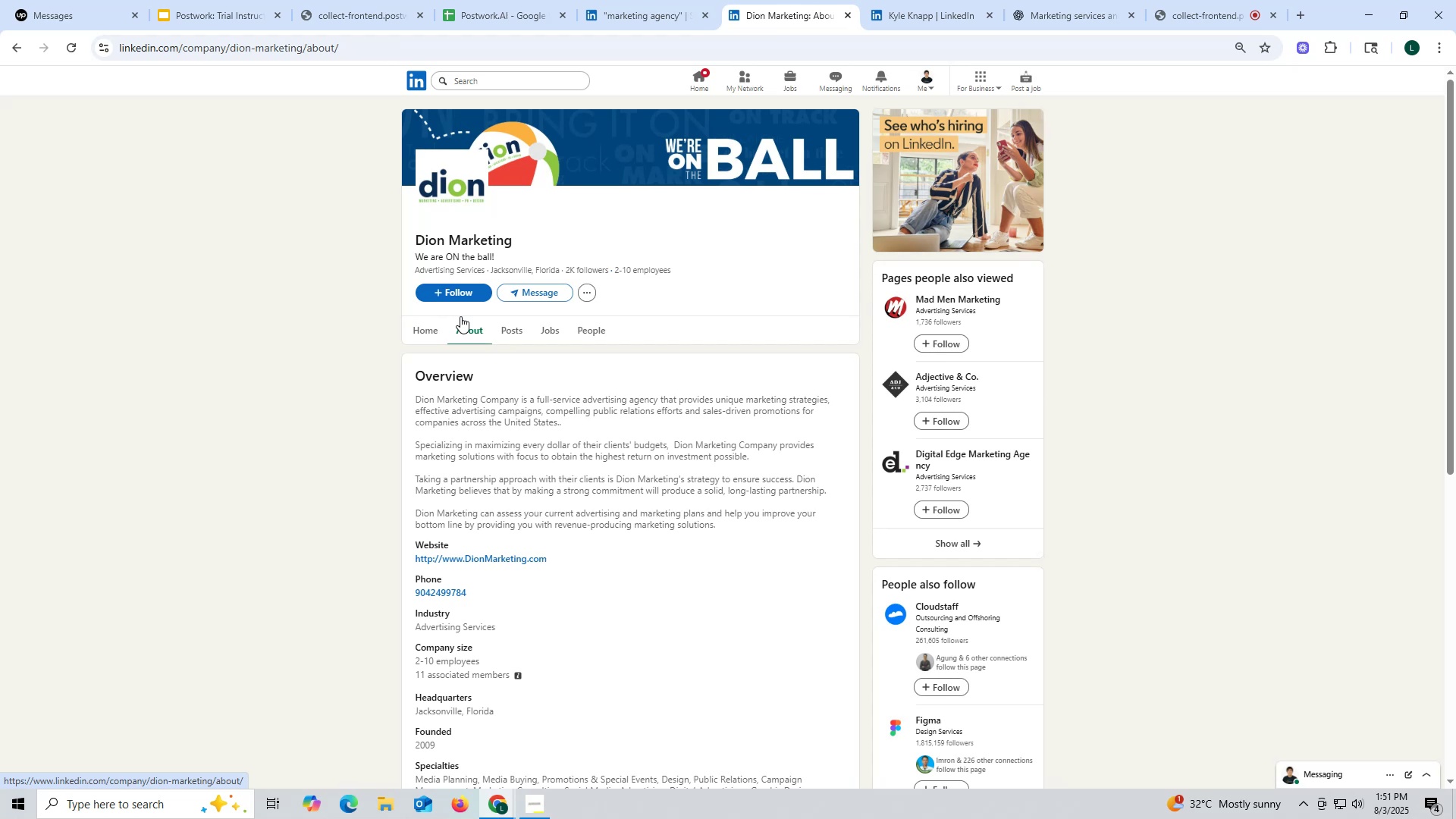 
left_click_drag(start_coordinate=[404, 558], to_coordinate=[585, 558])
 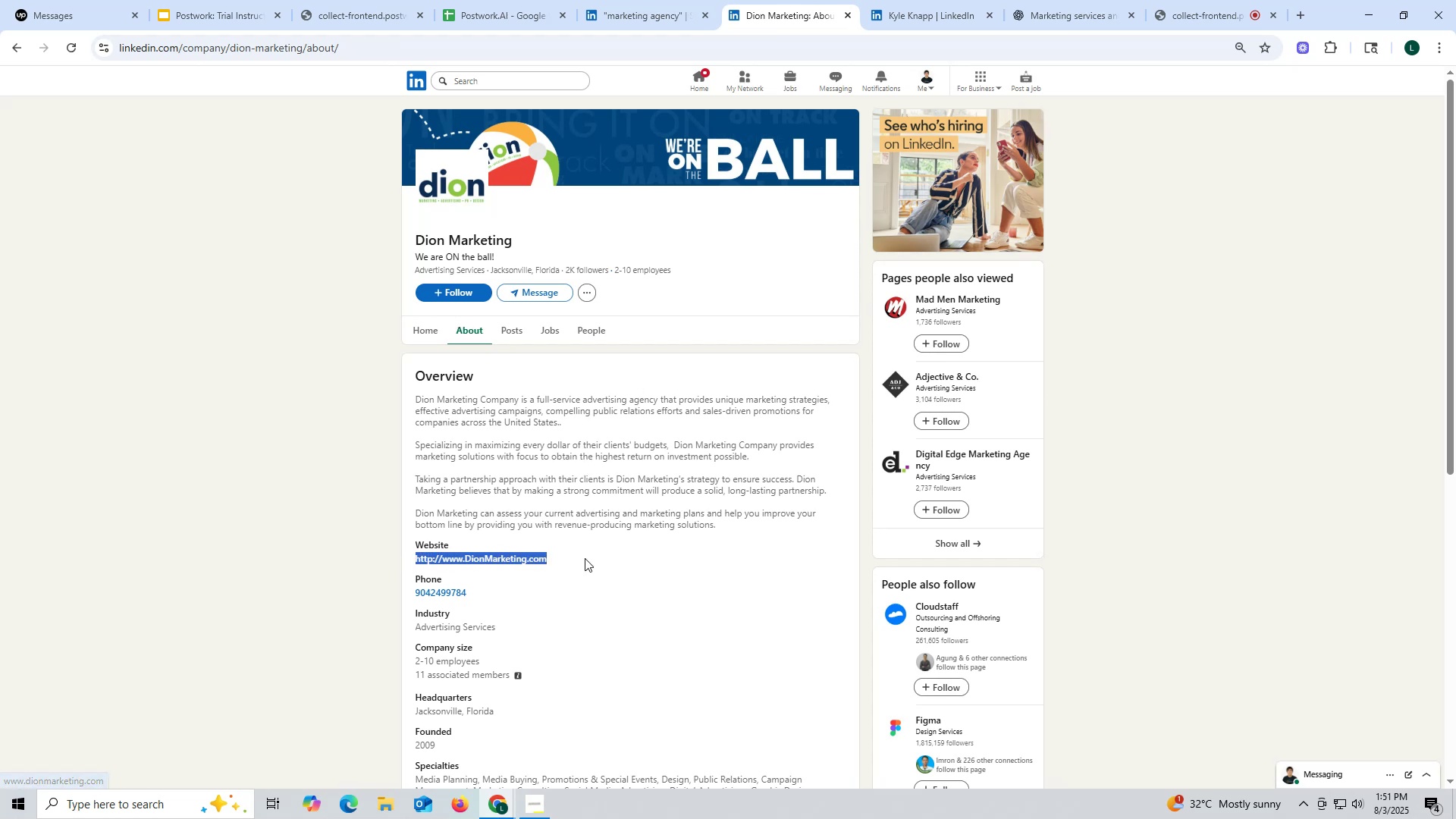 
key(Control+ControlLeft)
 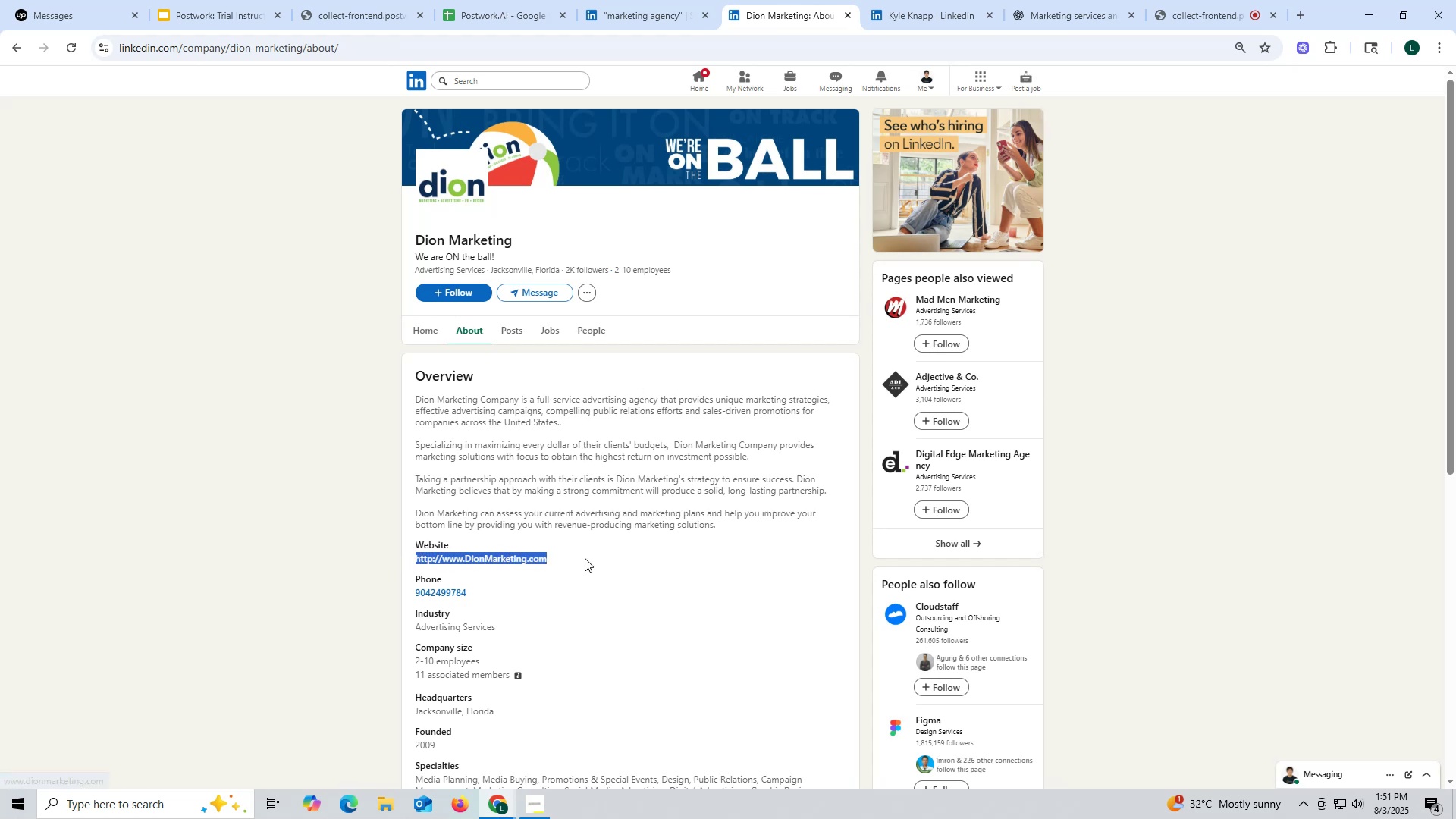 
key(Control+C)
 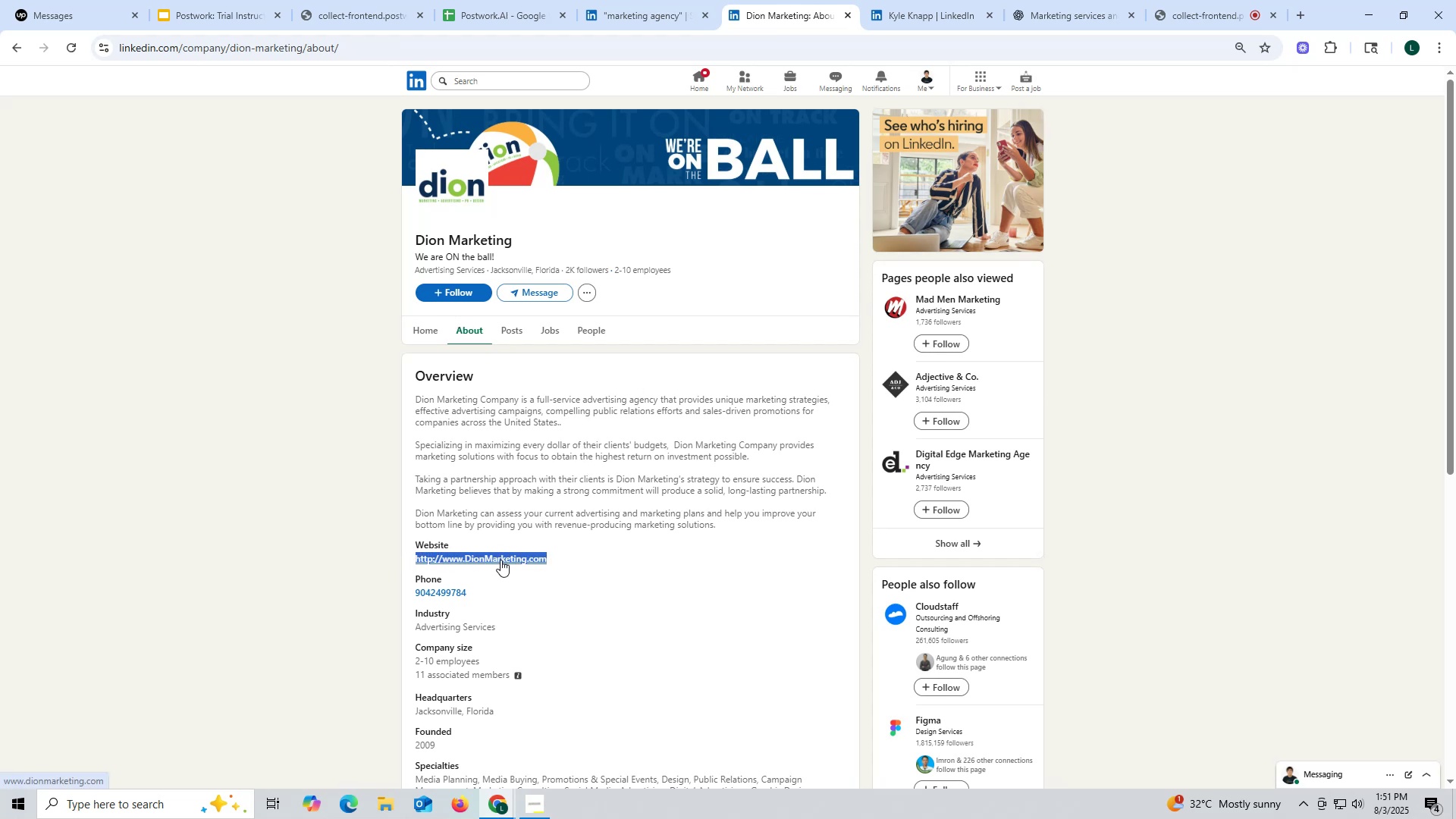 
right_click([500, 560])
 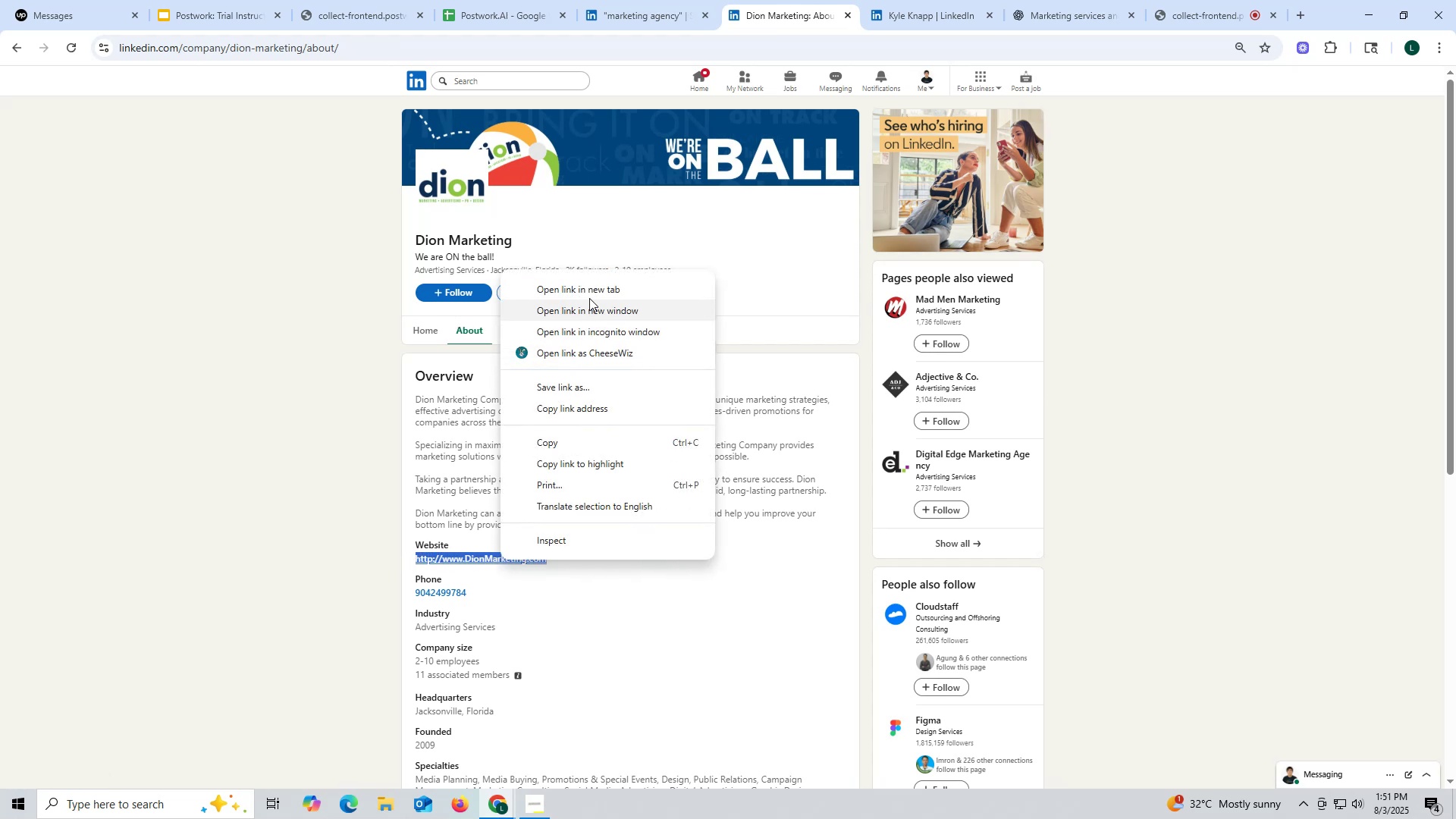 
left_click([590, 293])
 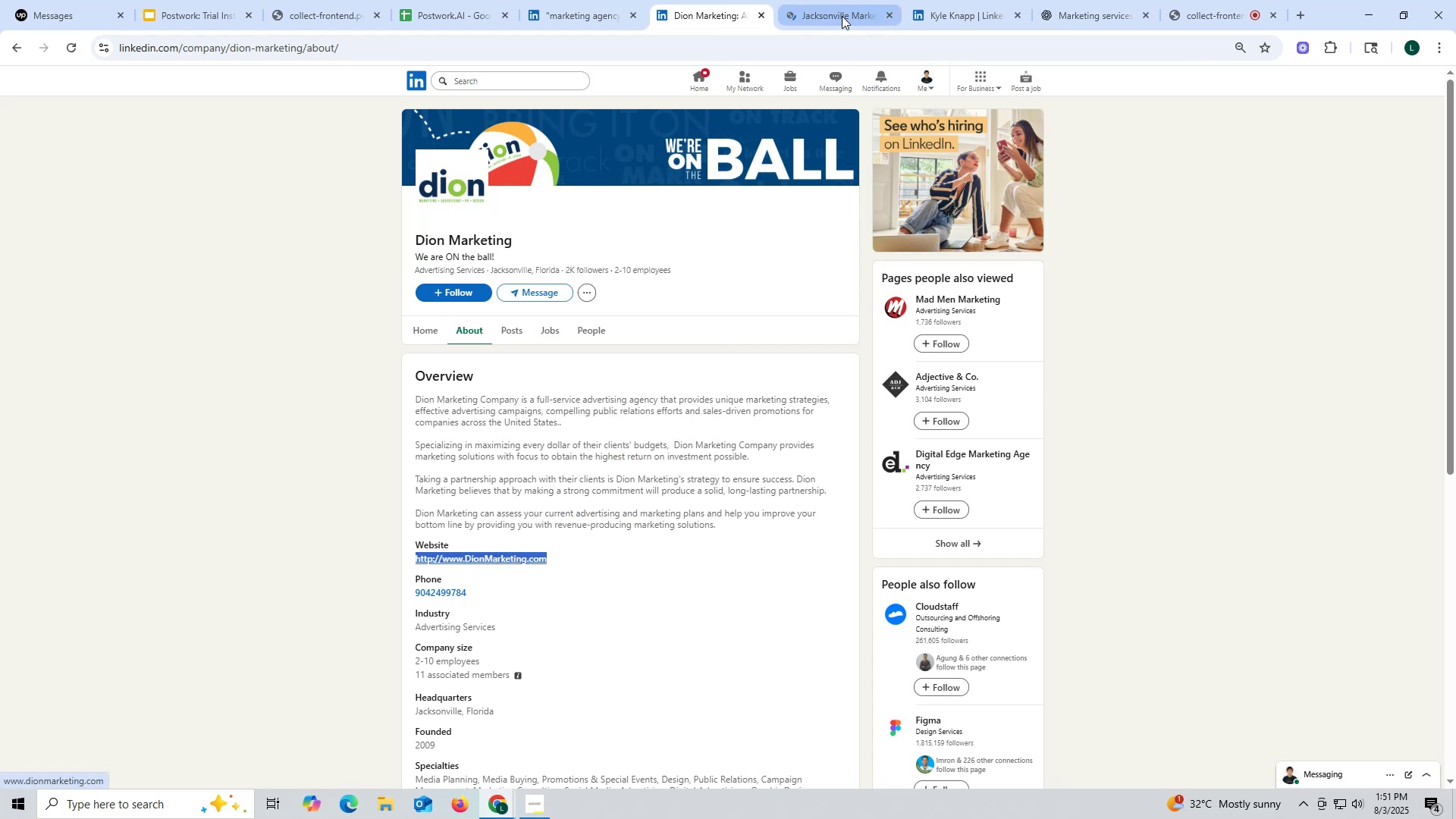 
left_click([839, 18])
 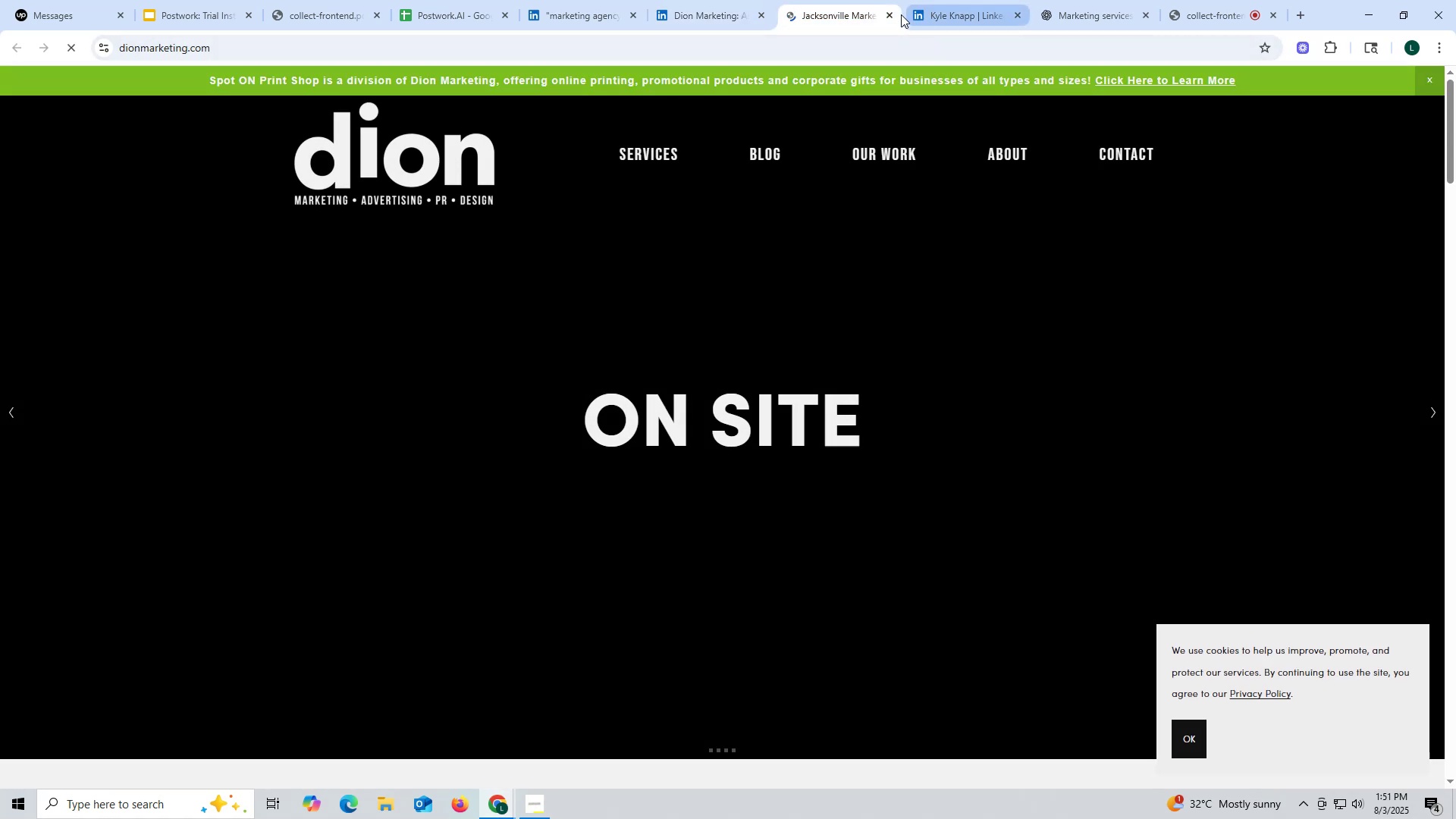 
left_click([891, 10])
 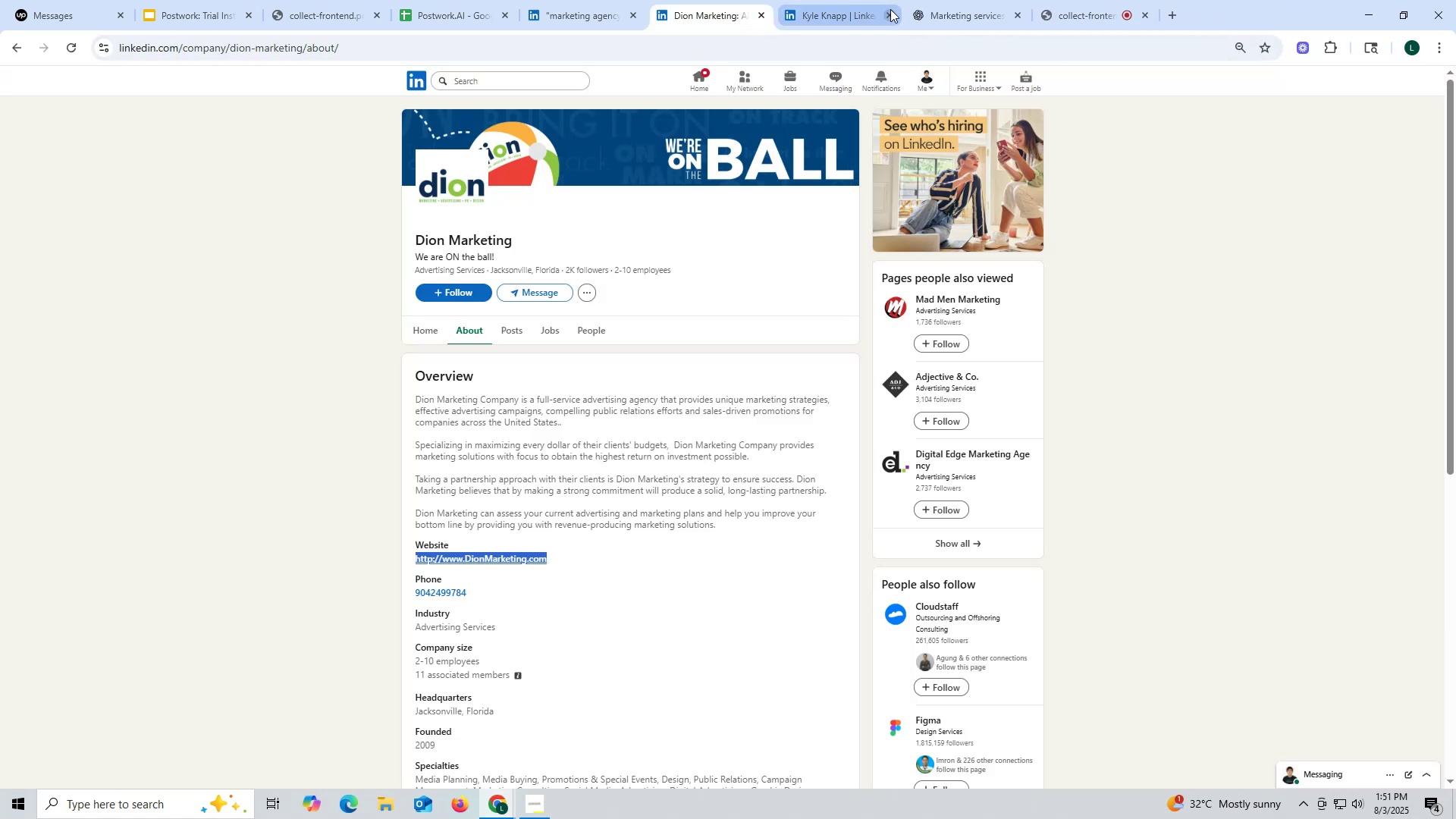 
wait(12.81)
 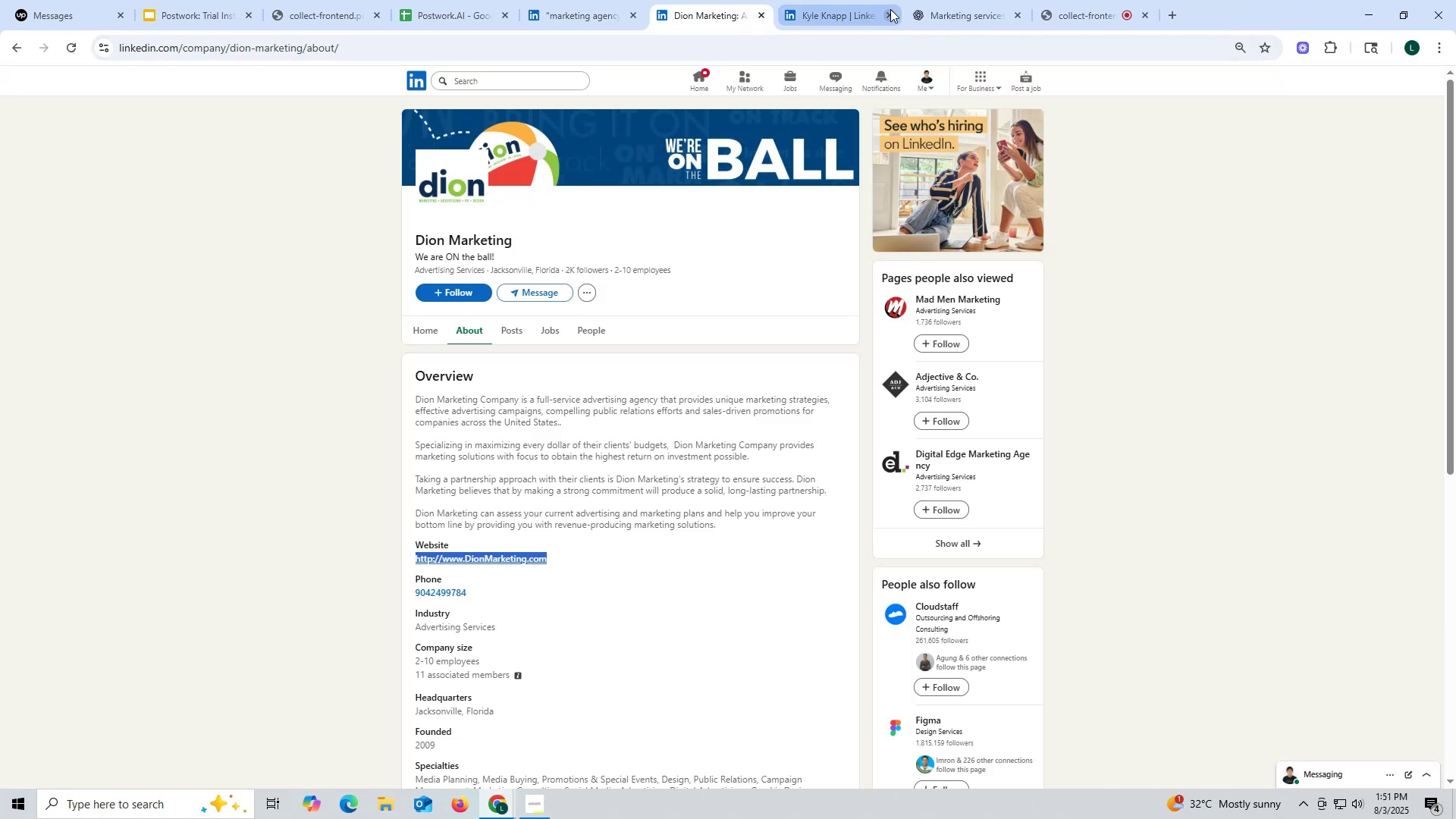 
key(Control+ControlLeft)
 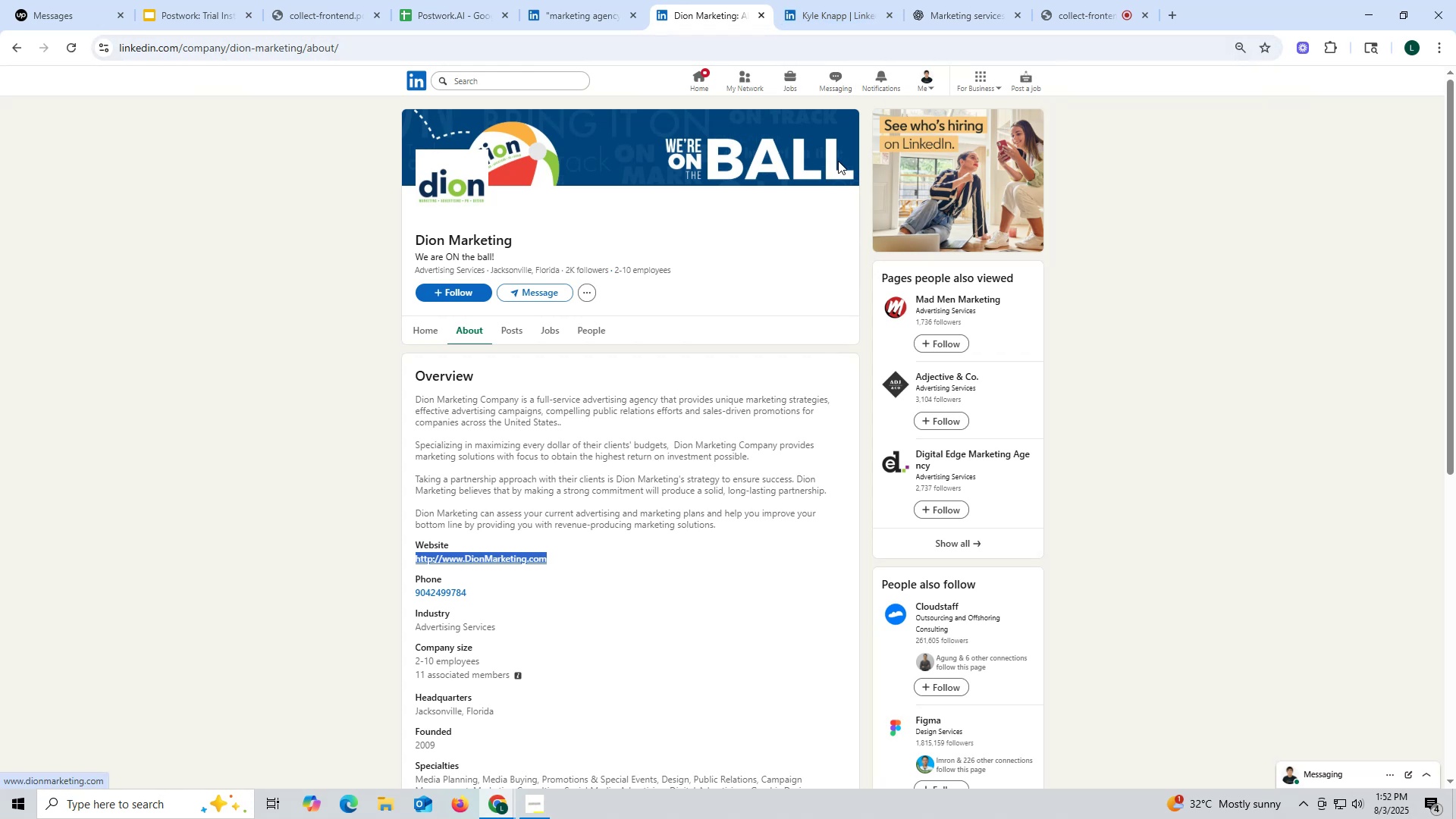 
key(Control+C)
 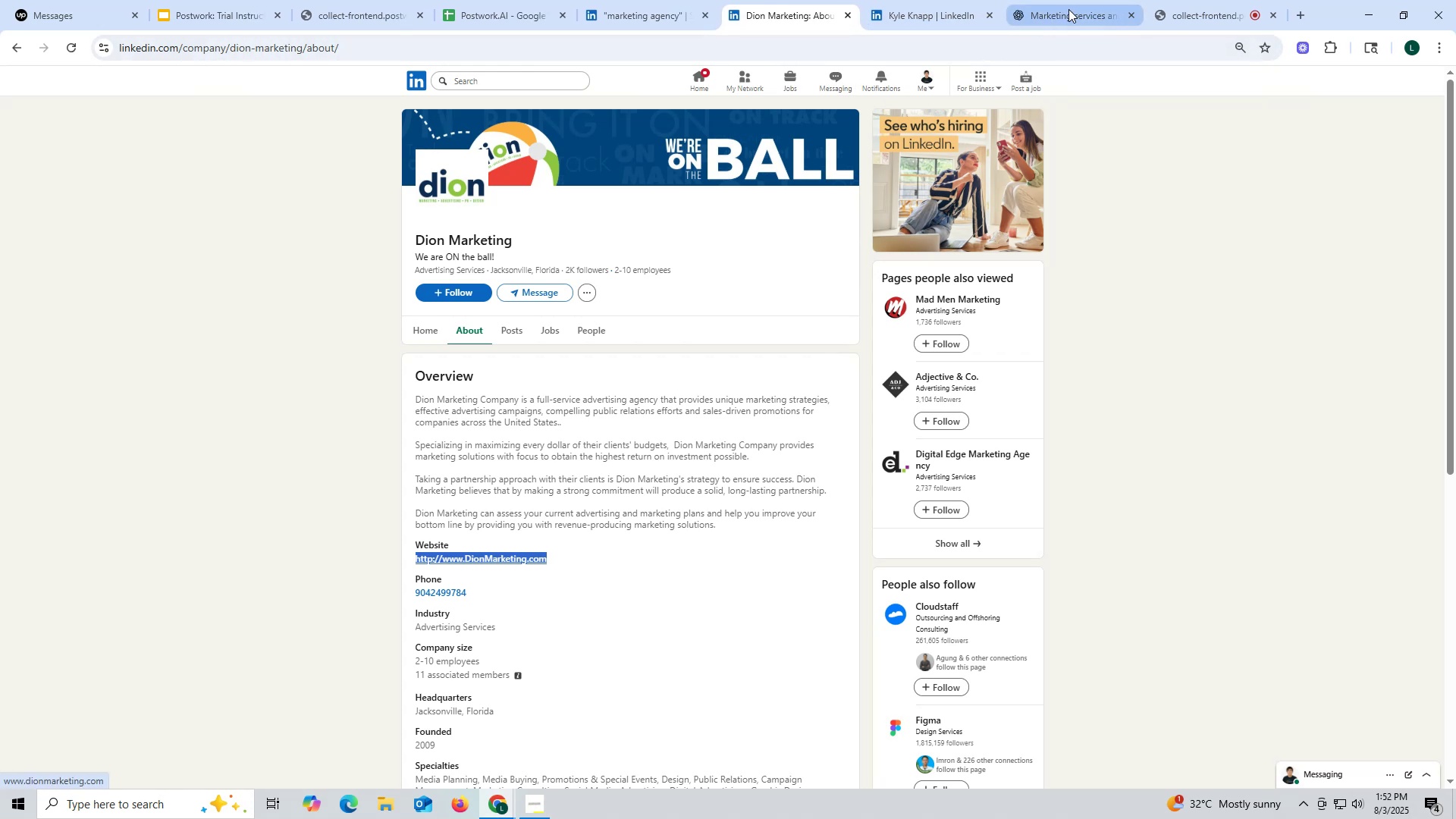 
left_click([1069, 9])
 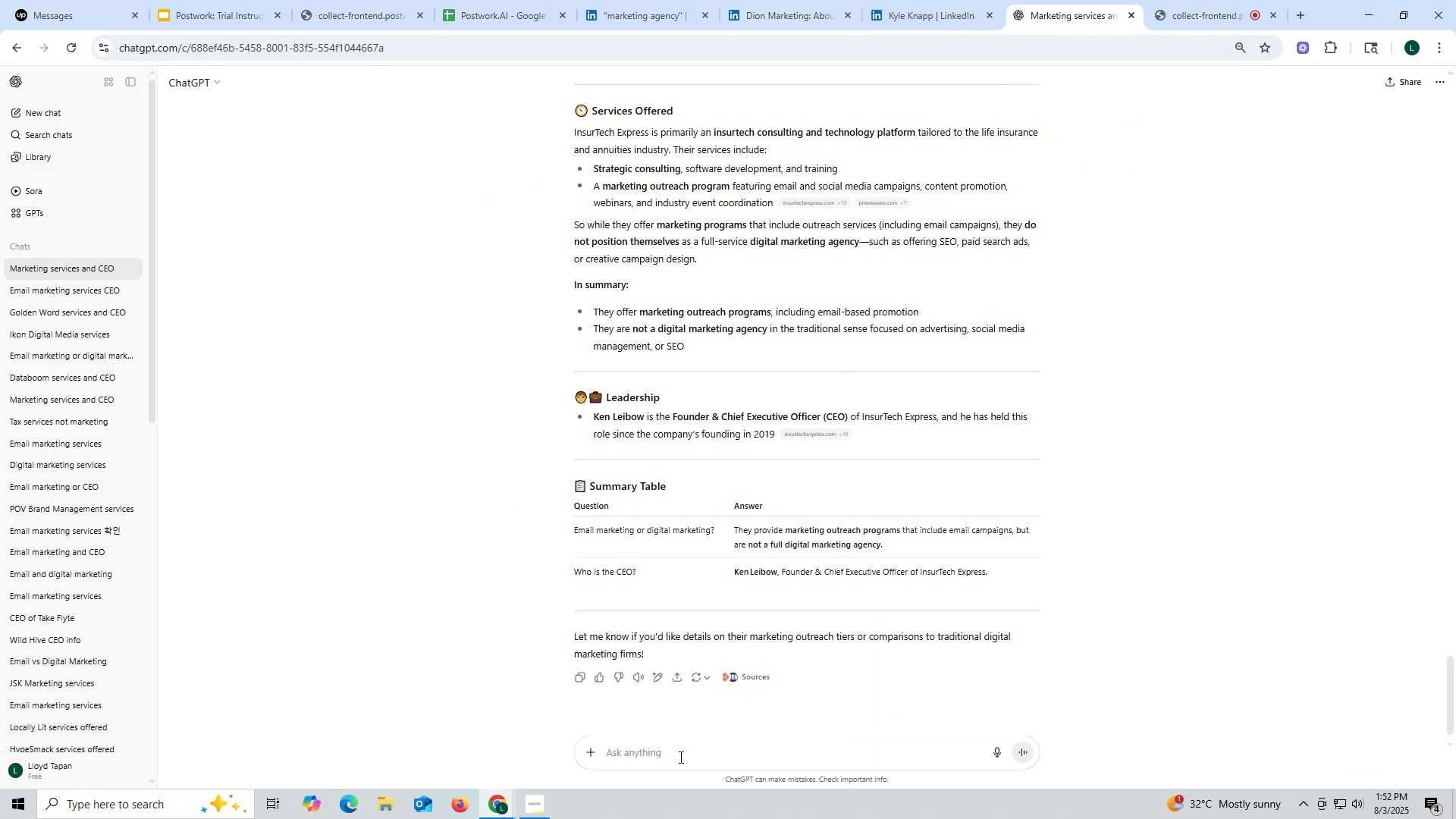 
left_click([679, 755])
 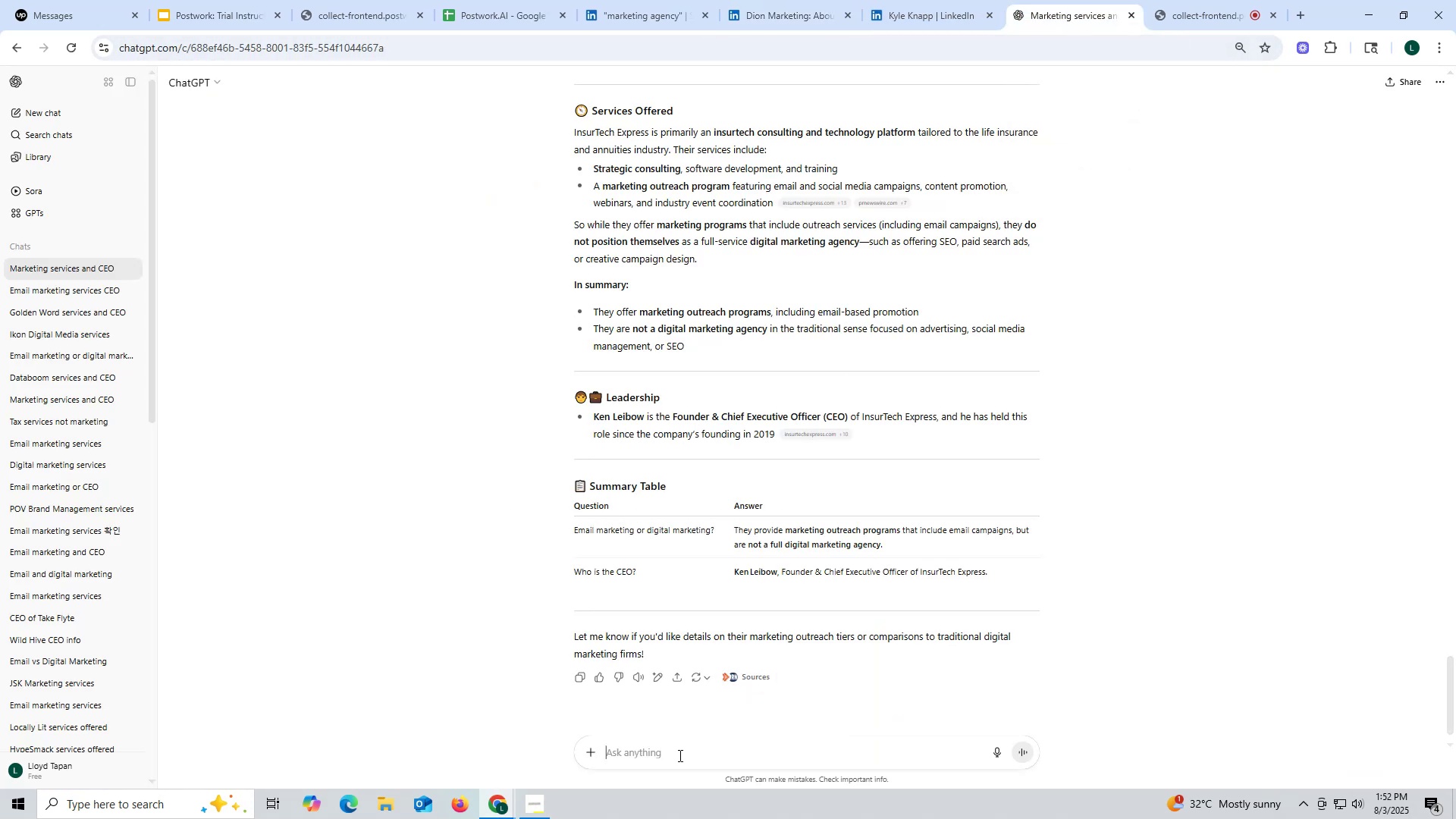 
key(Control+ControlLeft)
 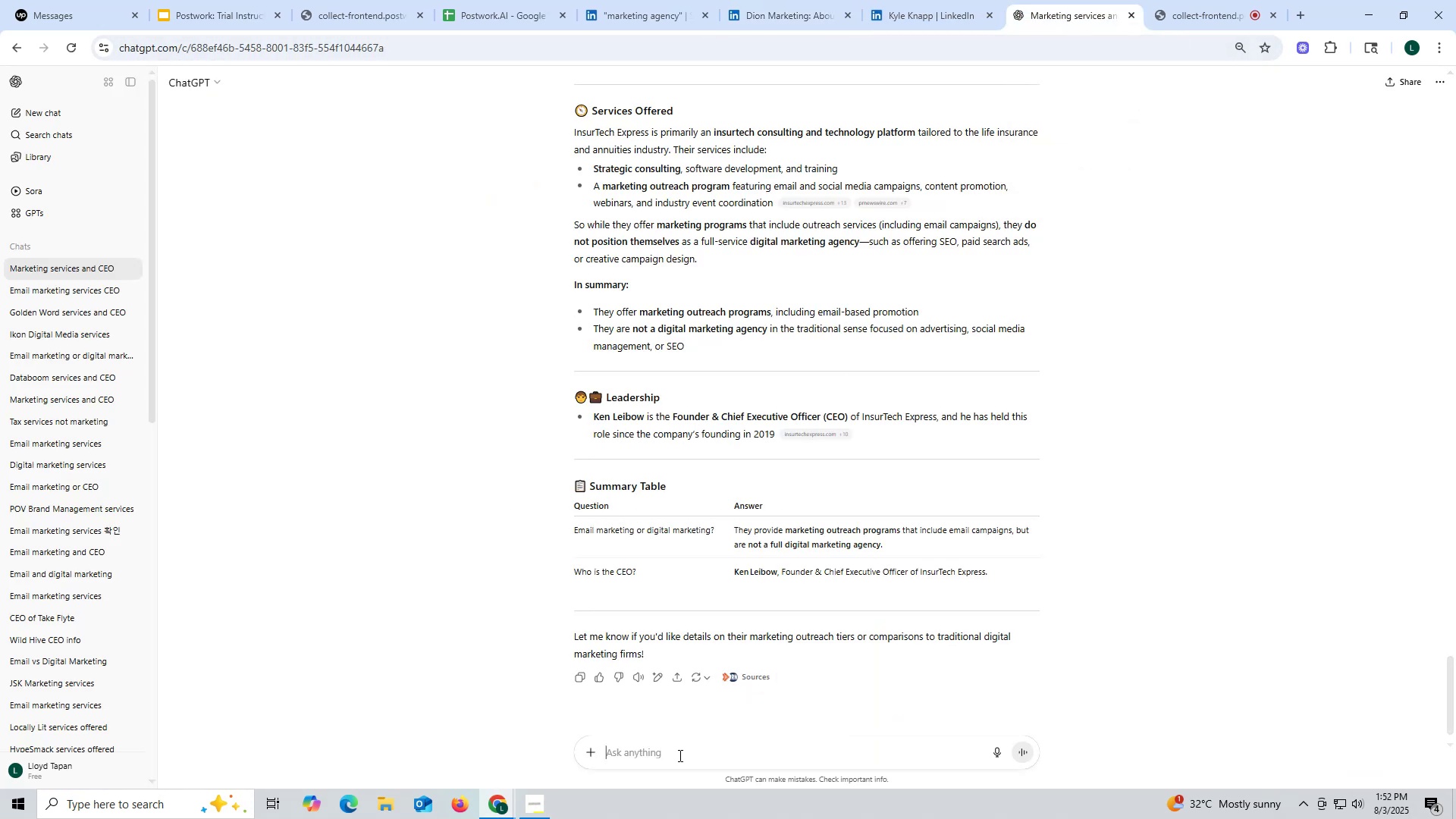 
key(Control+V)
 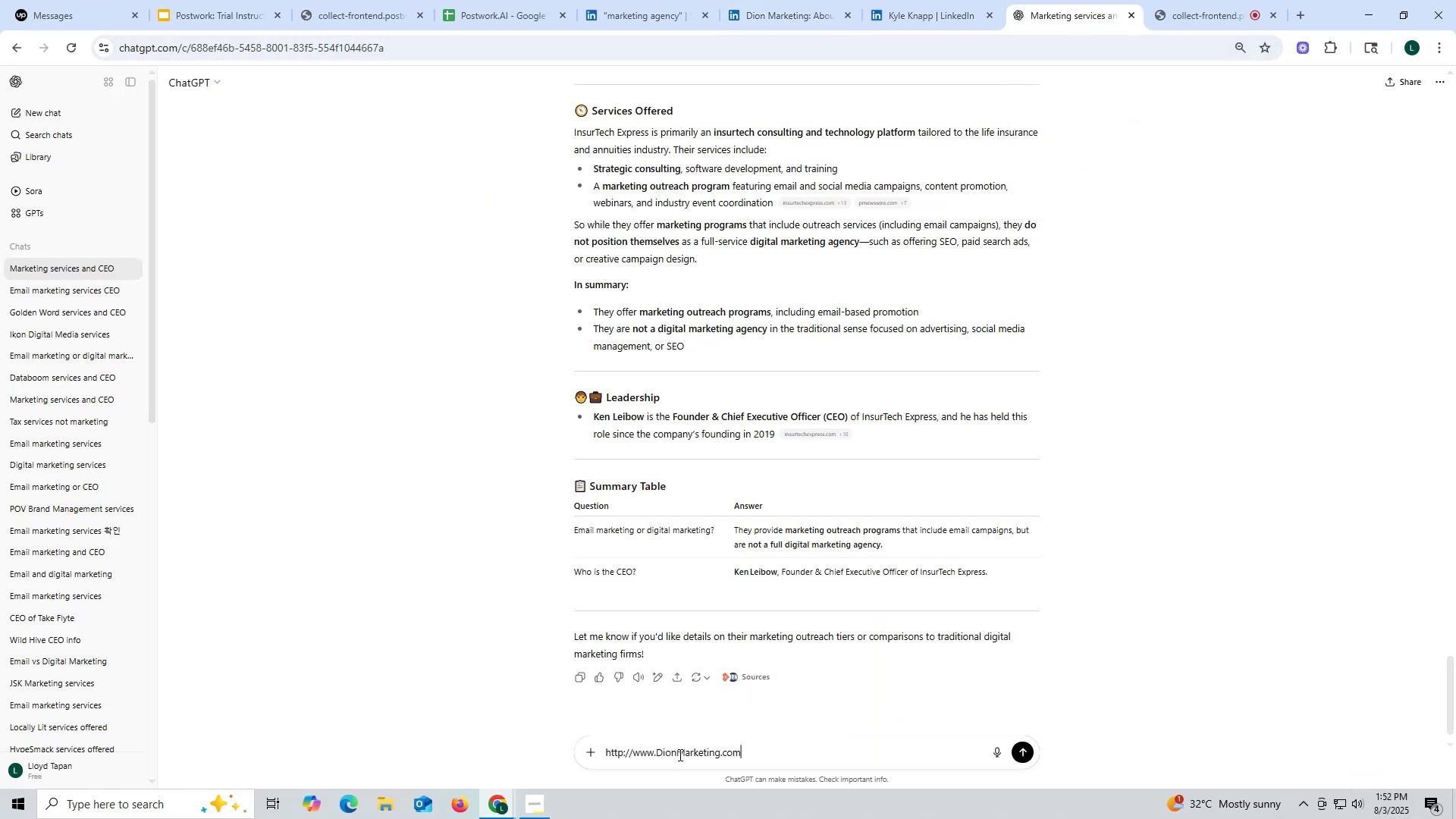 
key(Space)
 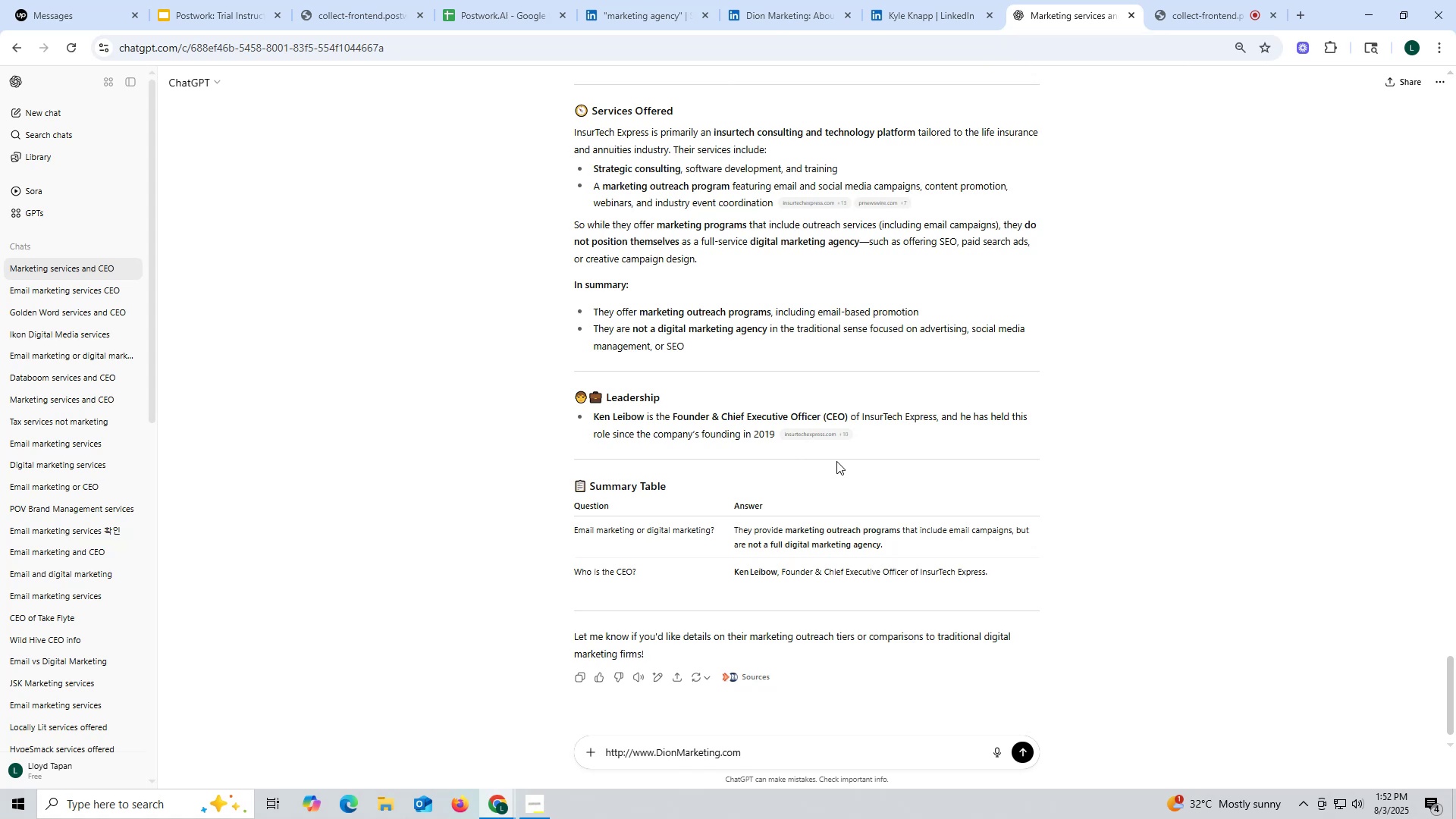 
scroll: coordinate [974, 383], scroll_direction: up, amount: 3.0
 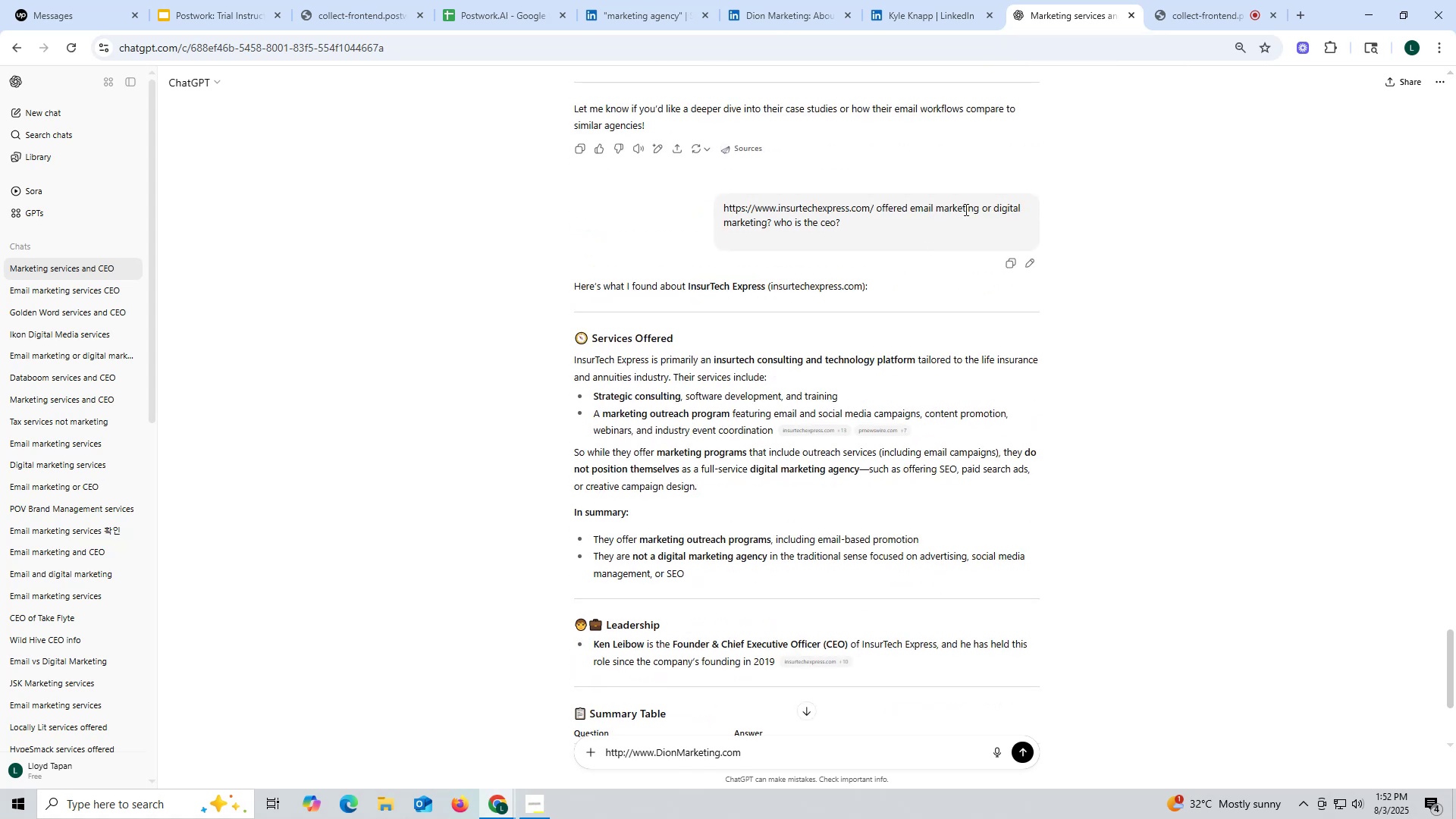 
left_click_drag(start_coordinate=[874, 211], to_coordinate=[915, 228])
 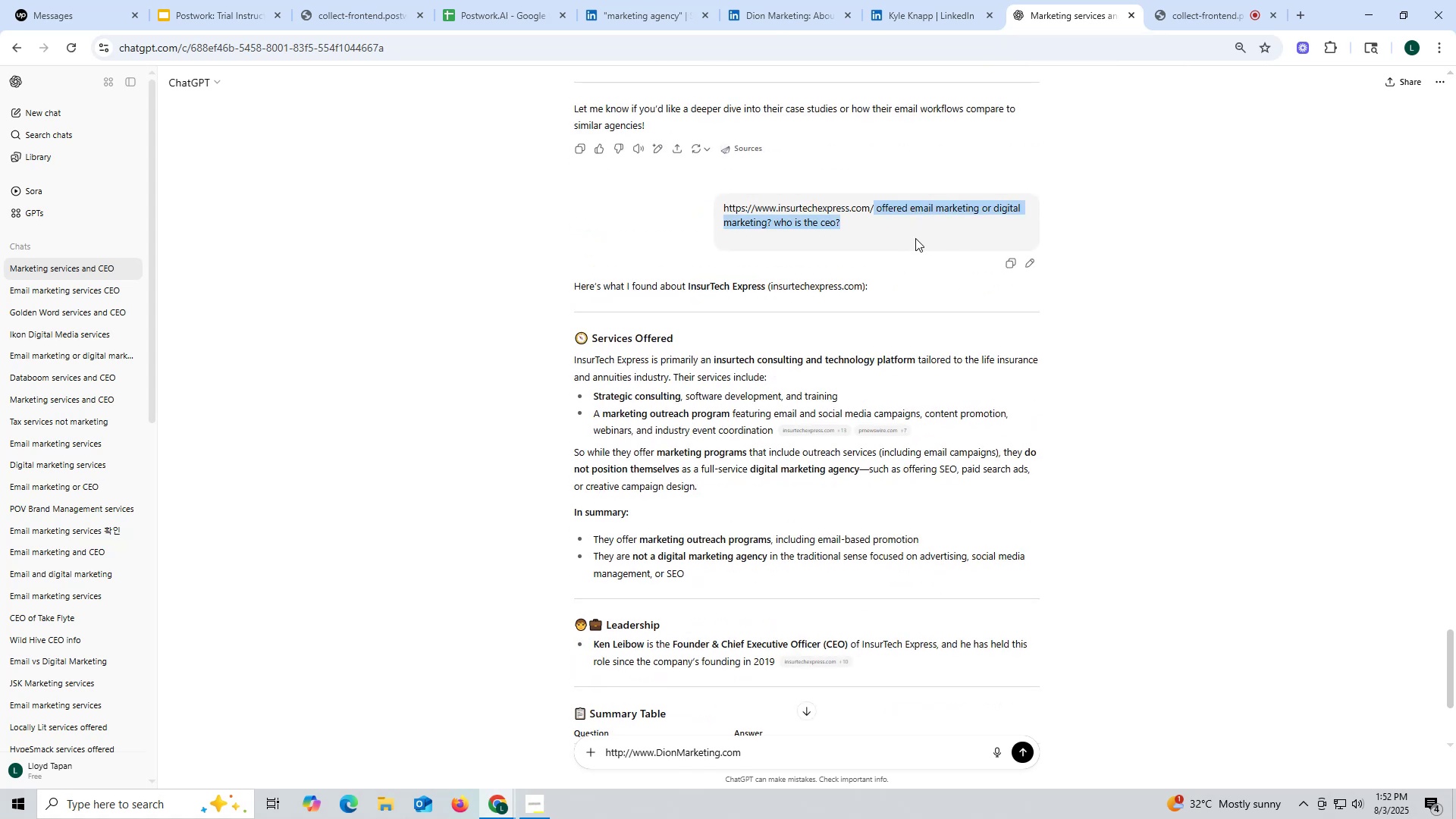 
key(Control+ControlLeft)
 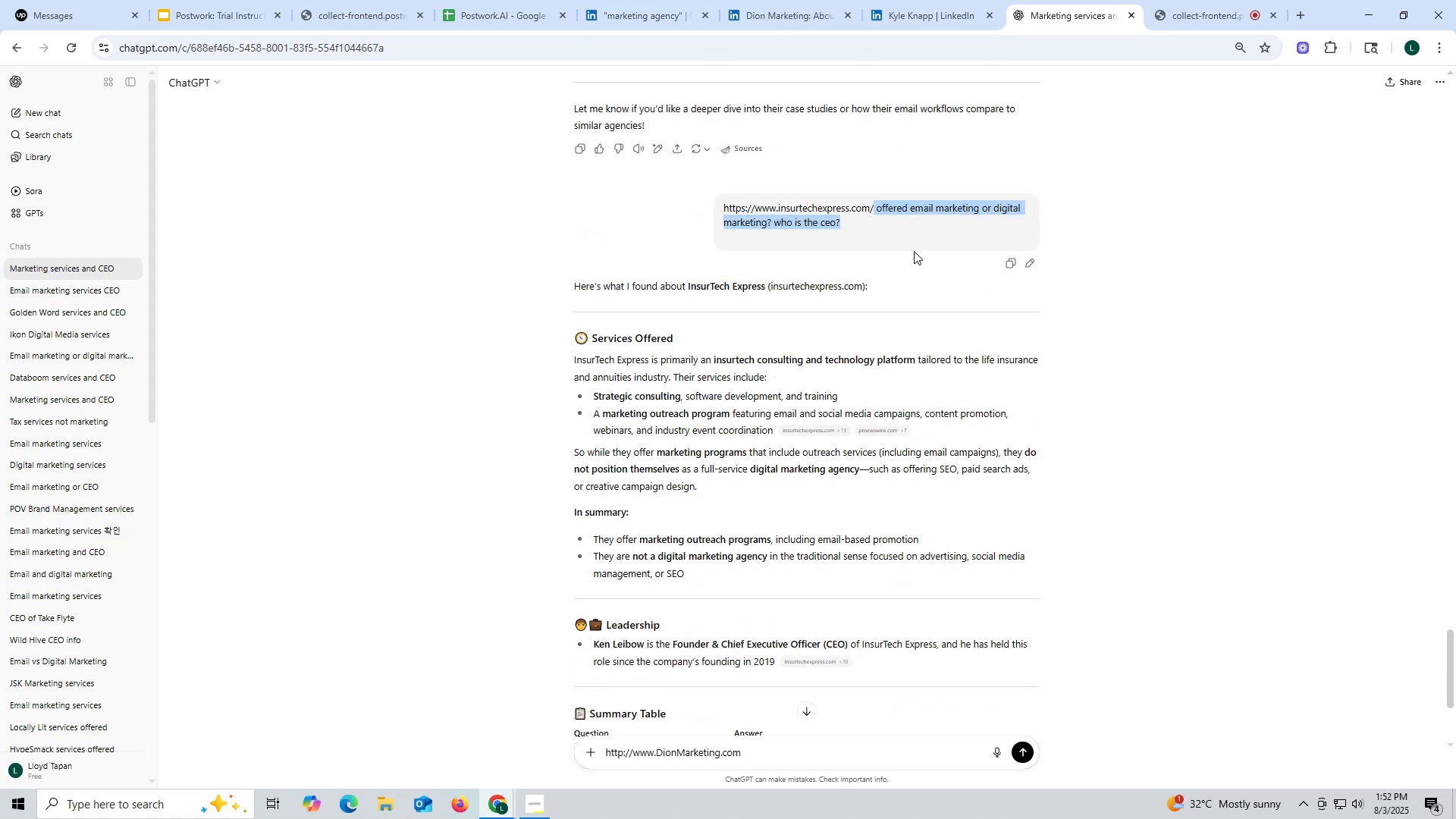 
key(Control+C)
 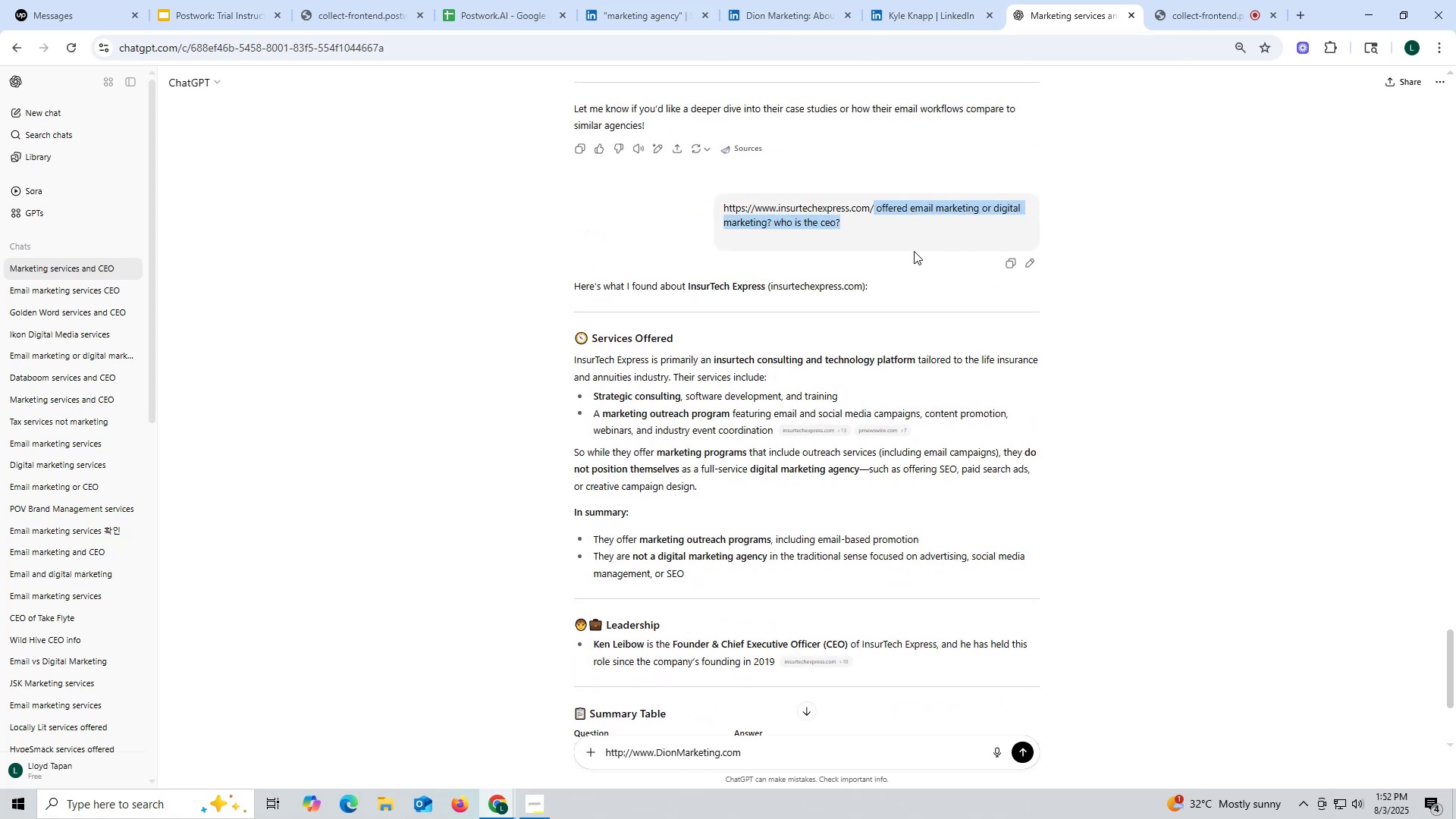 
key(Control+ControlLeft)
 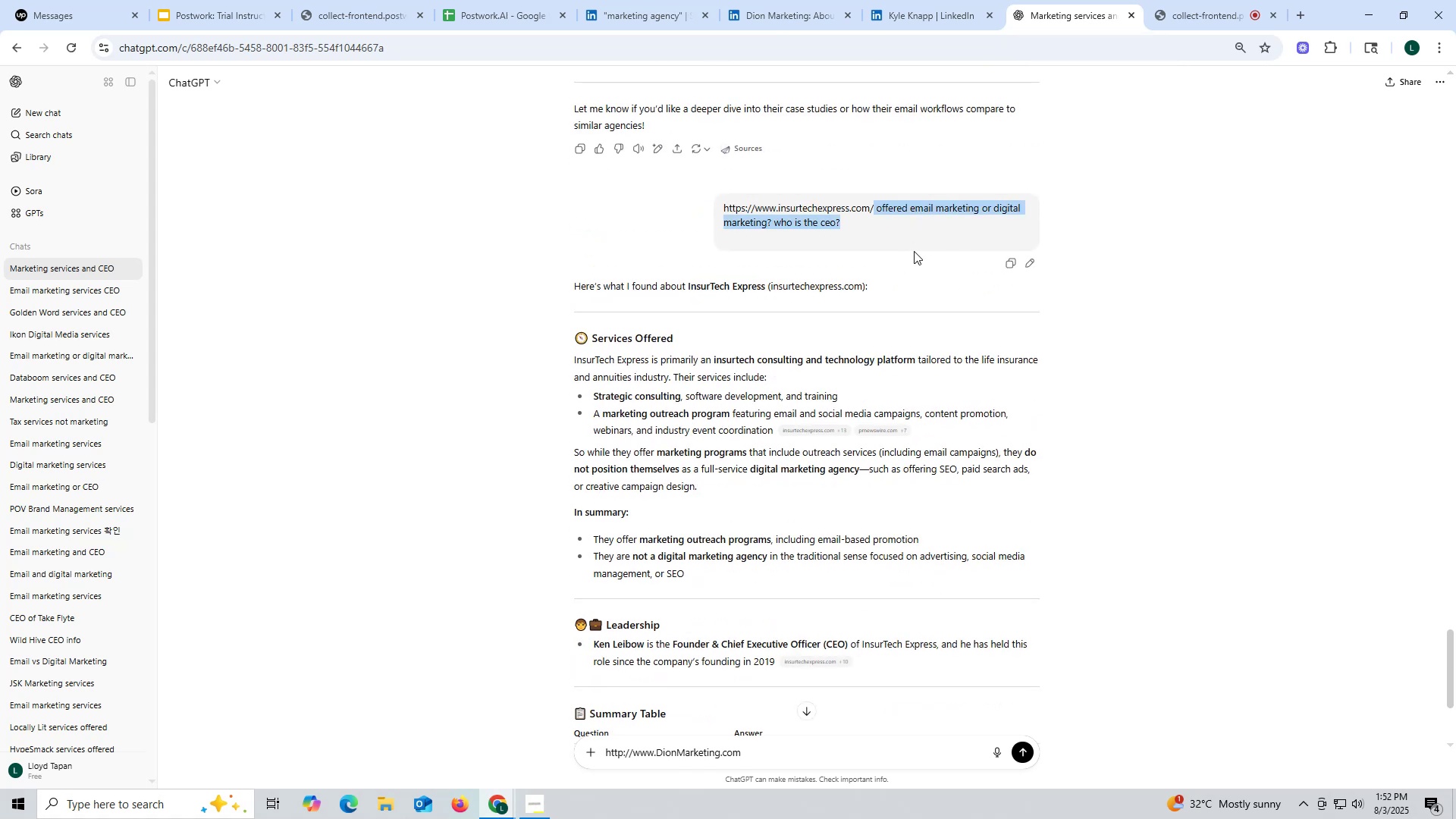 
key(Control+C)
 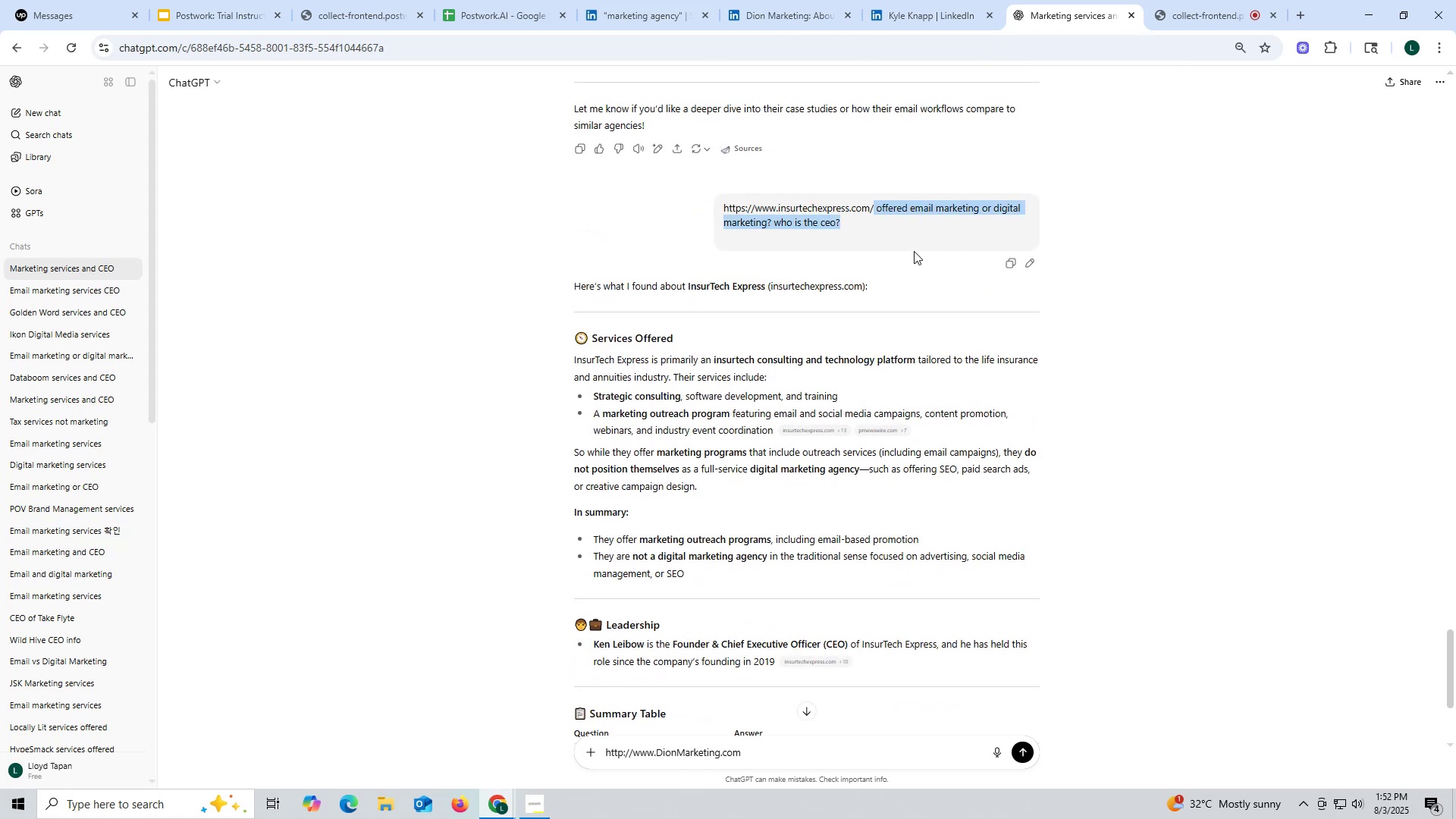 
key(Control+ControlLeft)
 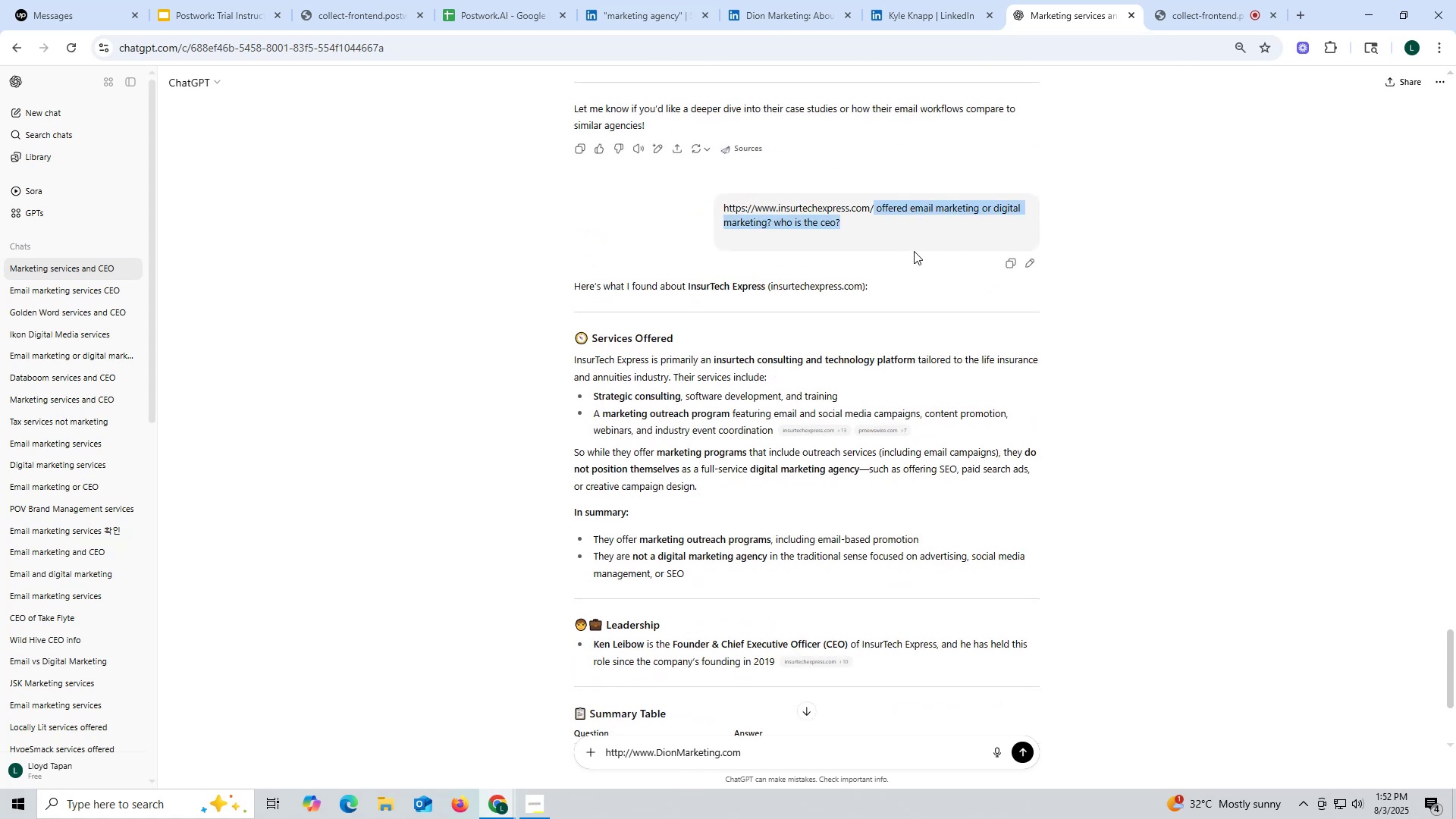 
key(Control+C)
 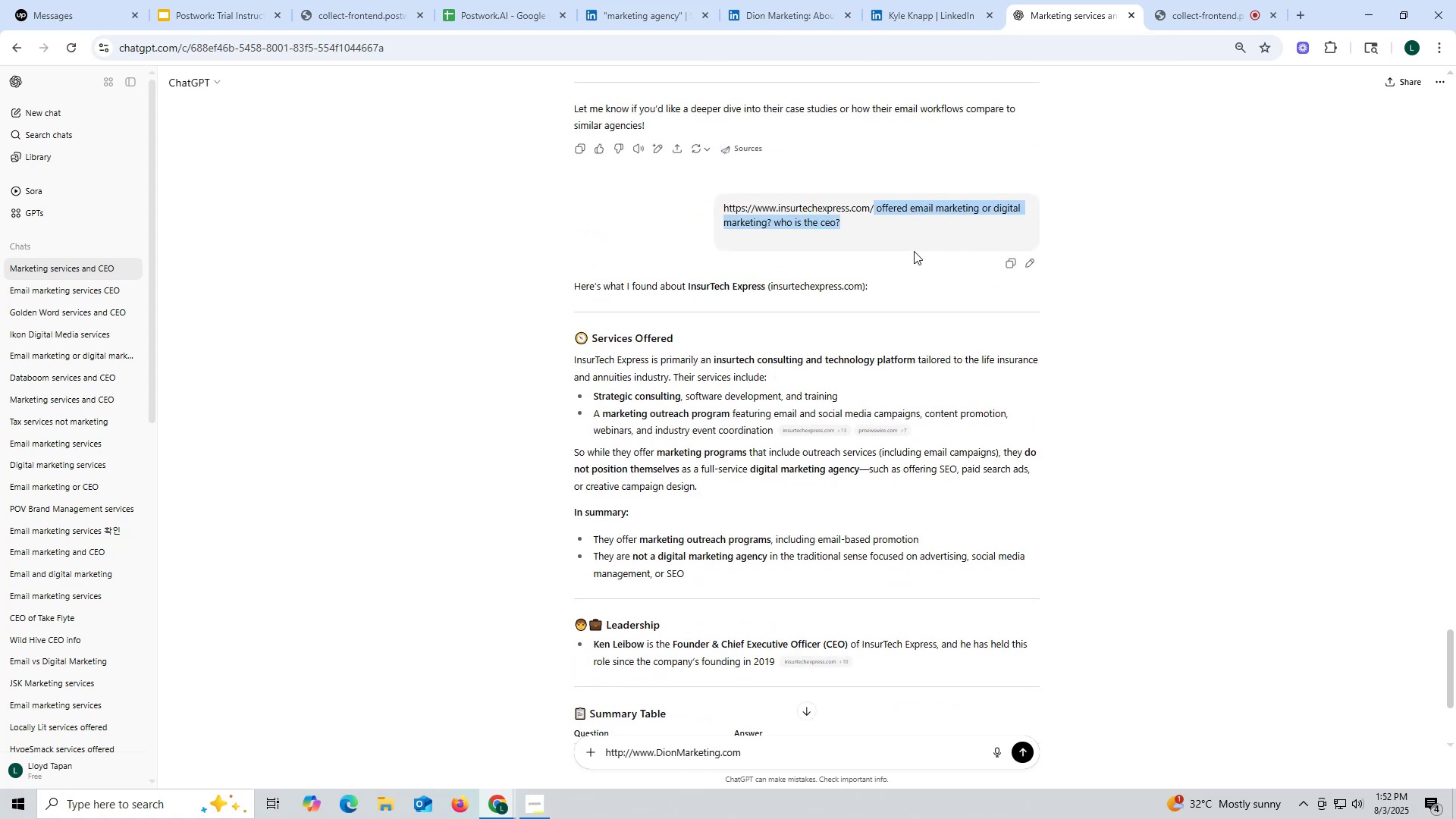 
key(Control+ControlLeft)
 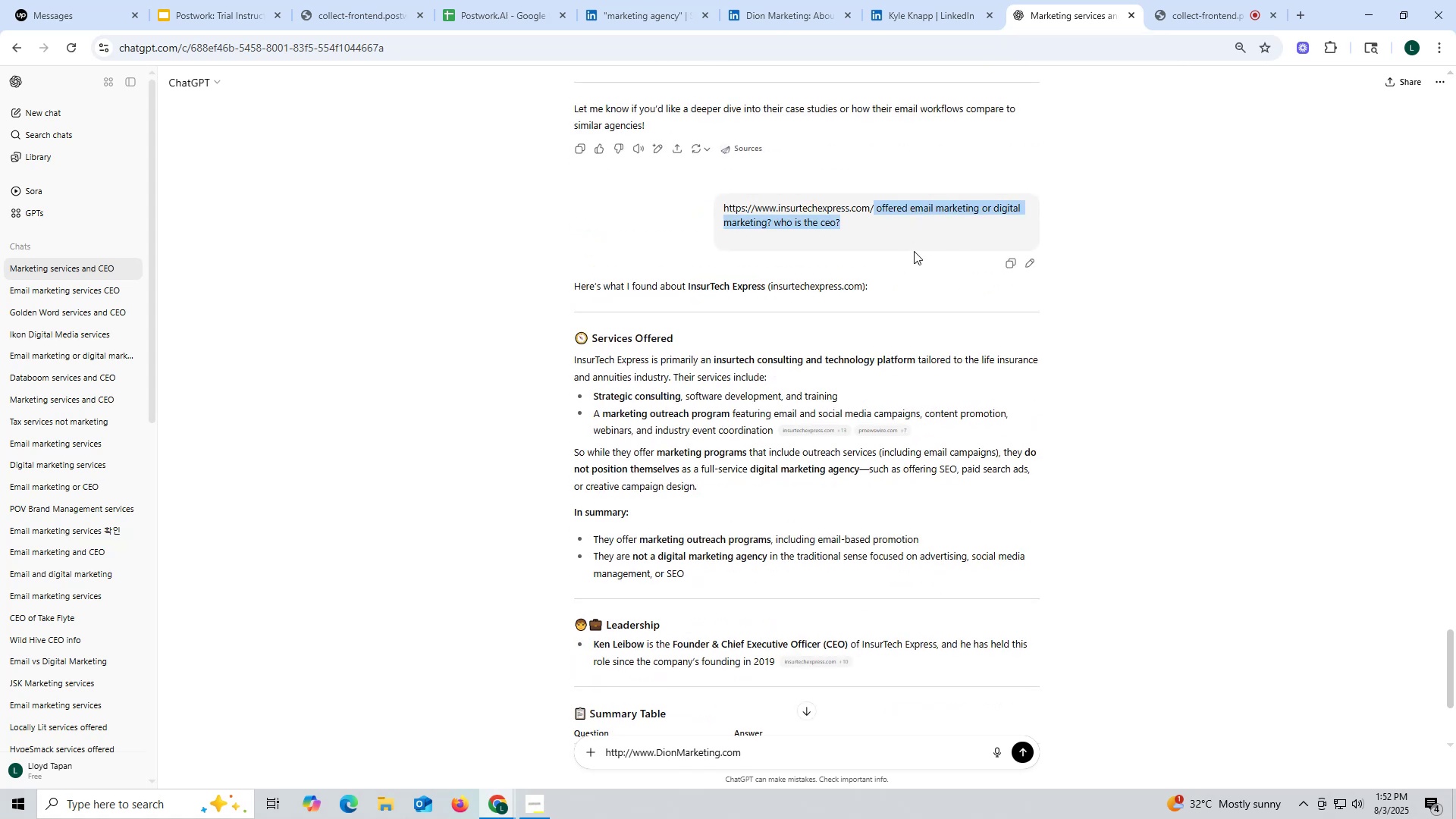 
key(Control+C)
 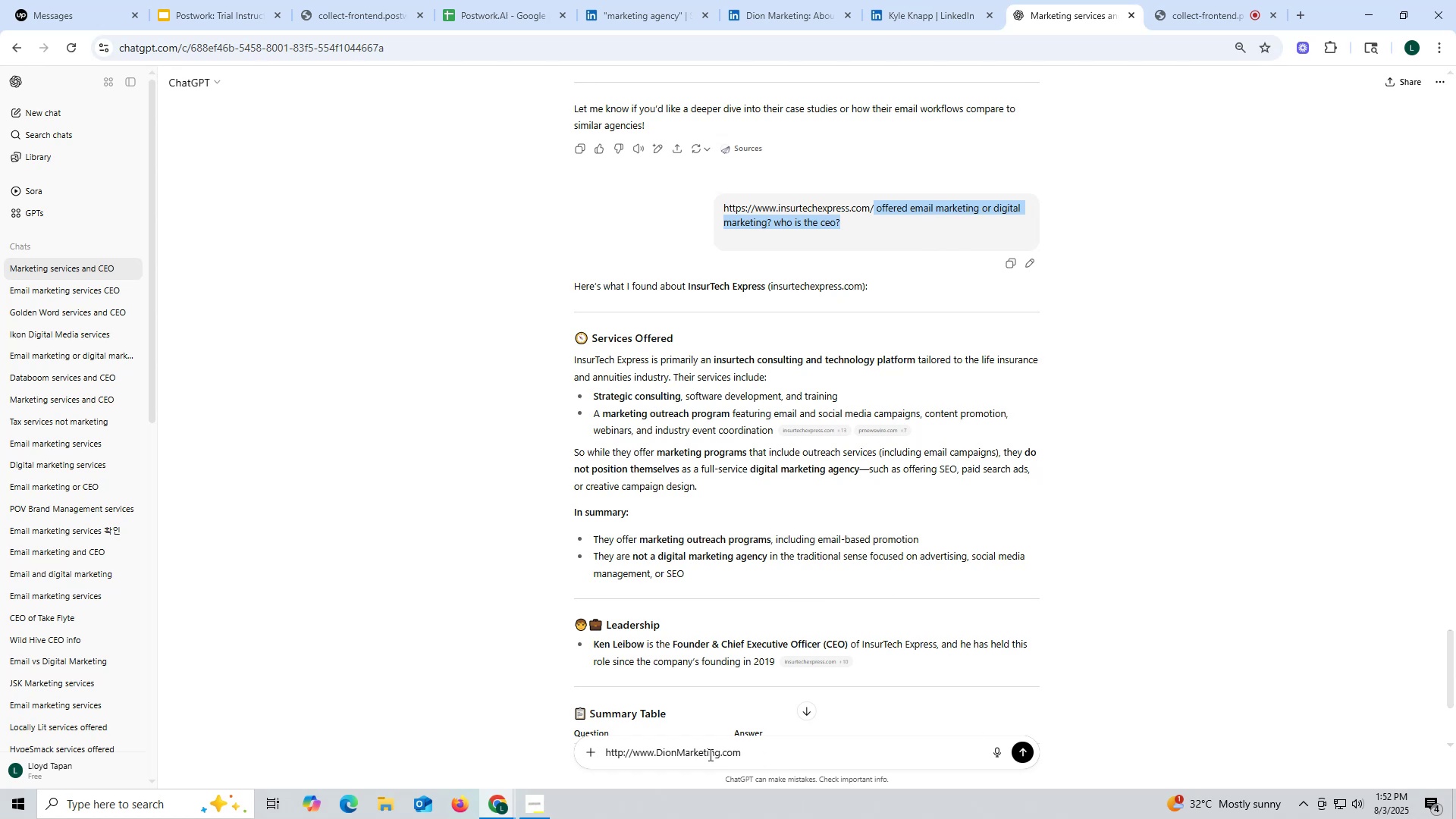 
key(Control+V)
 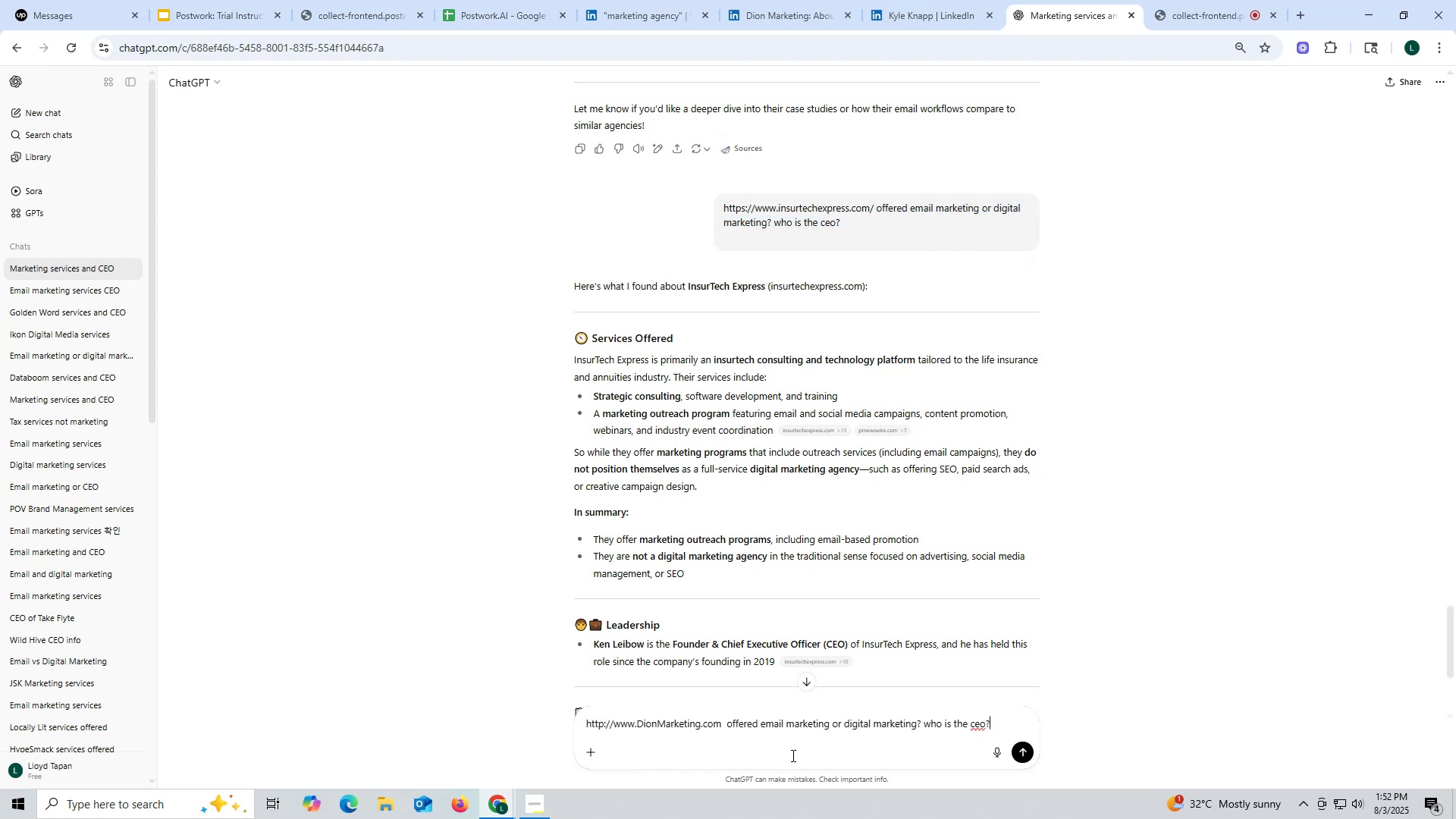 
key(Enter)
 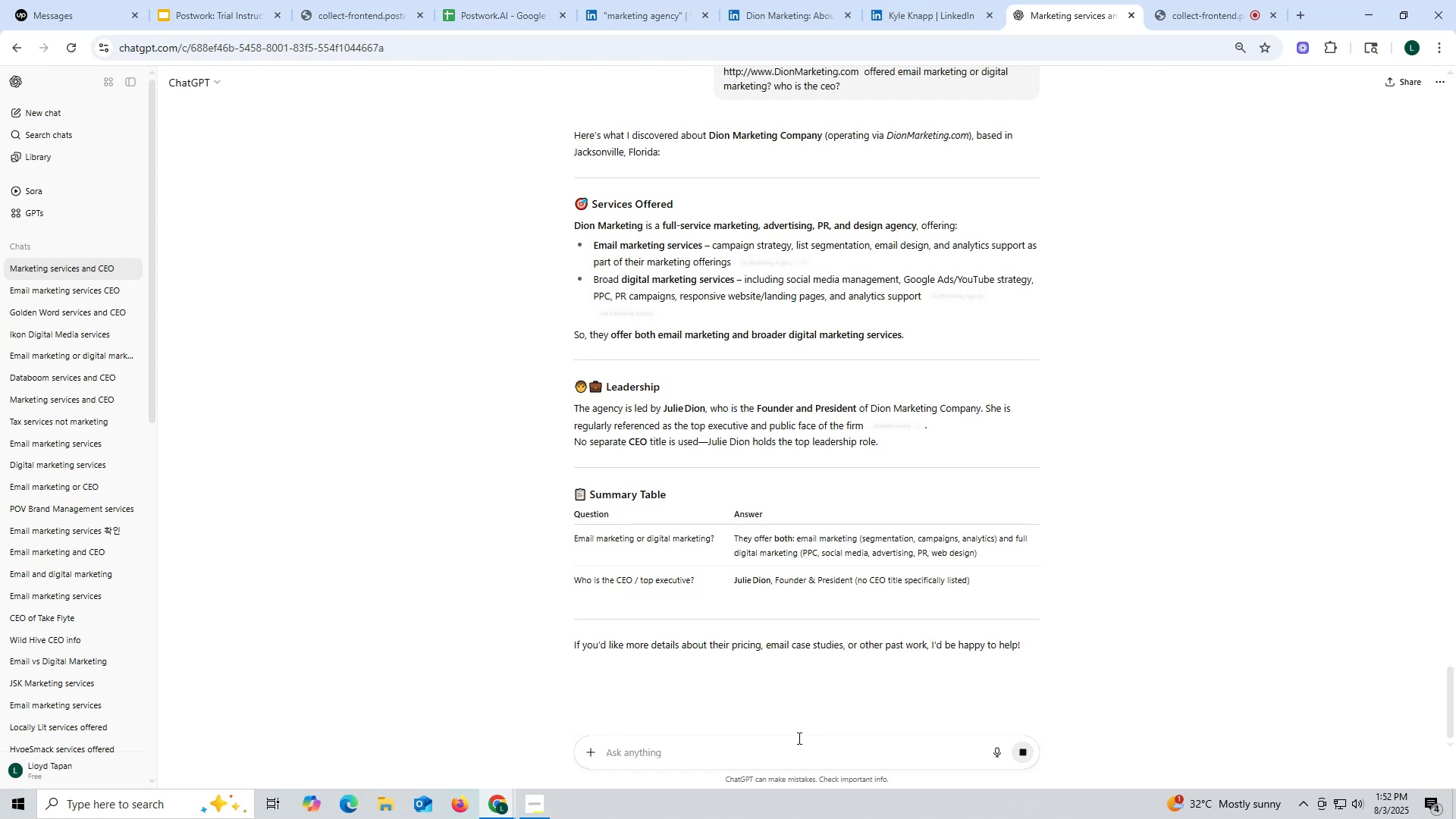 
wait(11.43)
 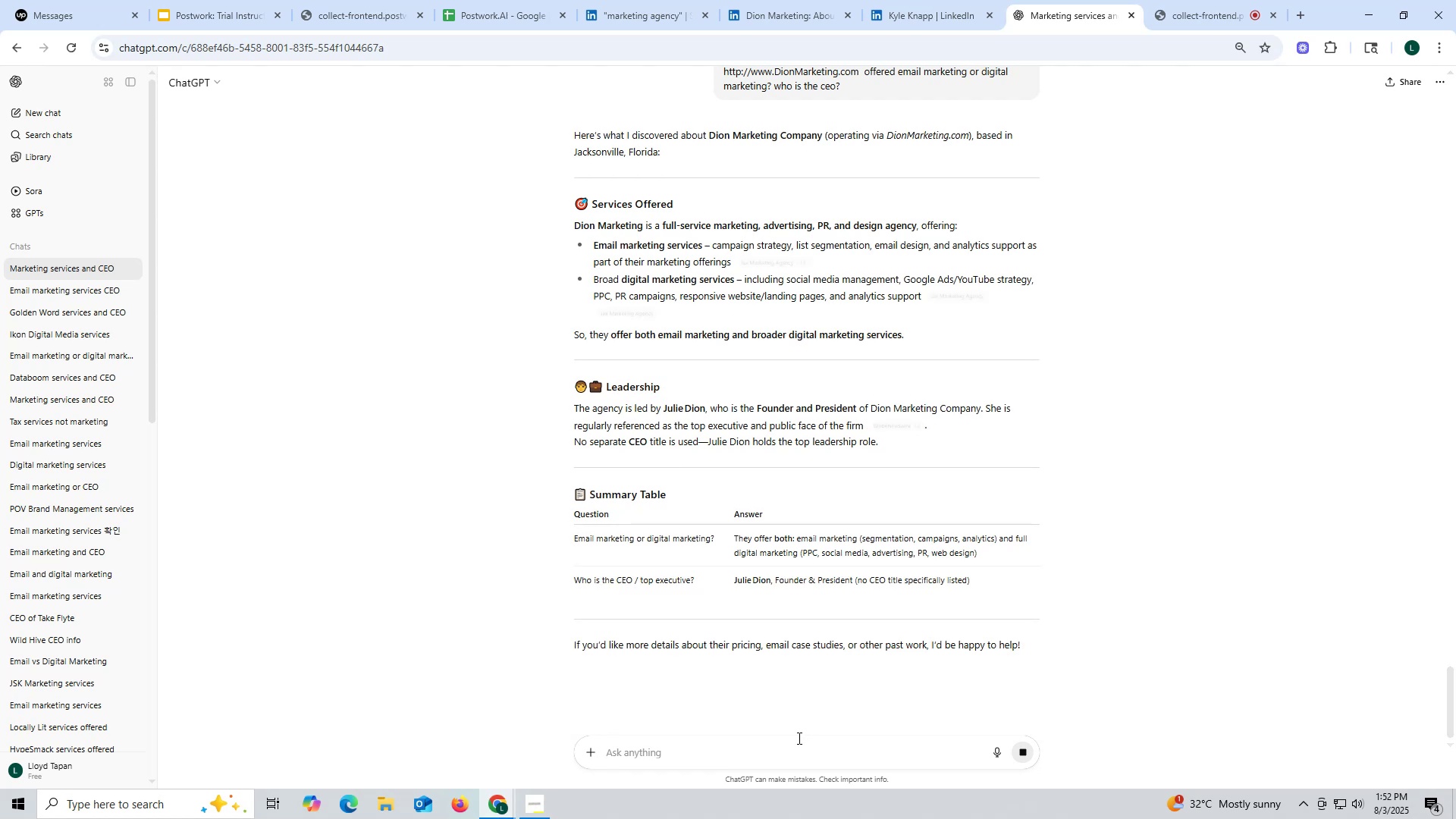 
left_click_drag(start_coordinate=[664, 406], to_coordinate=[703, 407])
 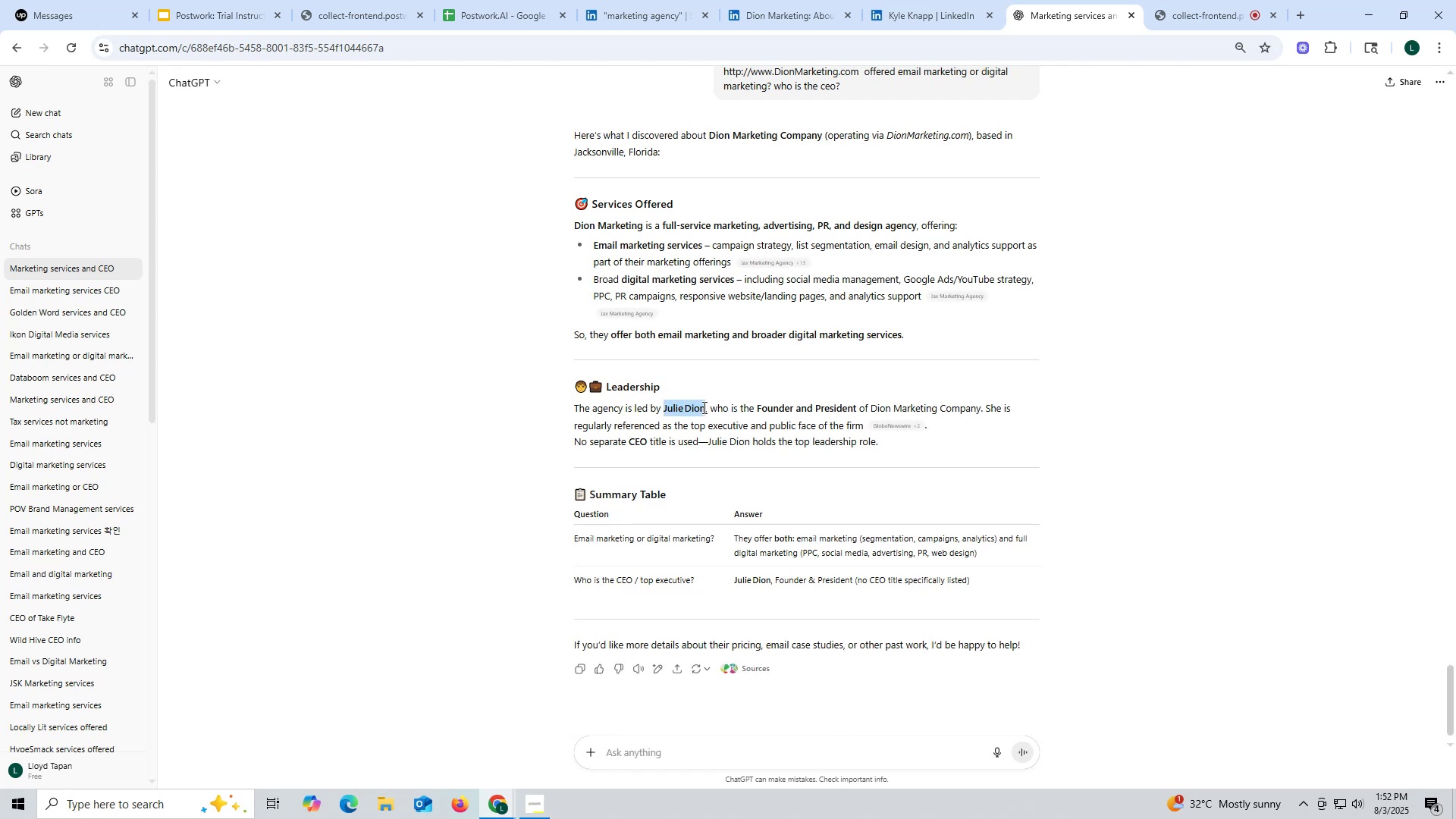 
key(Control+ControlLeft)
 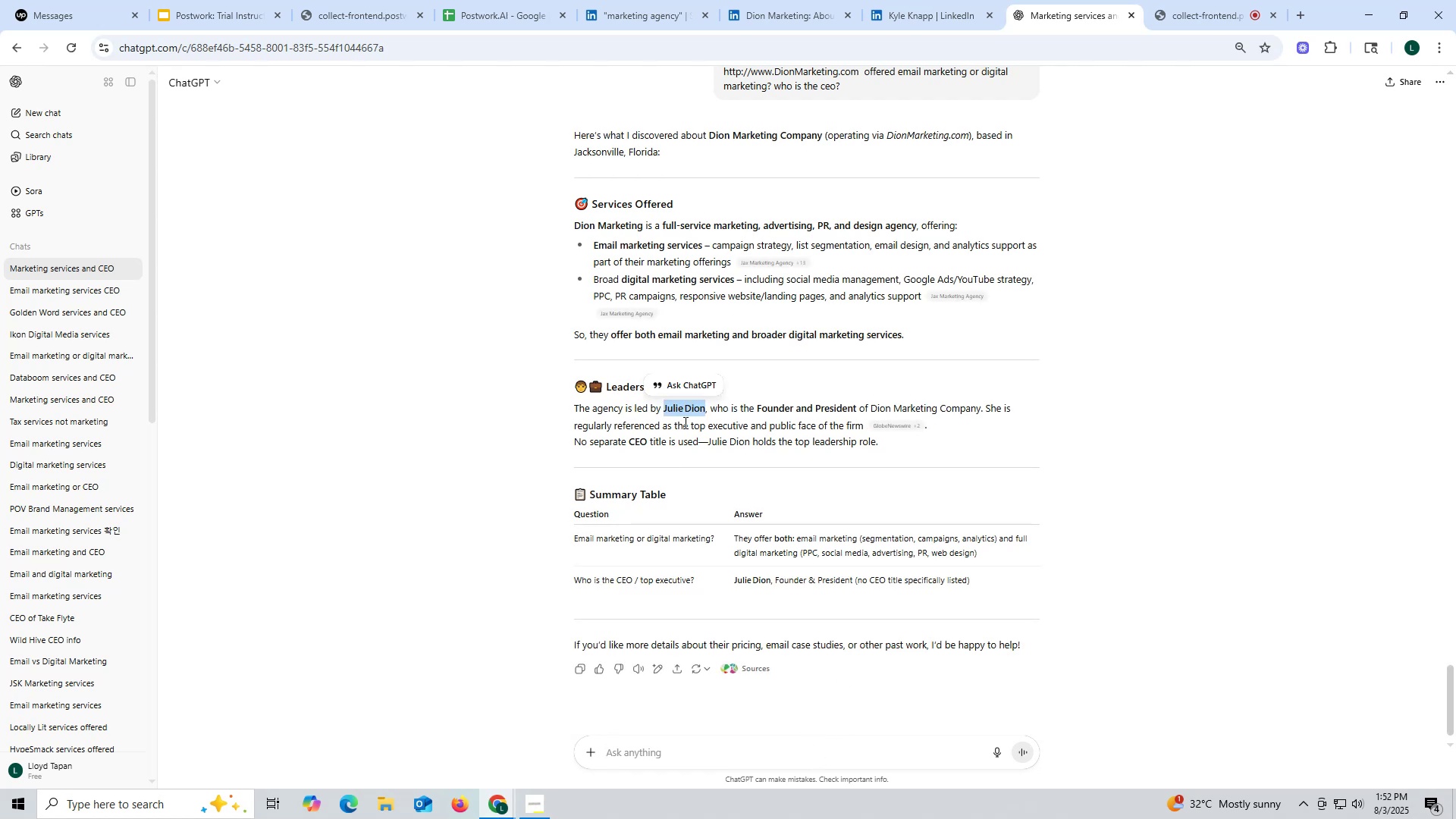 
key(Control+C)
 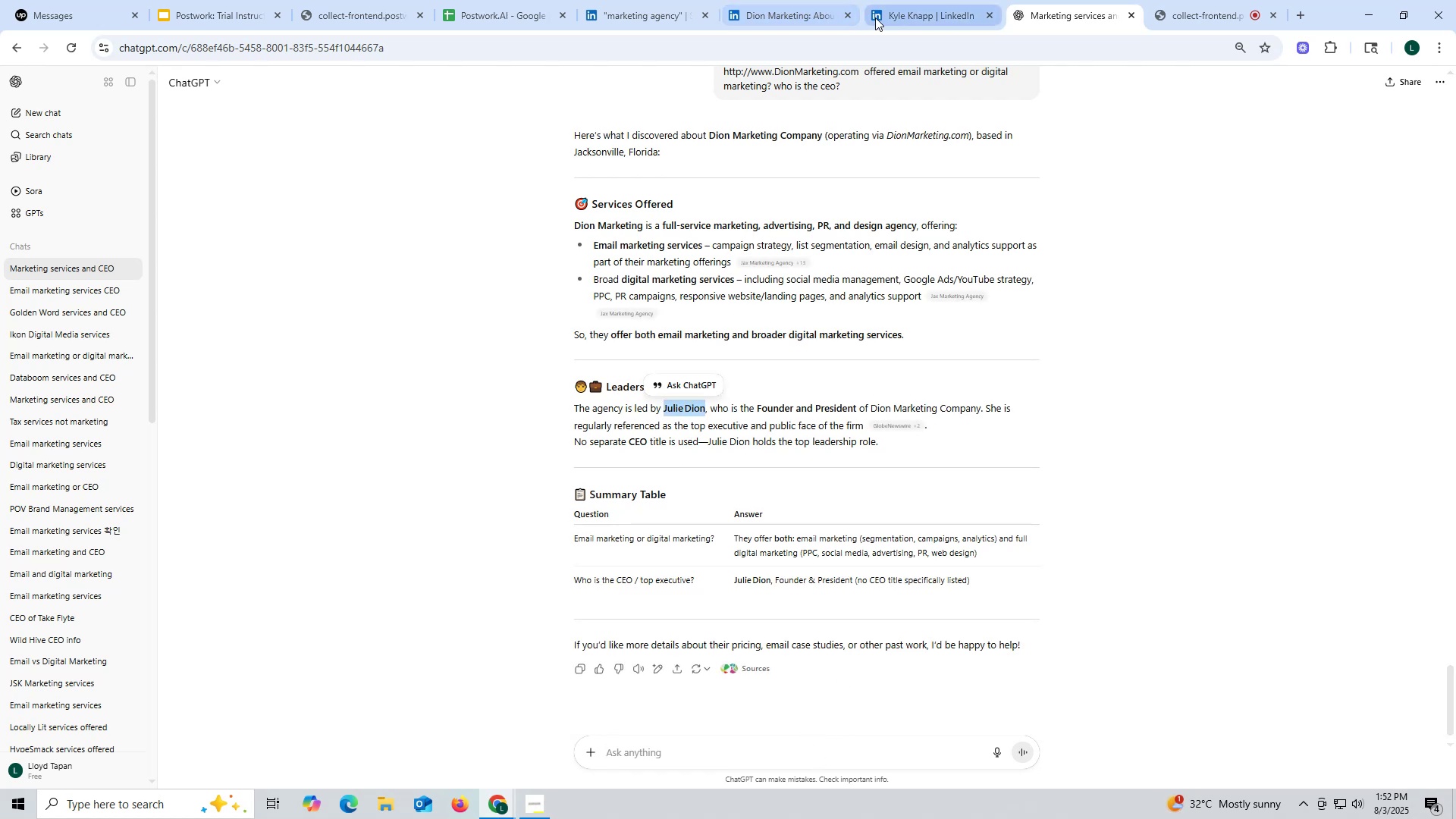 
left_click([813, 17])
 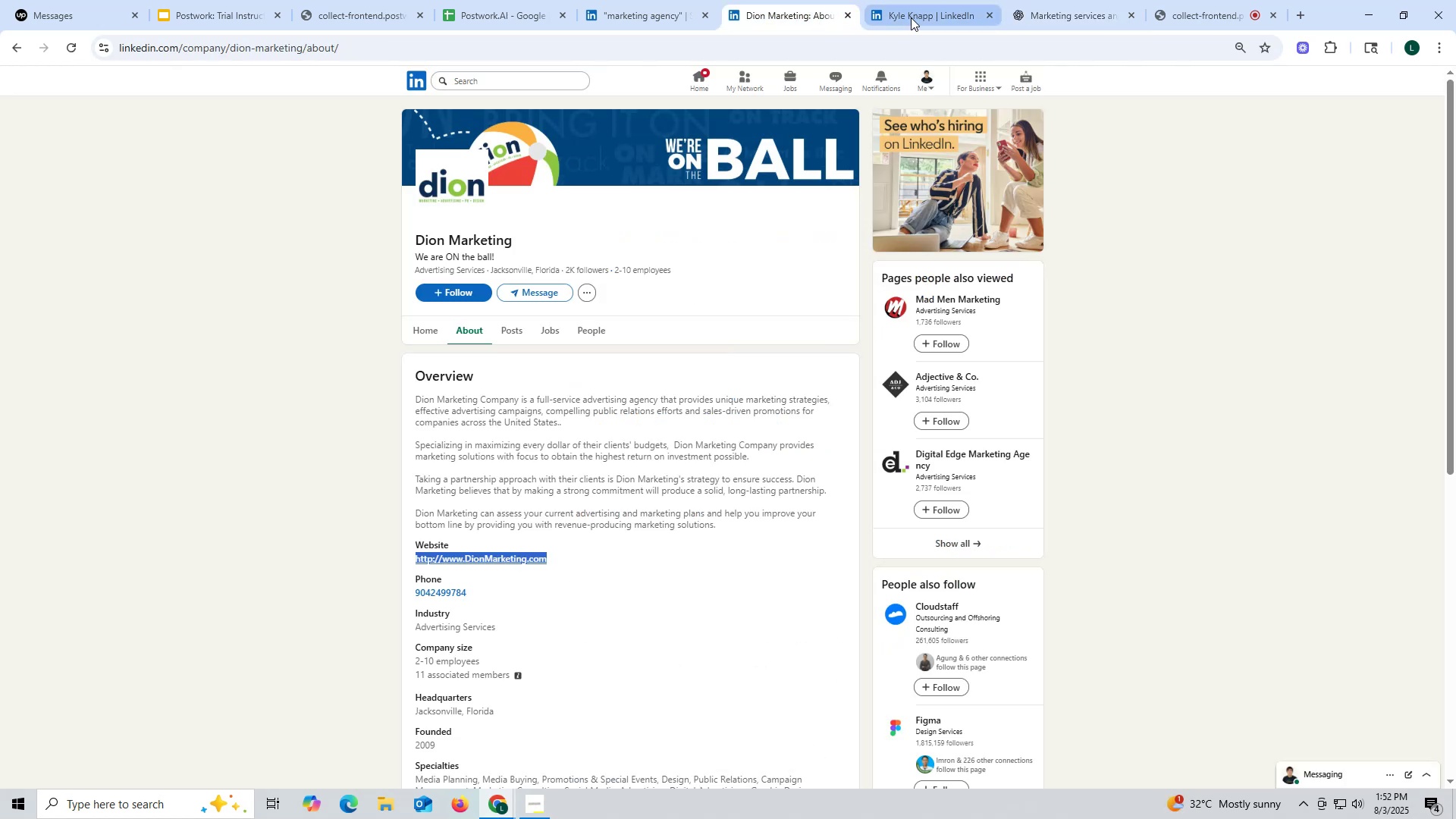 
left_click([912, 17])
 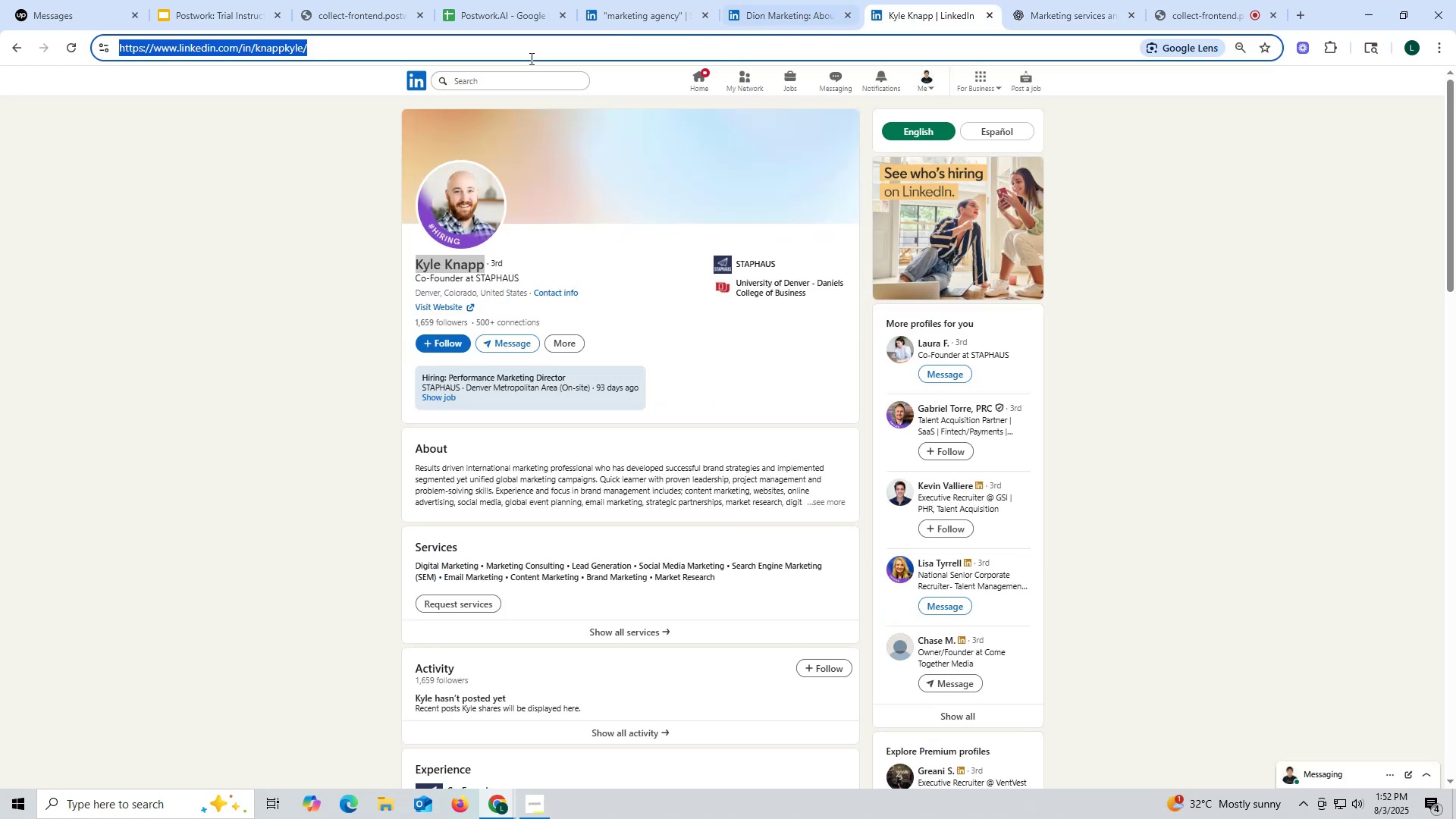 
key(Control+ControlLeft)
 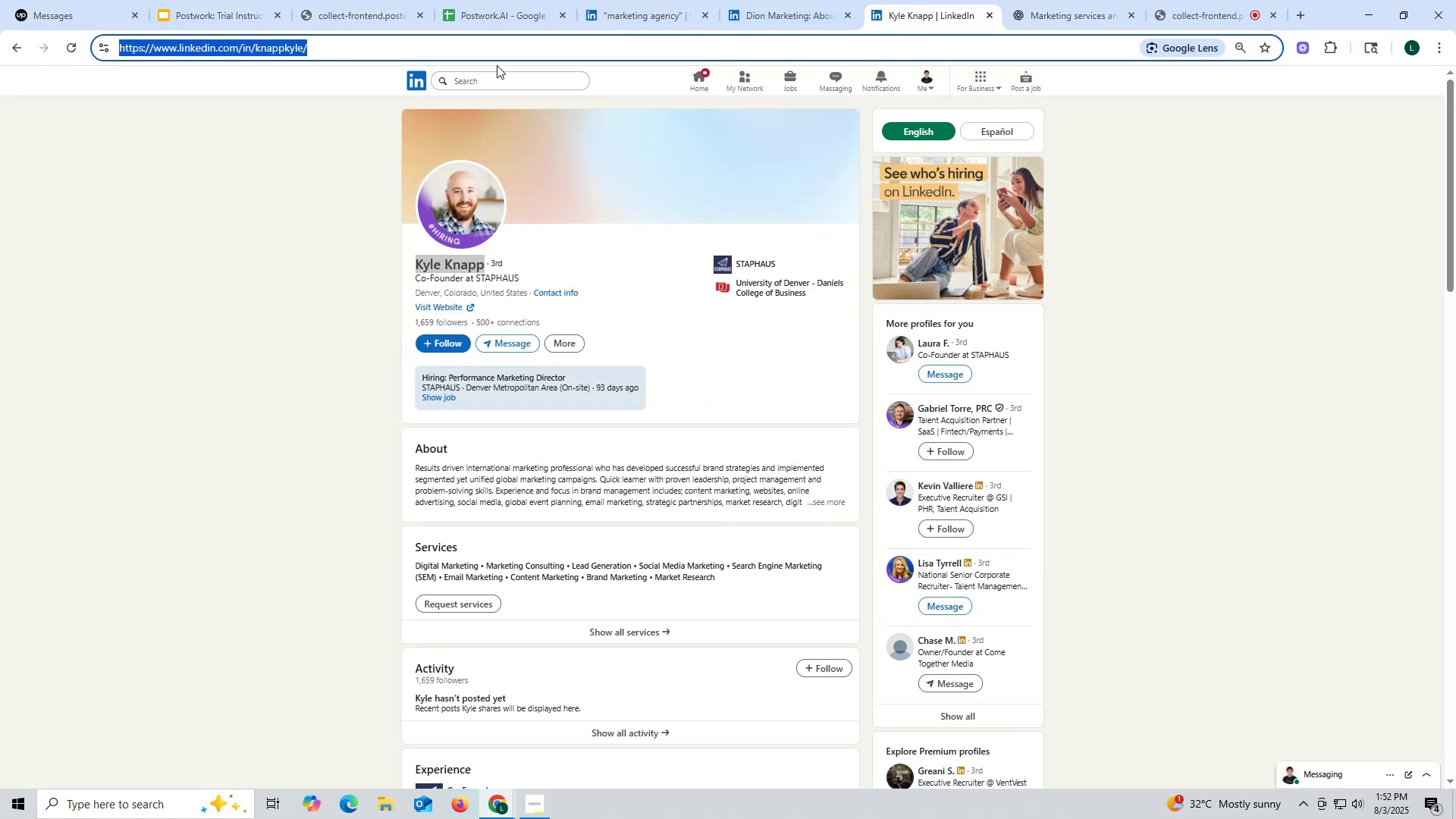 
key(Control+V)
 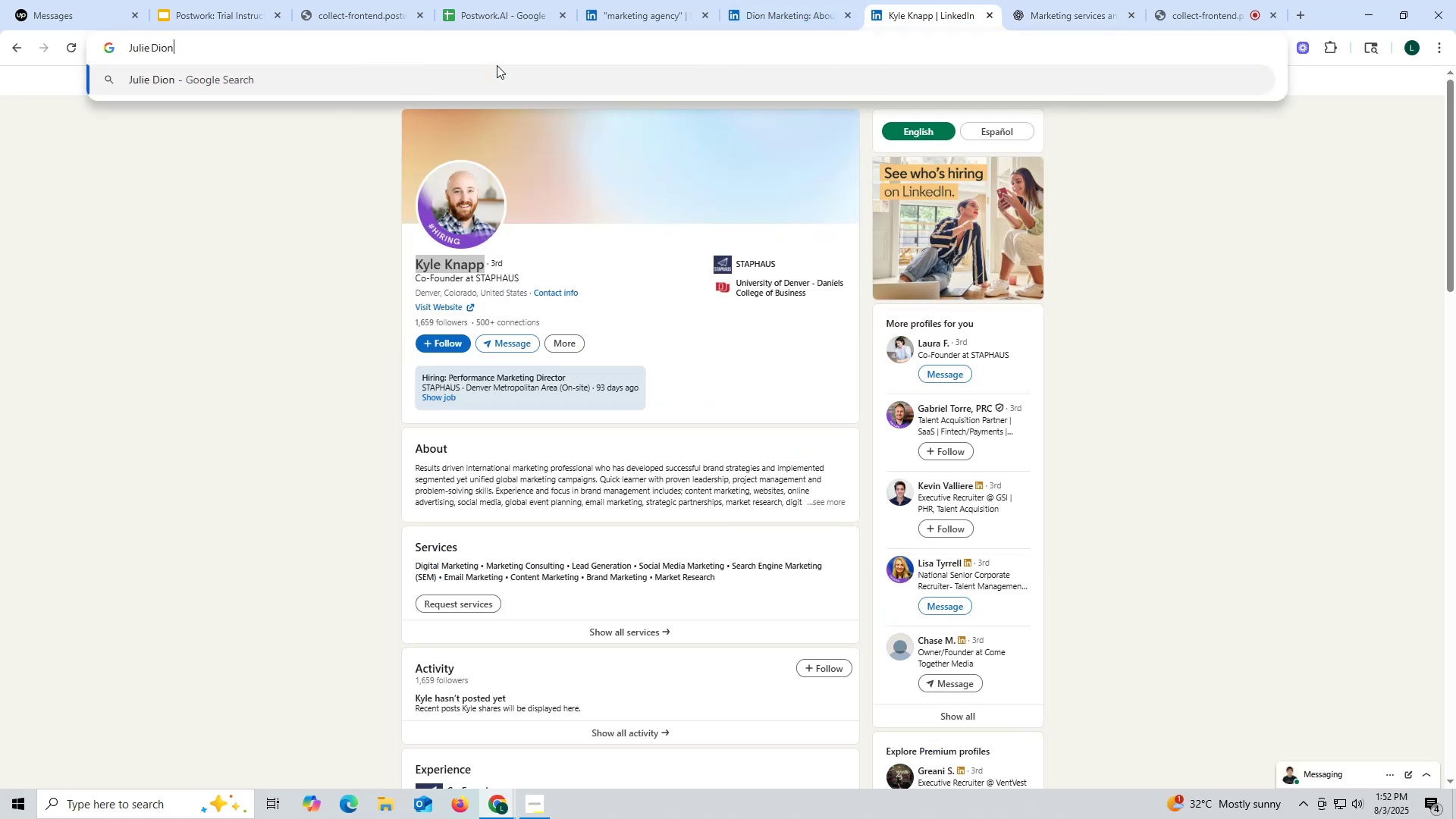 
key(Space)
 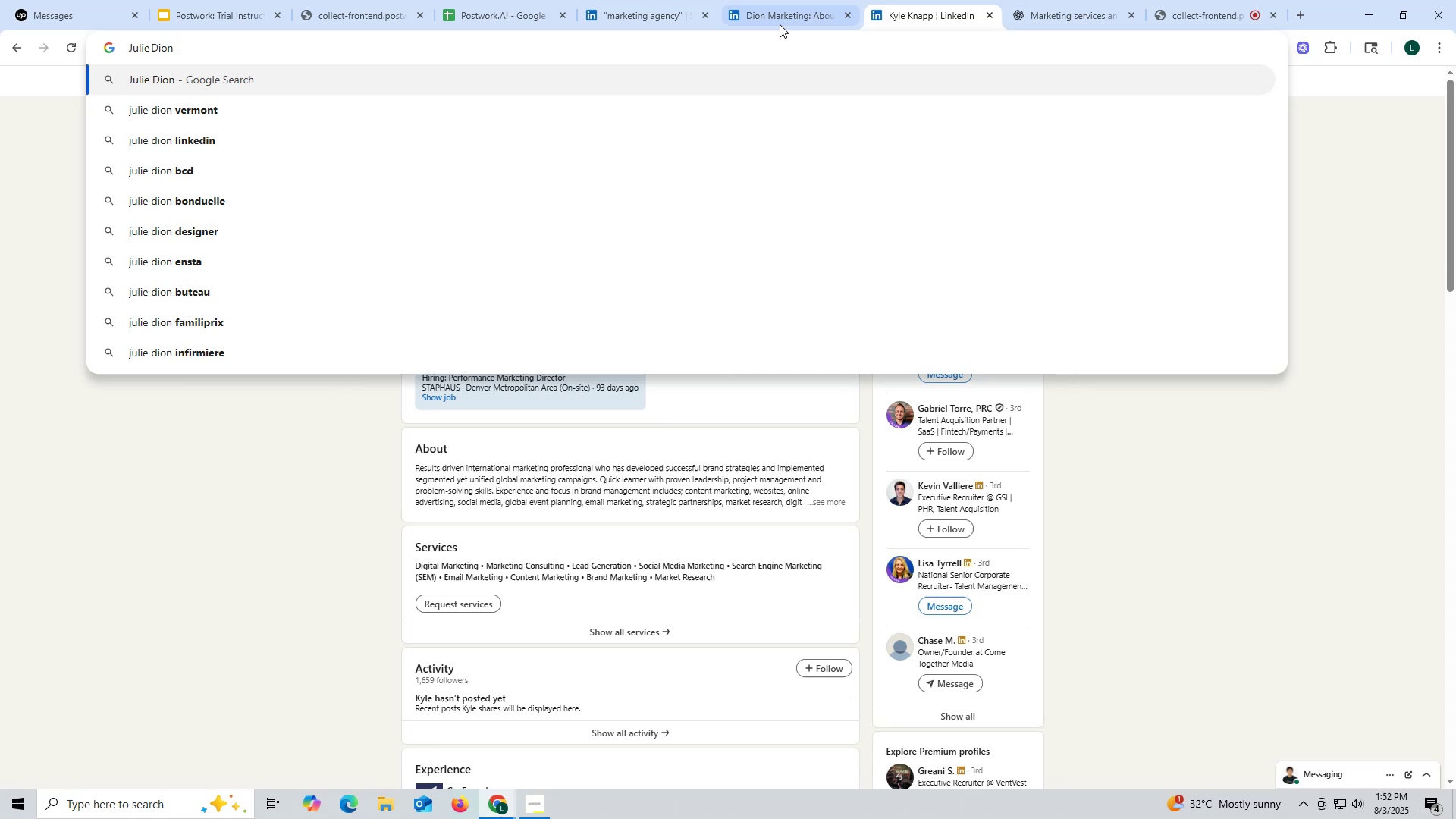 
left_click([780, 24])
 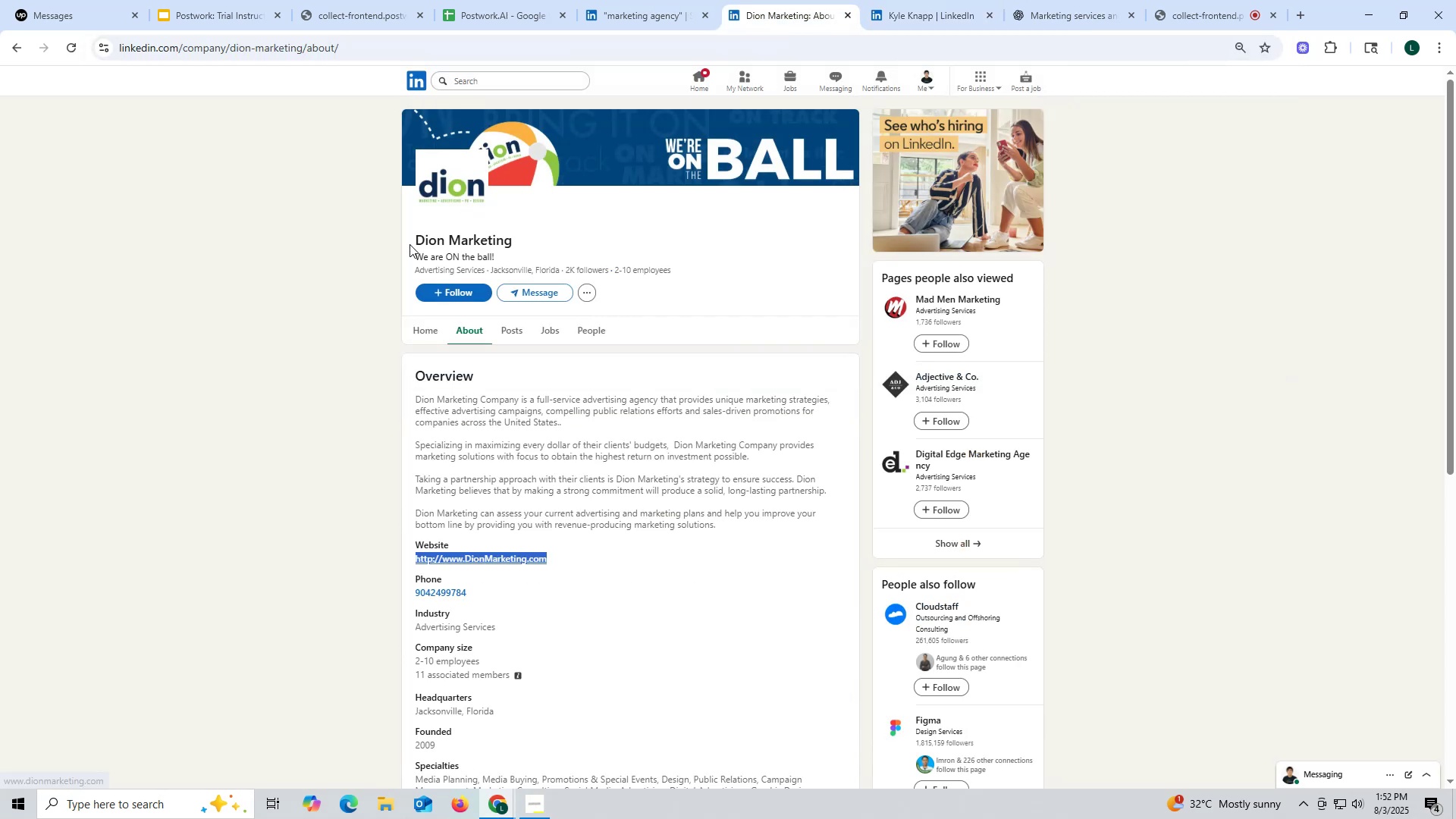 
left_click_drag(start_coordinate=[407, 243], to_coordinate=[542, 242])
 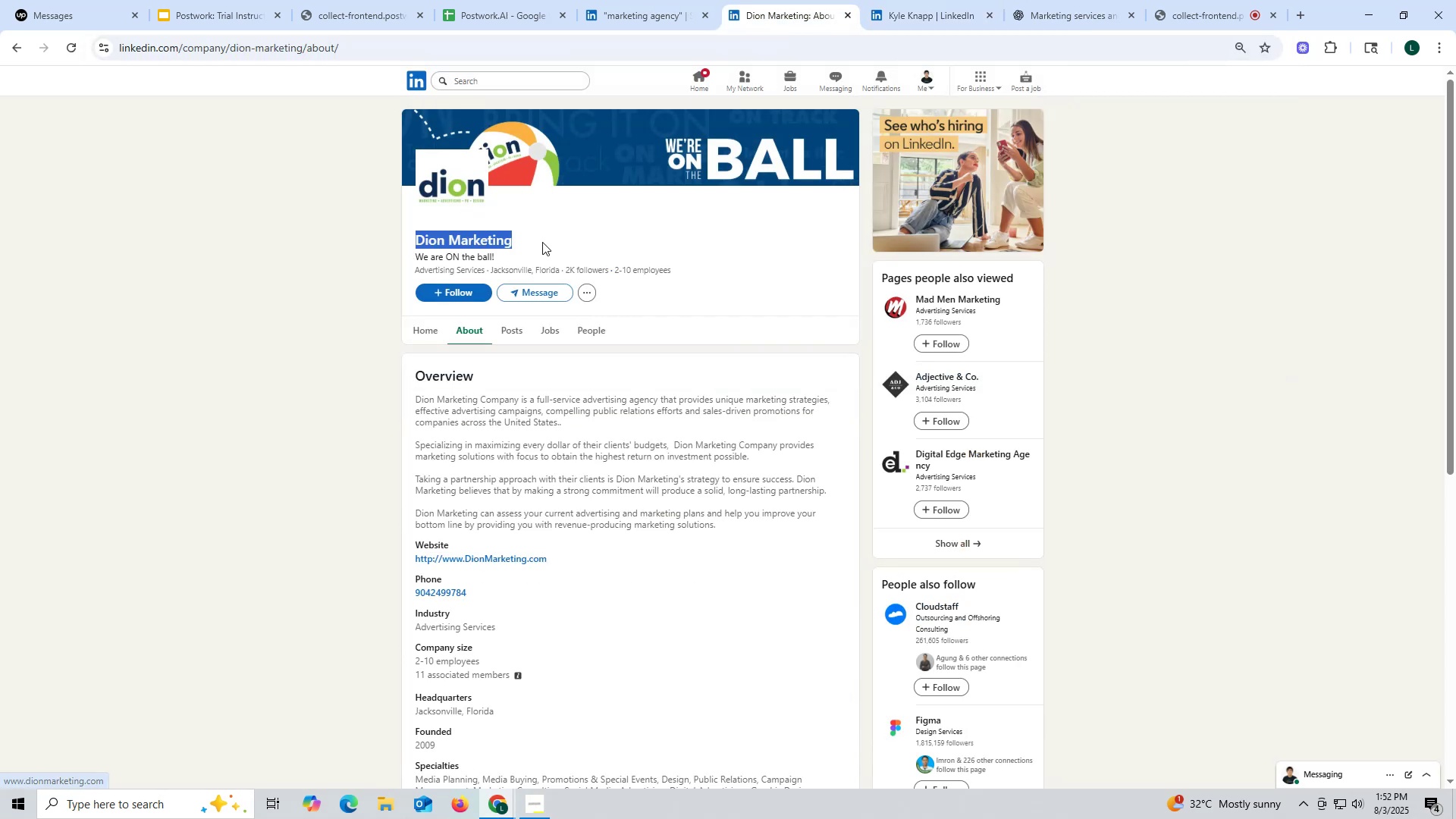 
key(Control+ControlLeft)
 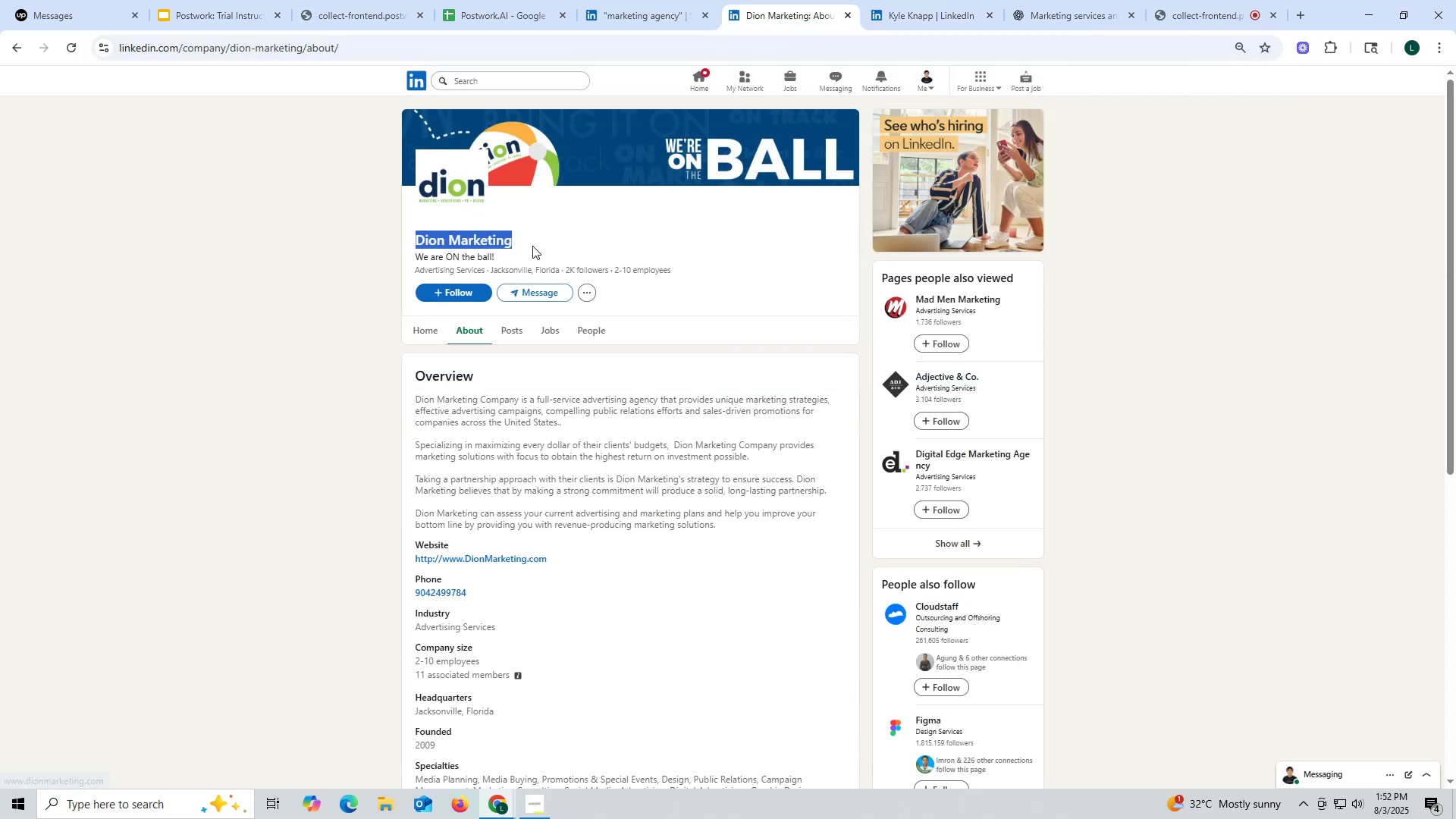 
key(Control+C)
 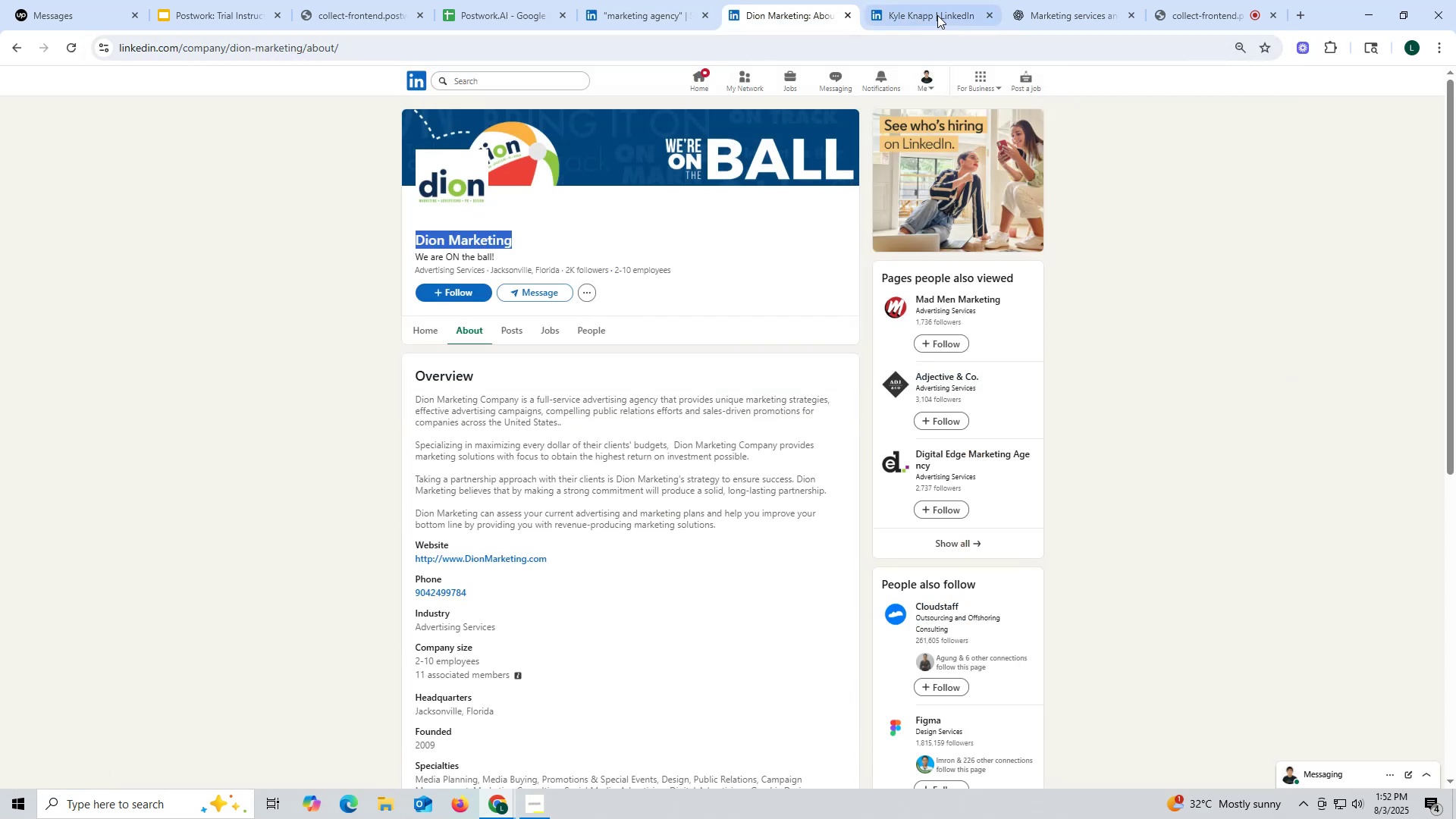 
left_click([943, 11])
 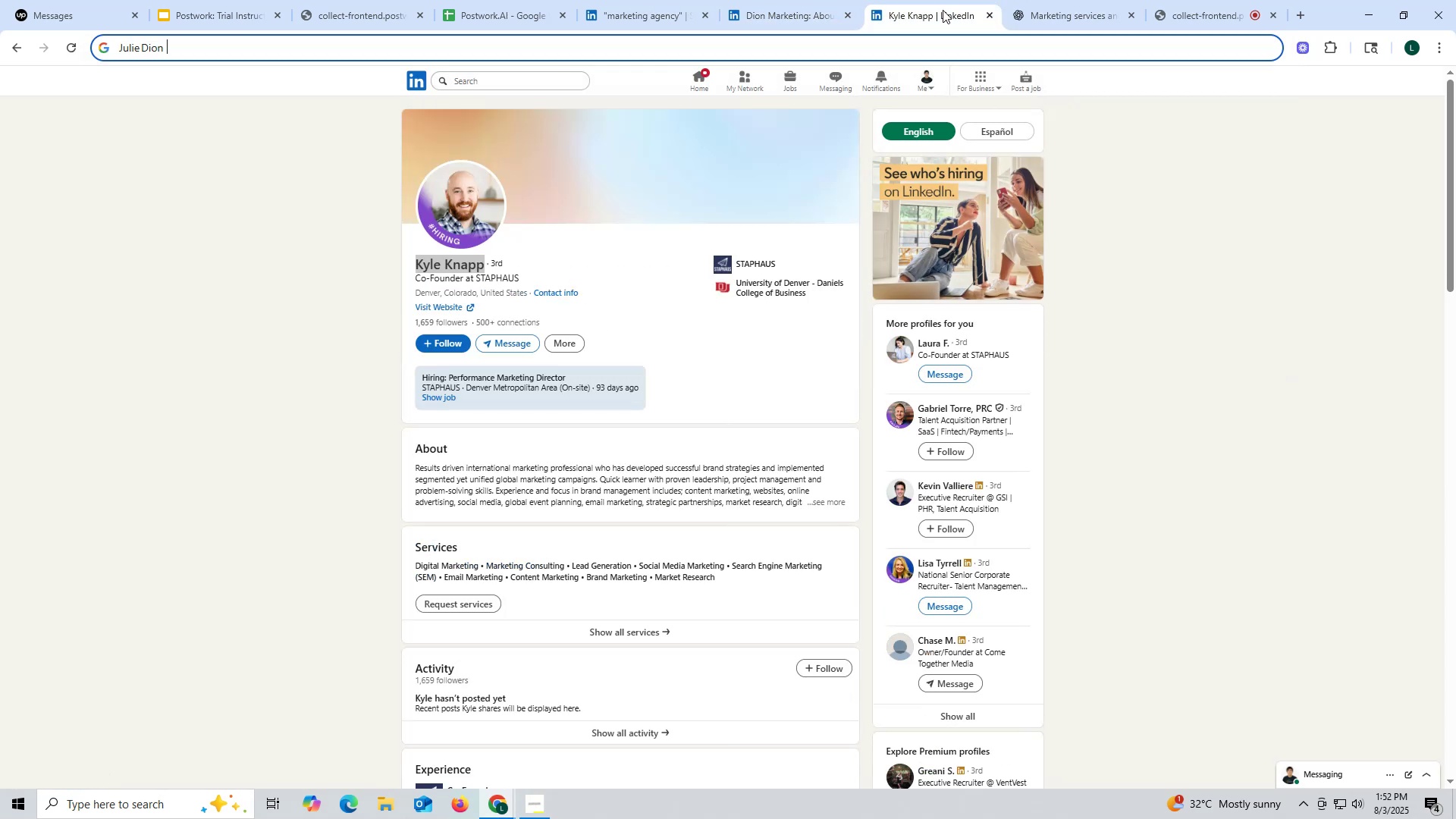 
key(Control+ControlLeft)
 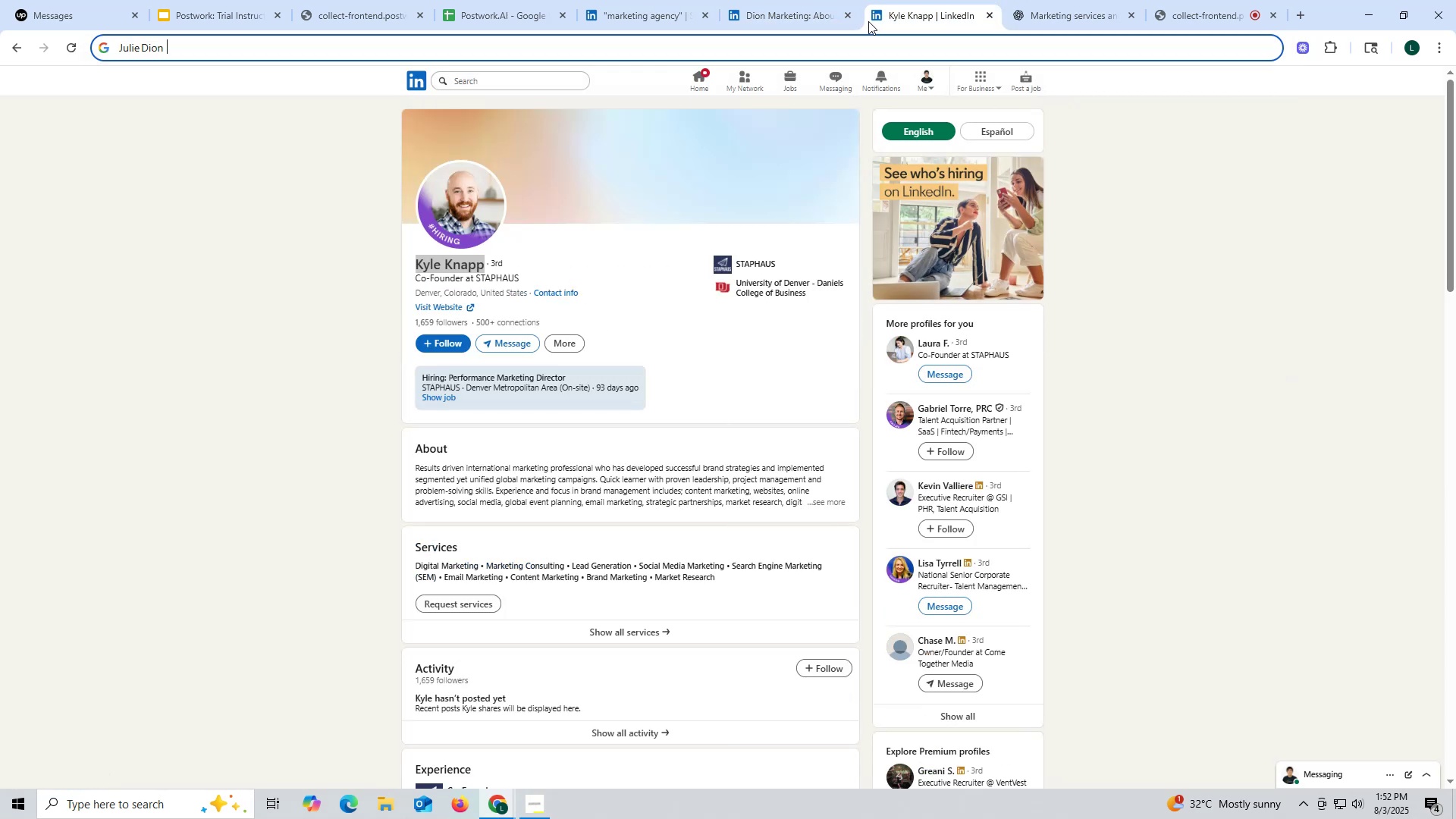 
key(Control+V)
 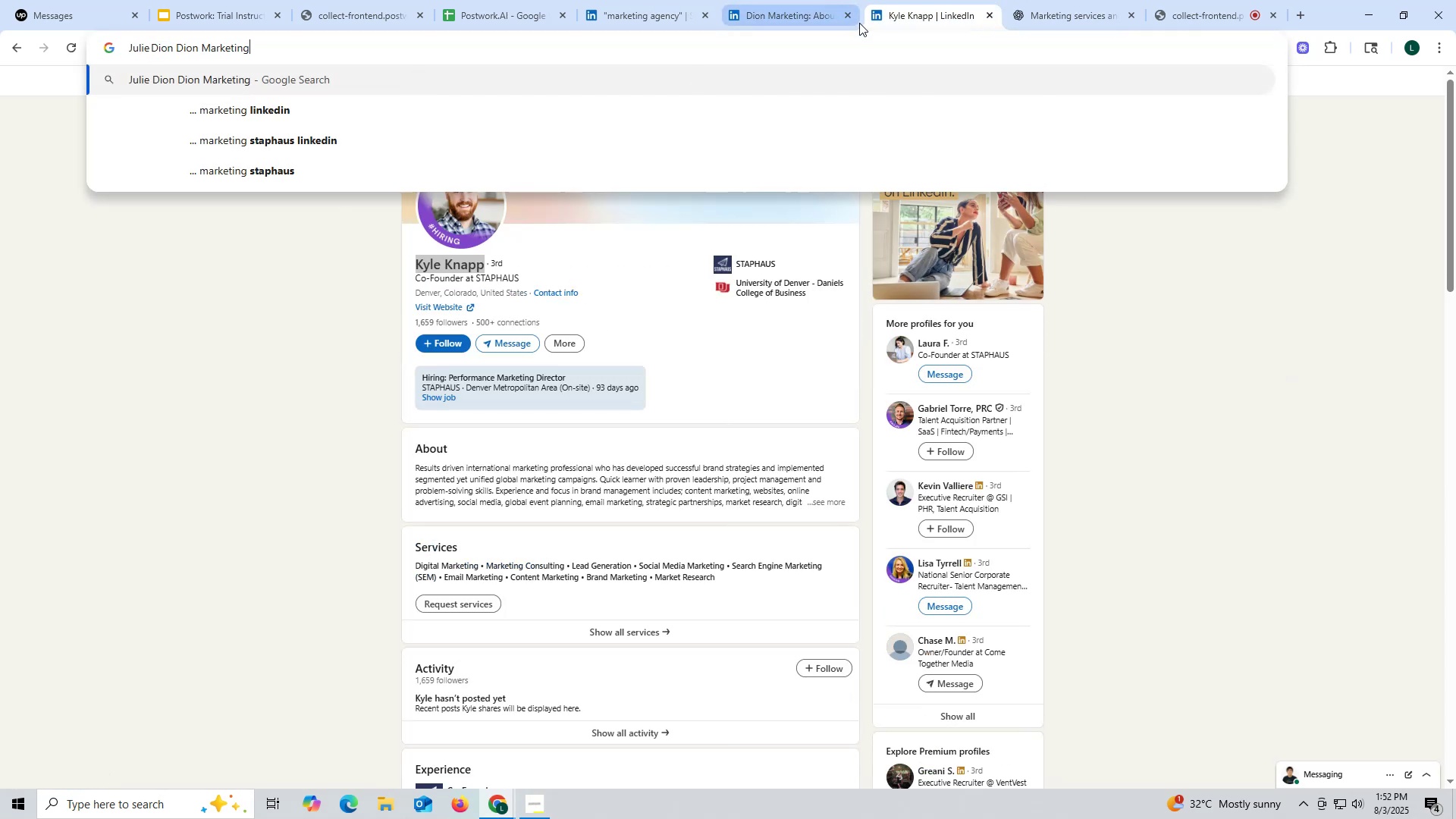 
key(Space)
 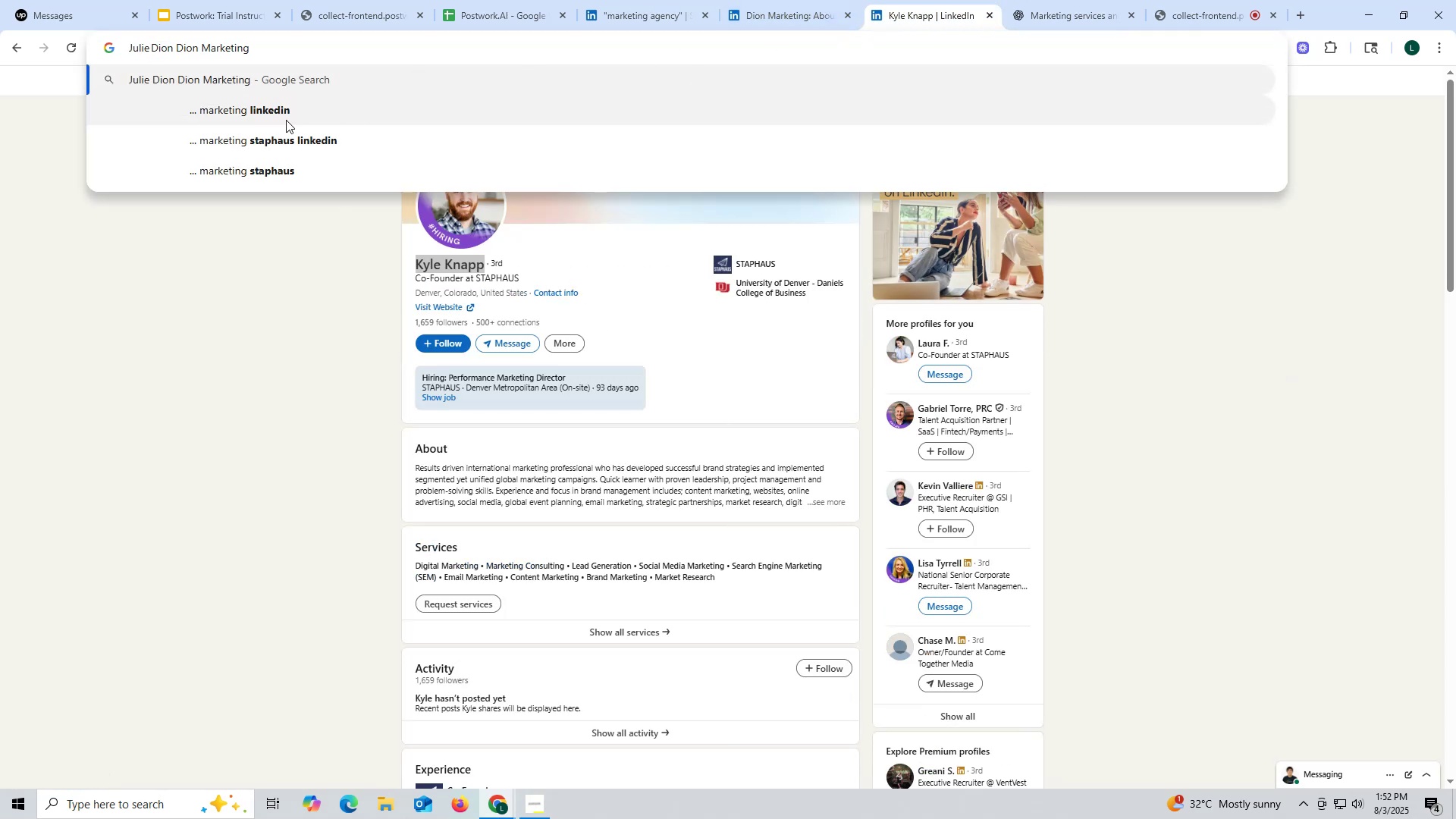 
left_click([284, 112])
 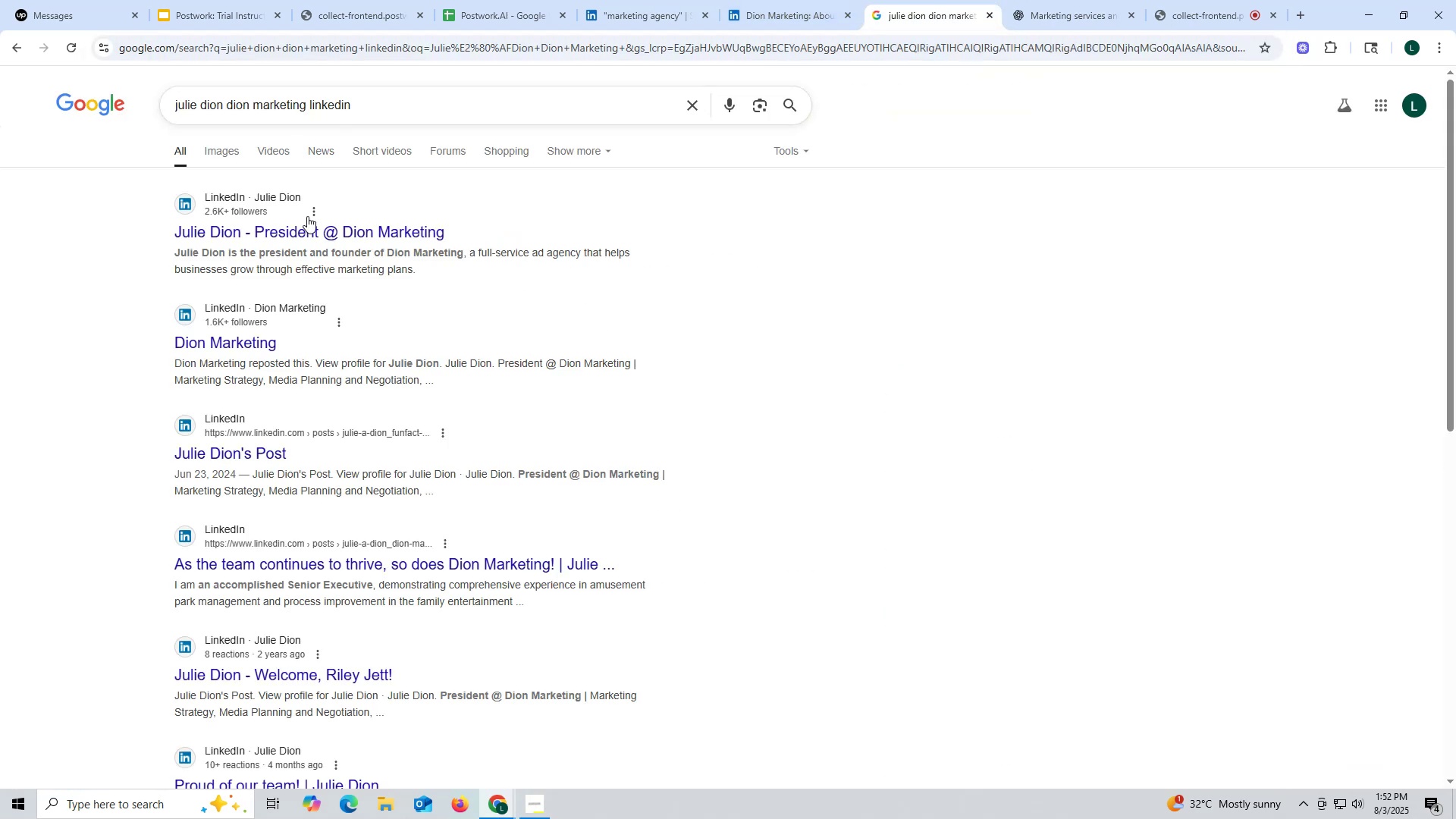 
left_click([307, 226])
 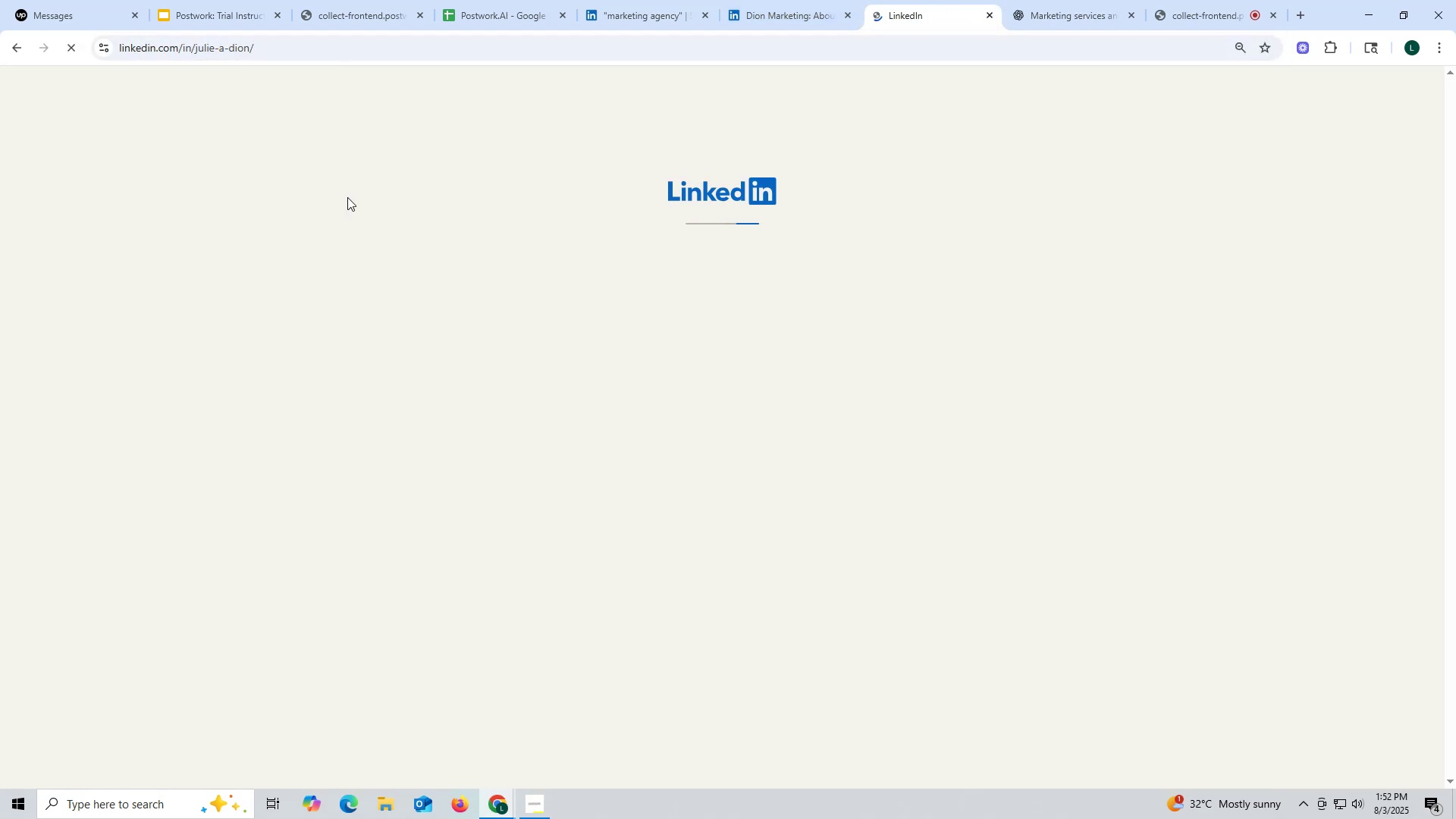 
mouse_move([437, 172])
 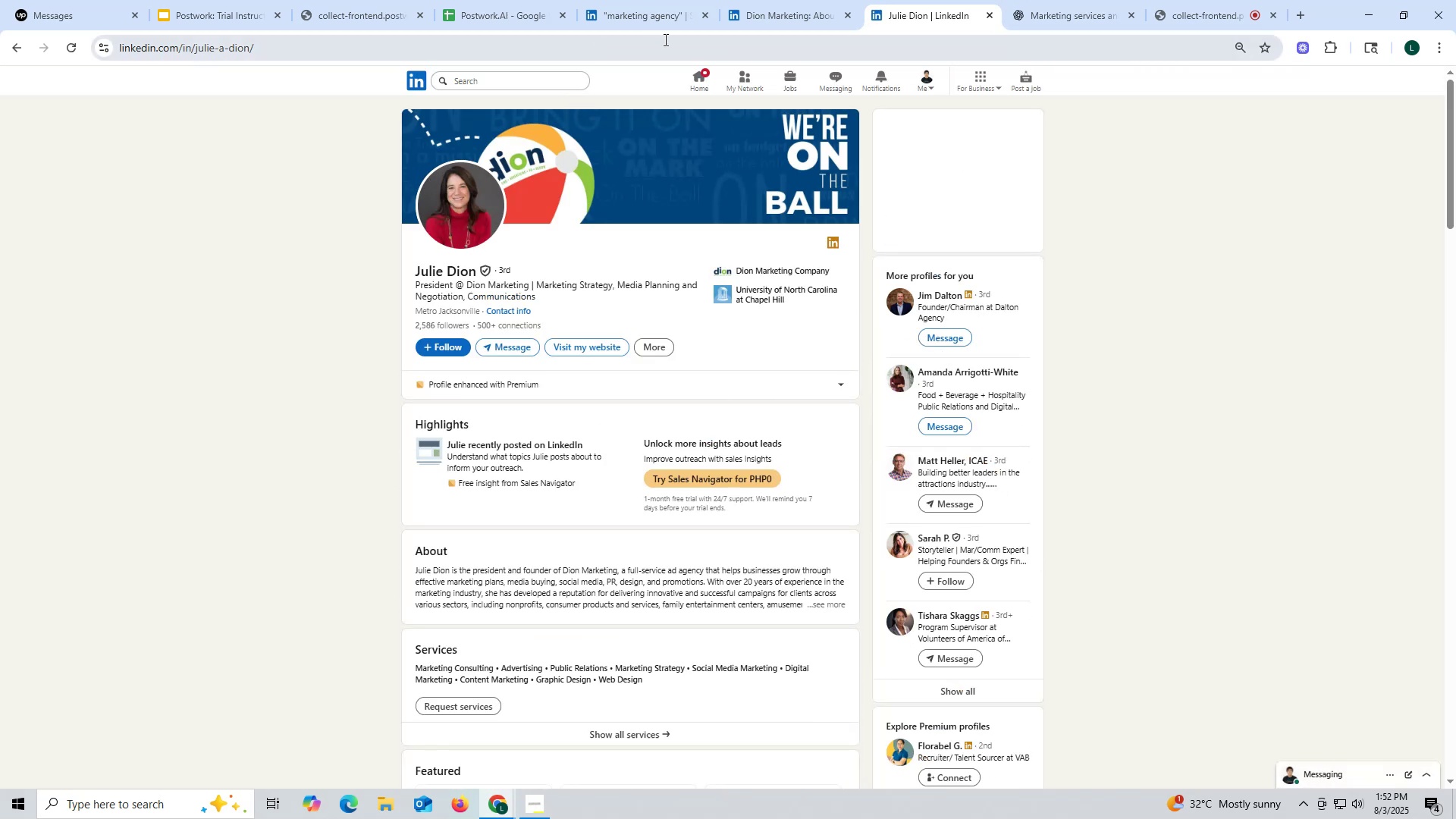 
left_click([781, 16])
 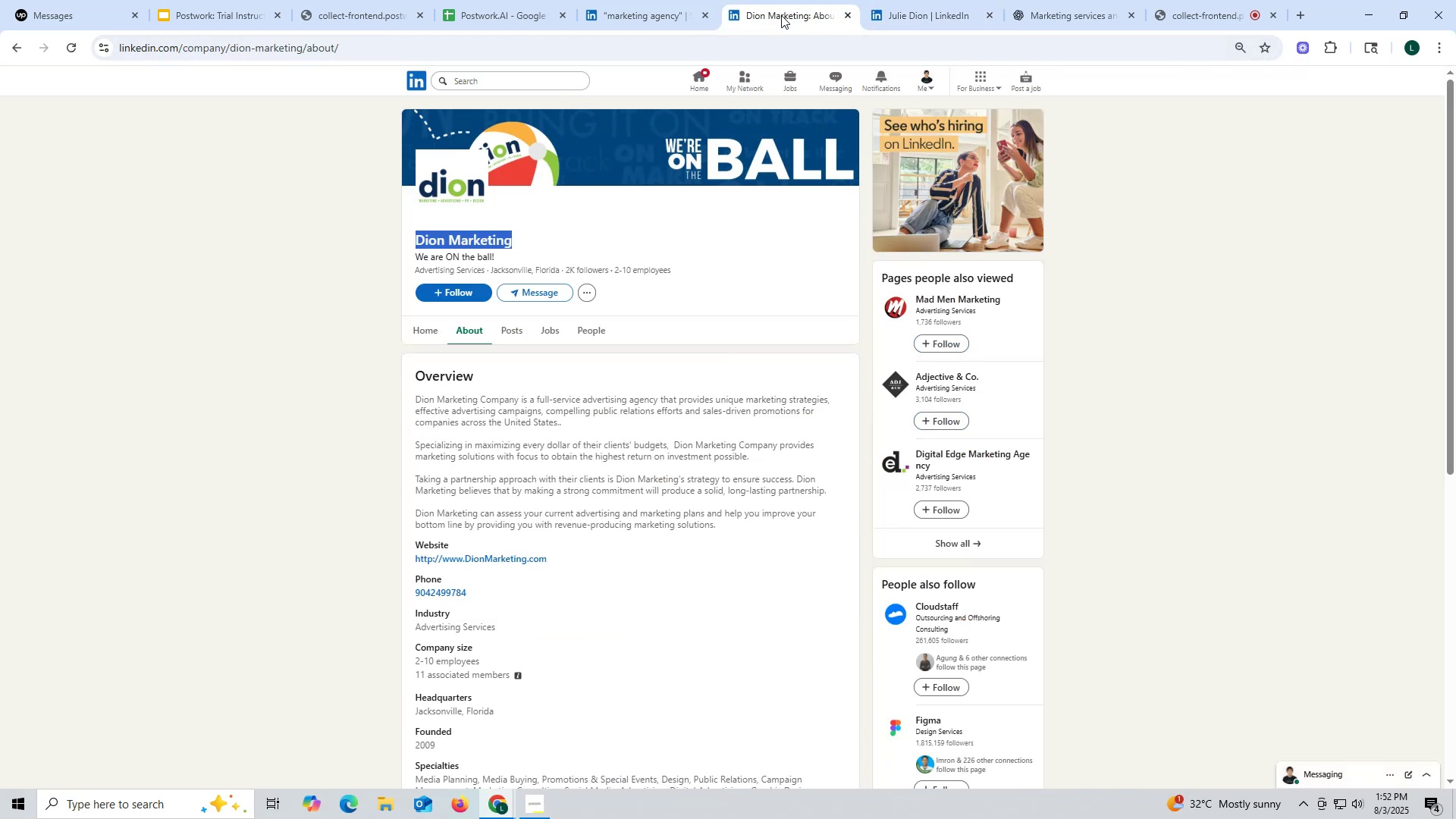 
key(Control+ControlLeft)
 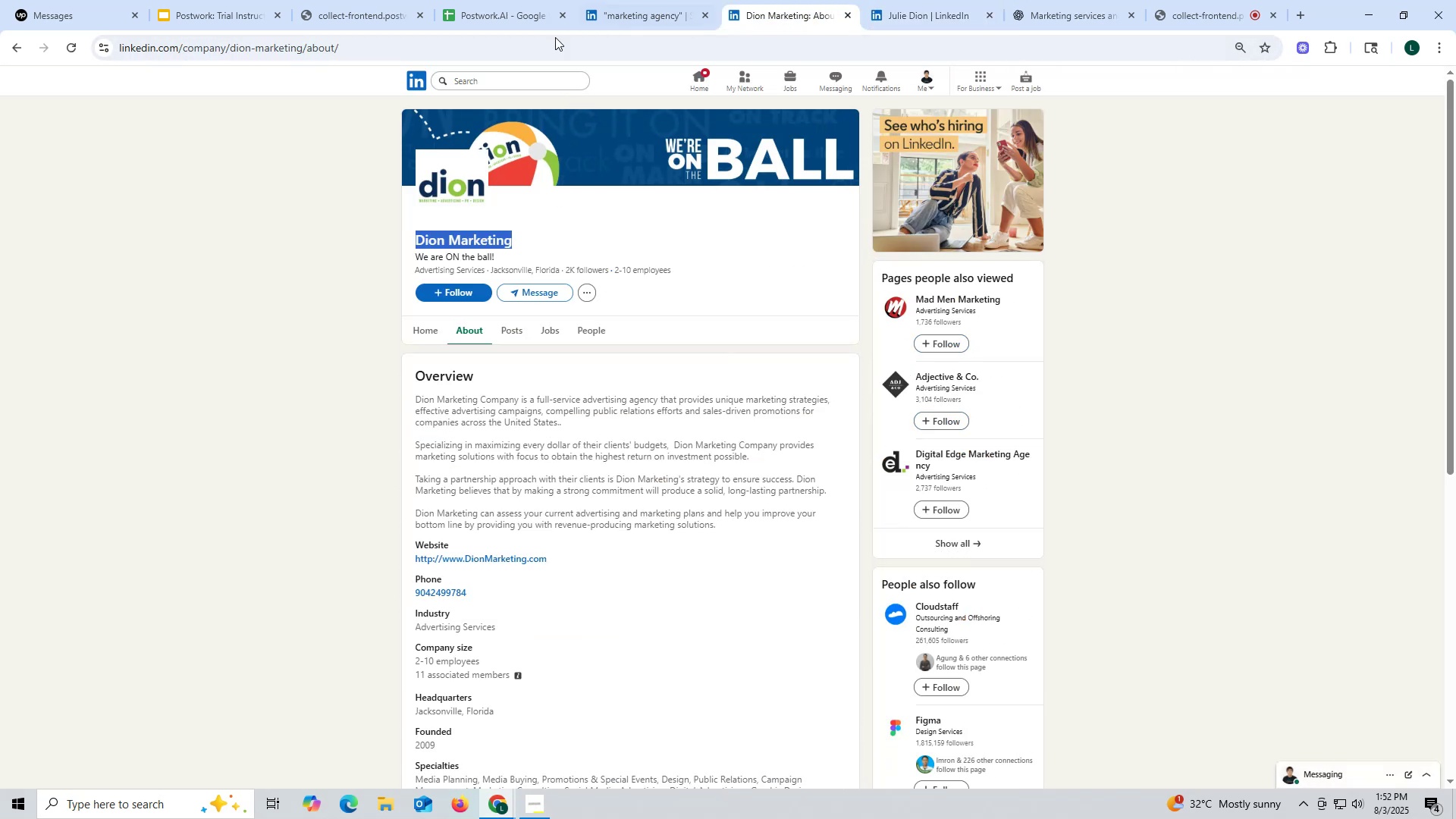 
key(Control+C)
 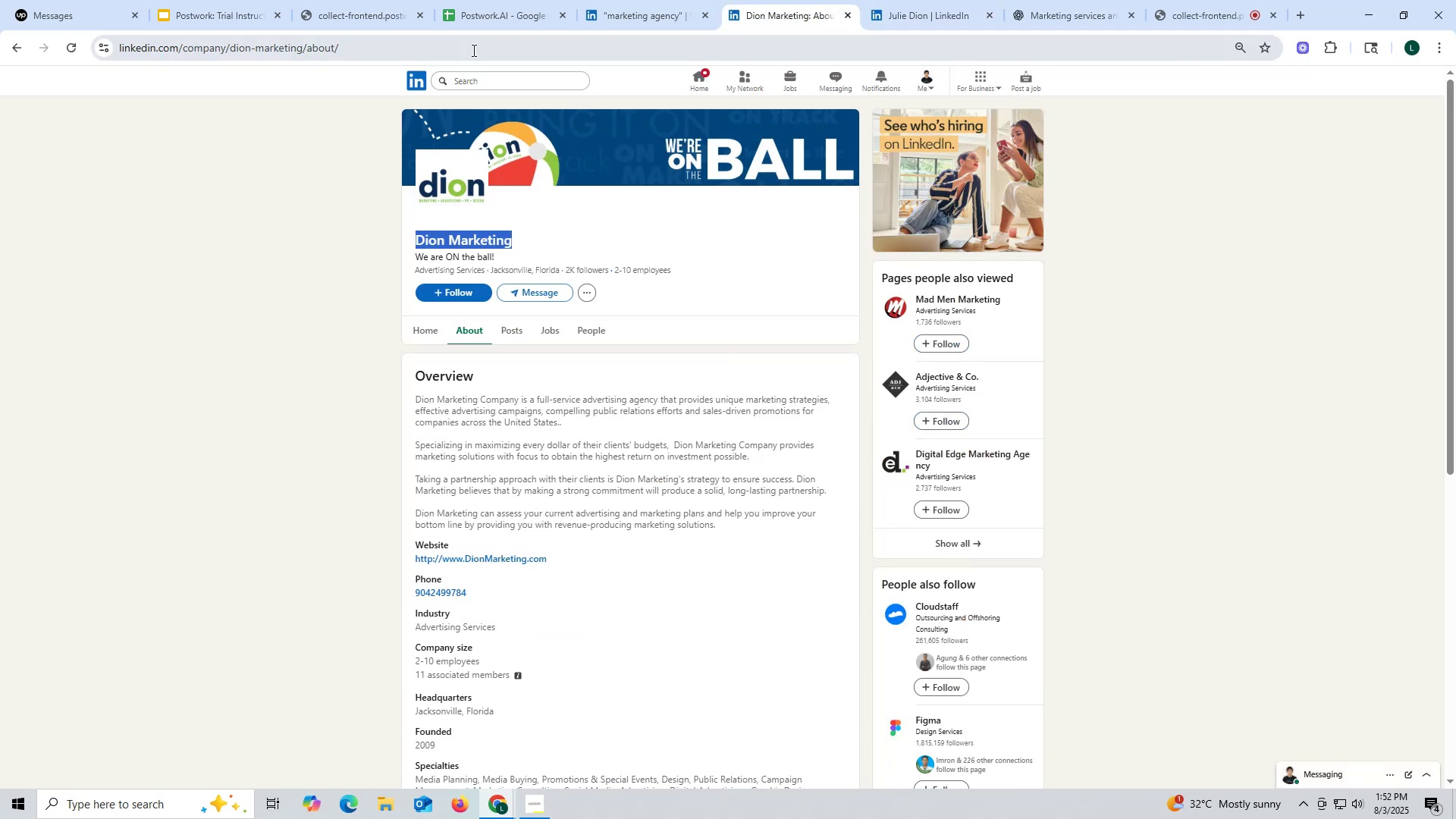 
key(Control+ControlLeft)
 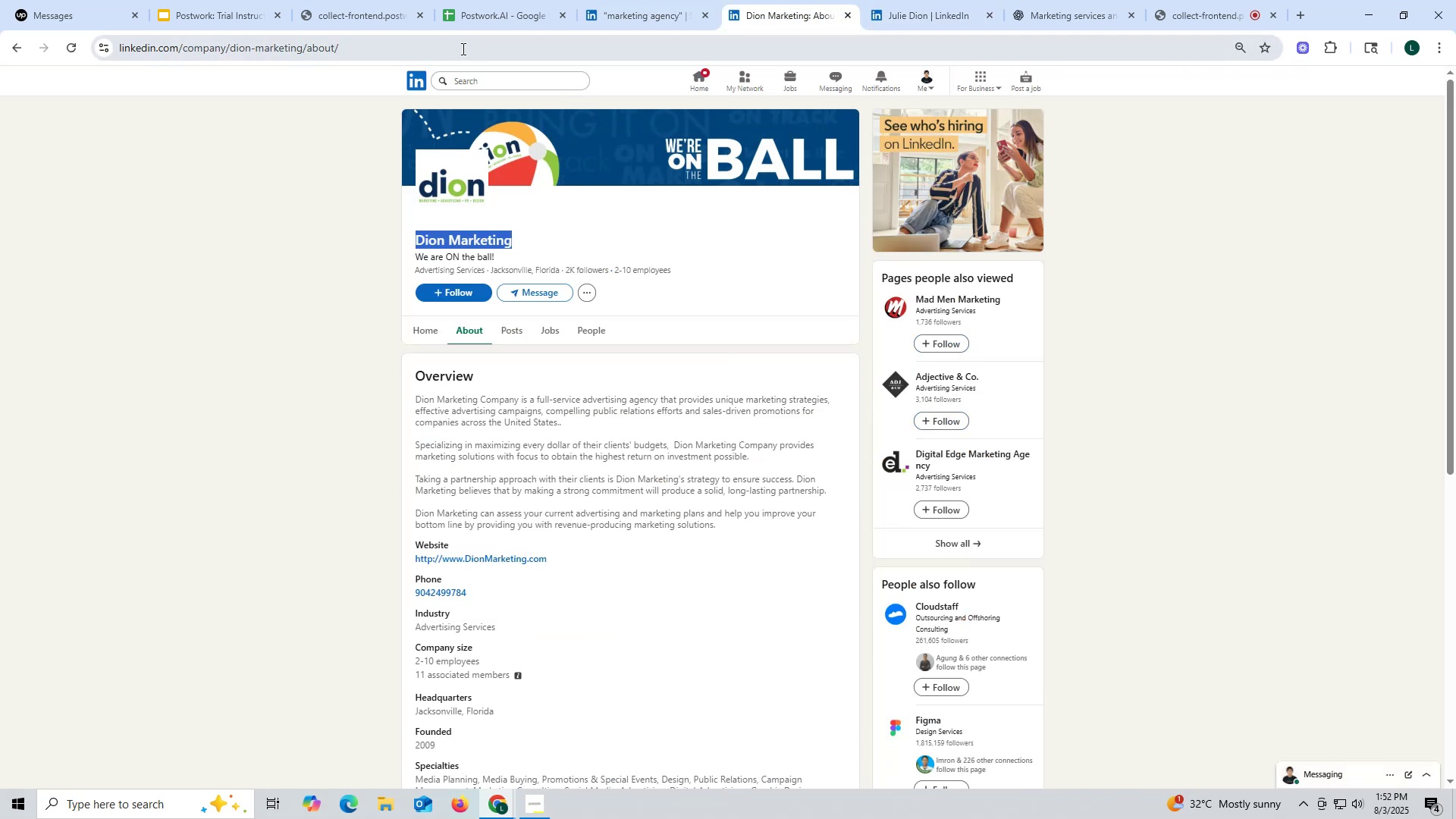 
key(Control+C)
 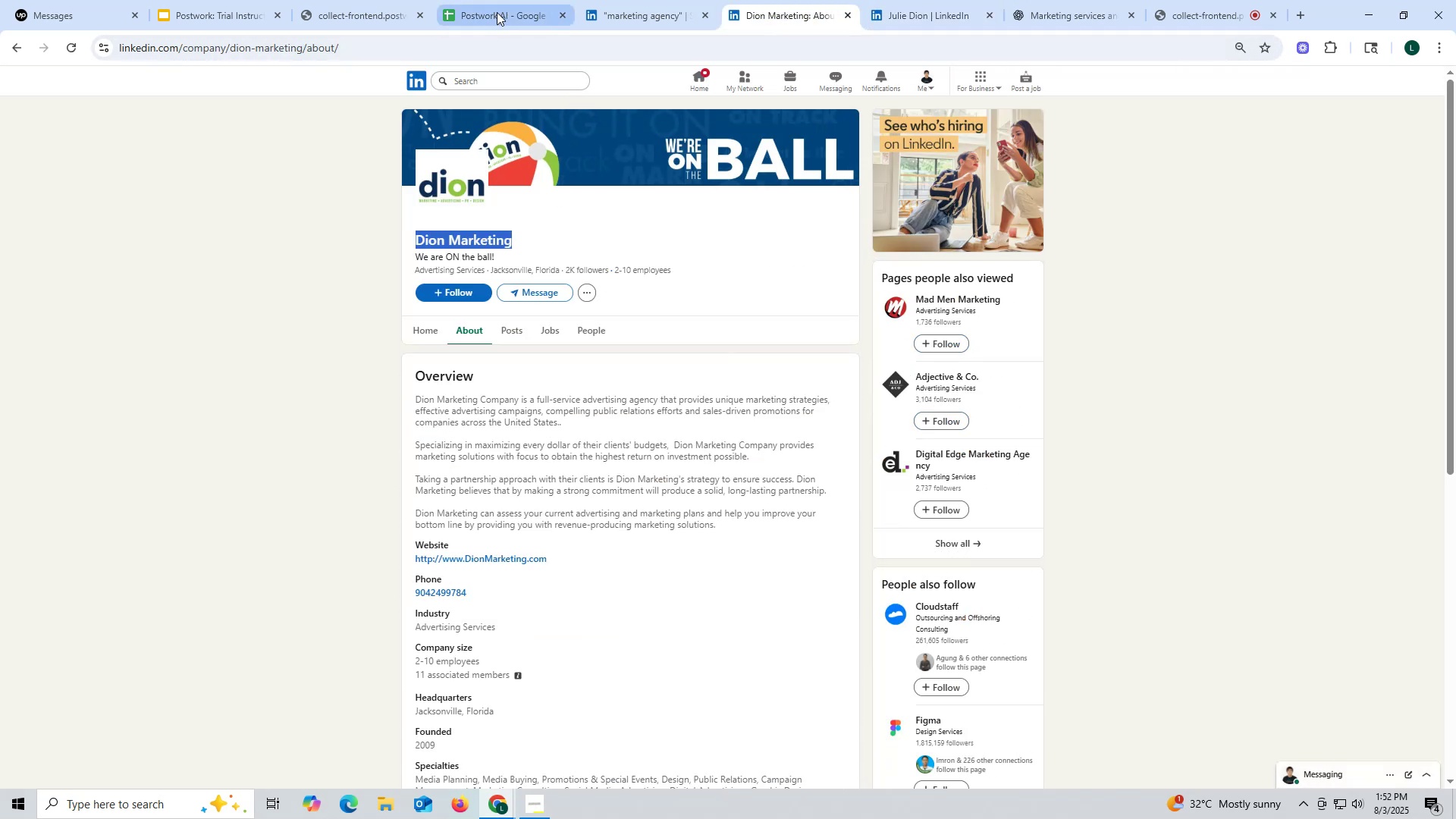 
left_click([497, 12])
 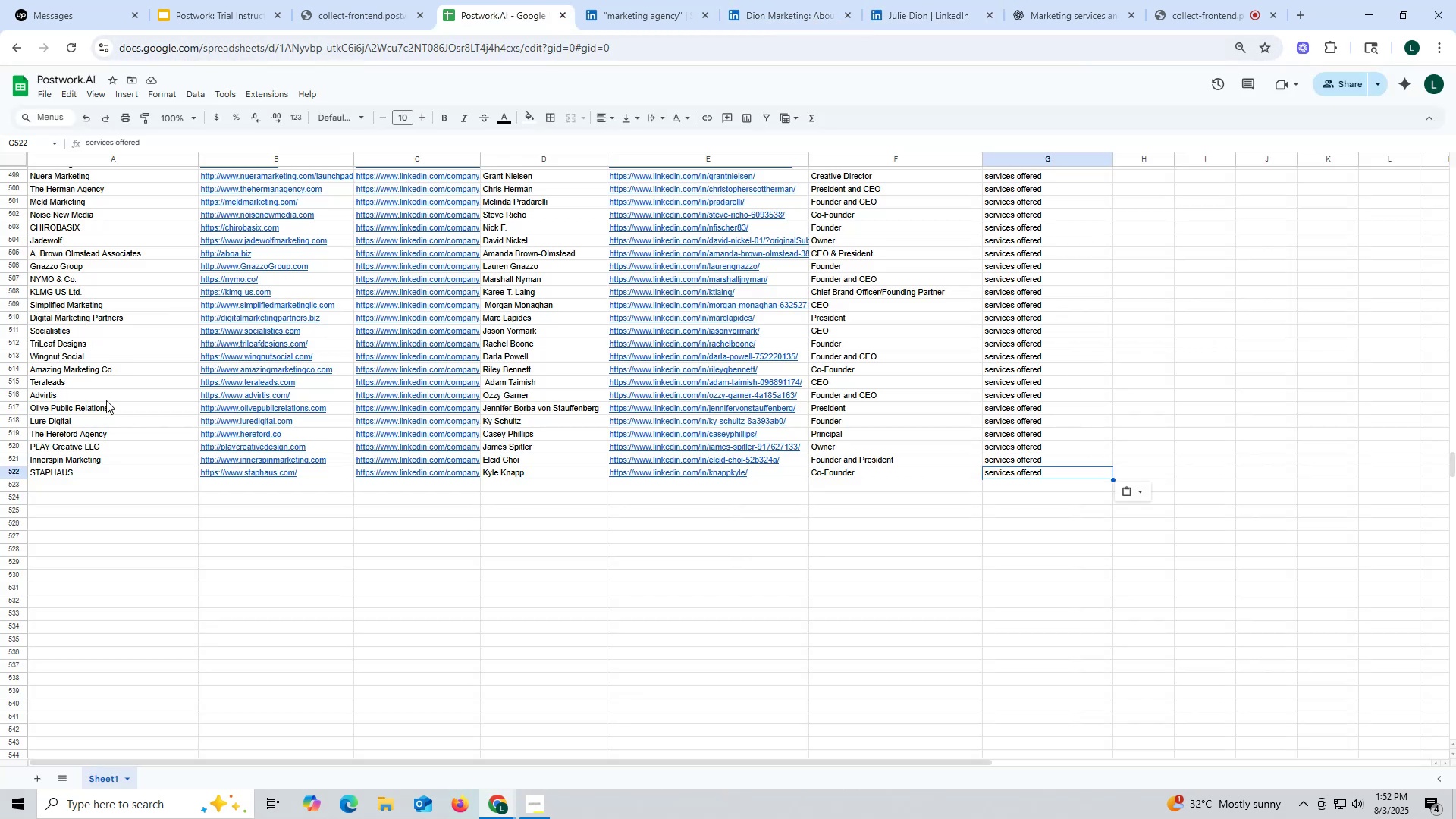 
scroll: coordinate [168, 463], scroll_direction: down, amount: 3.0
 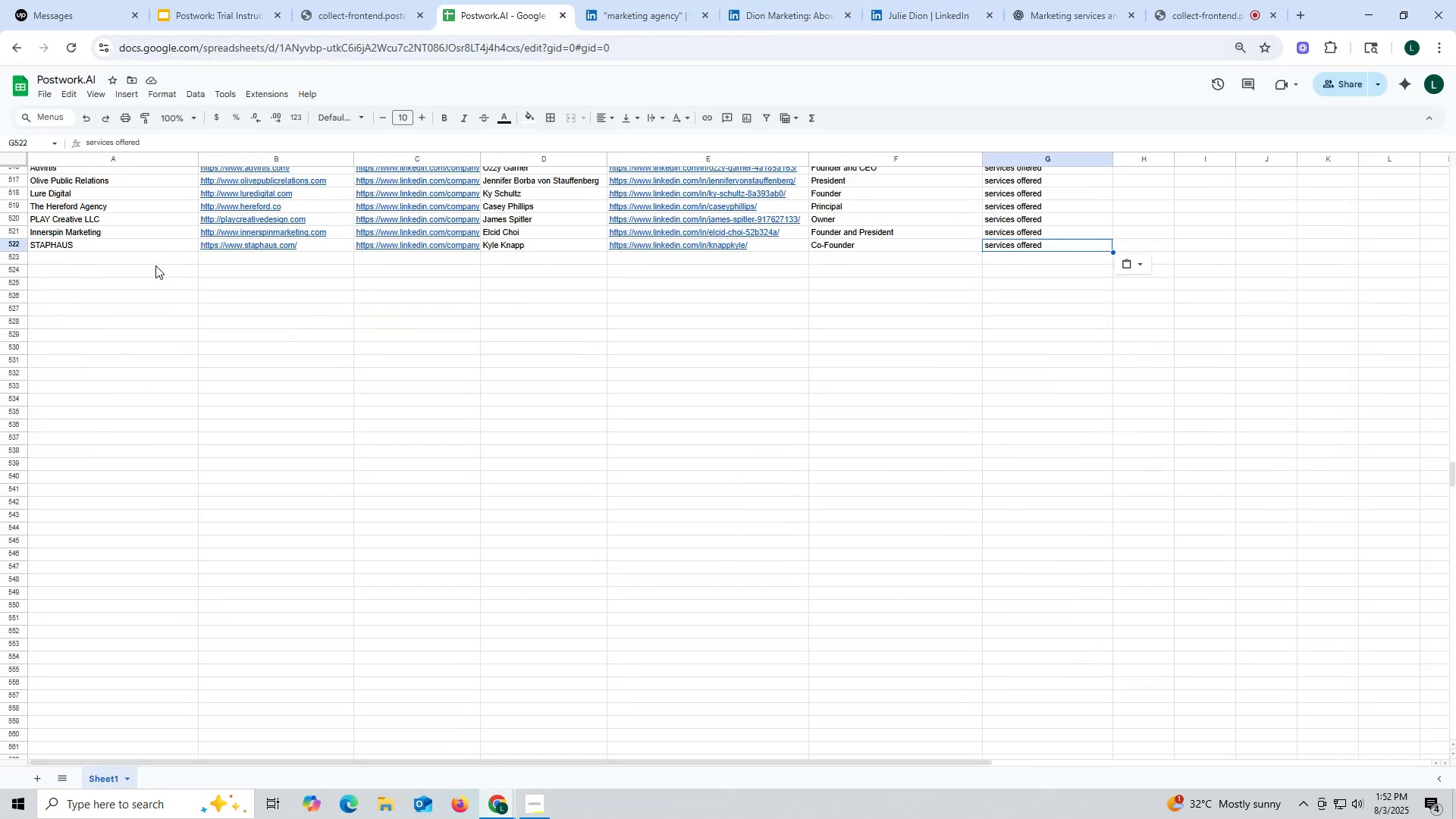 
double_click([155, 265])
 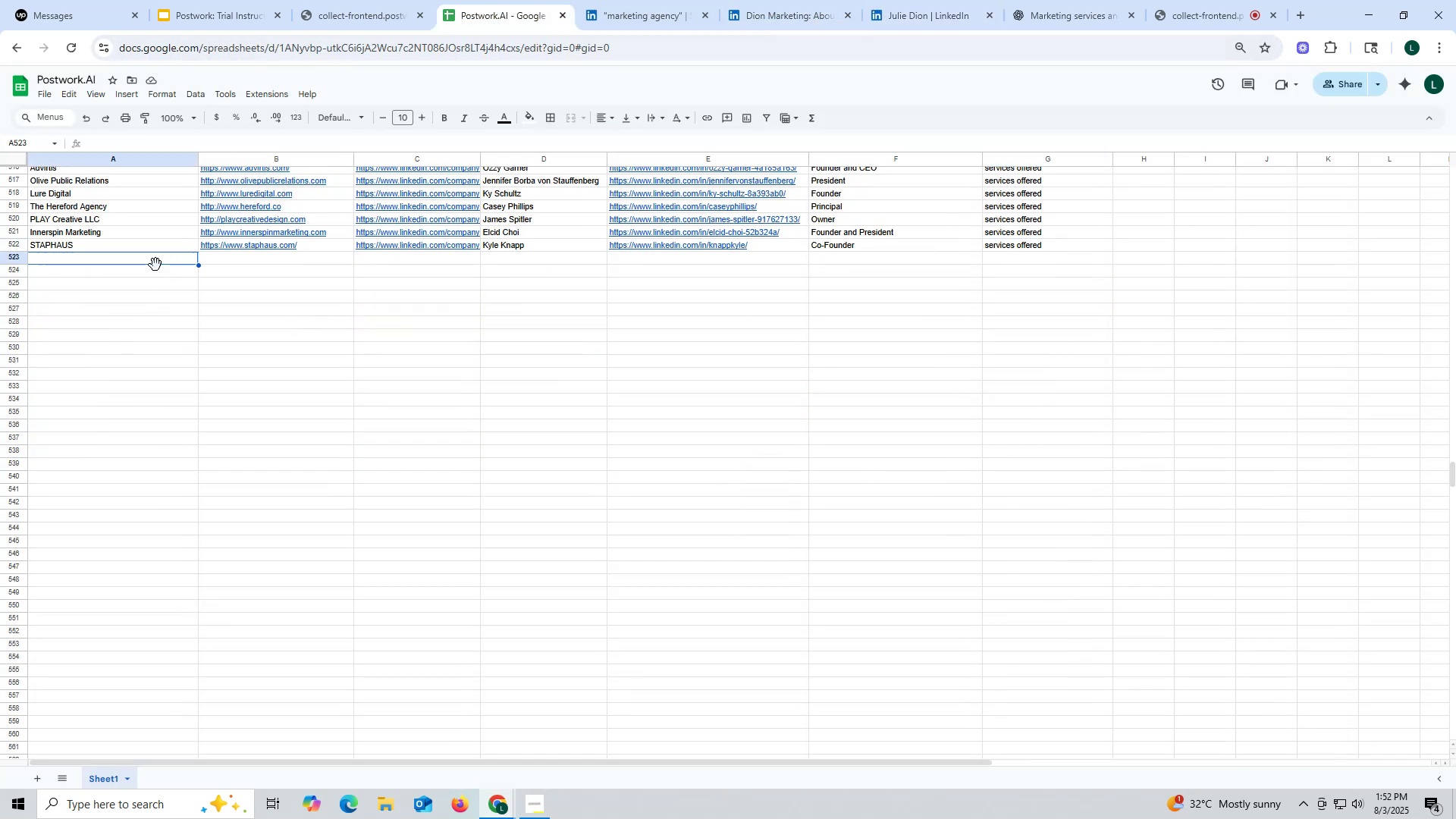 
key(Control+ControlLeft)
 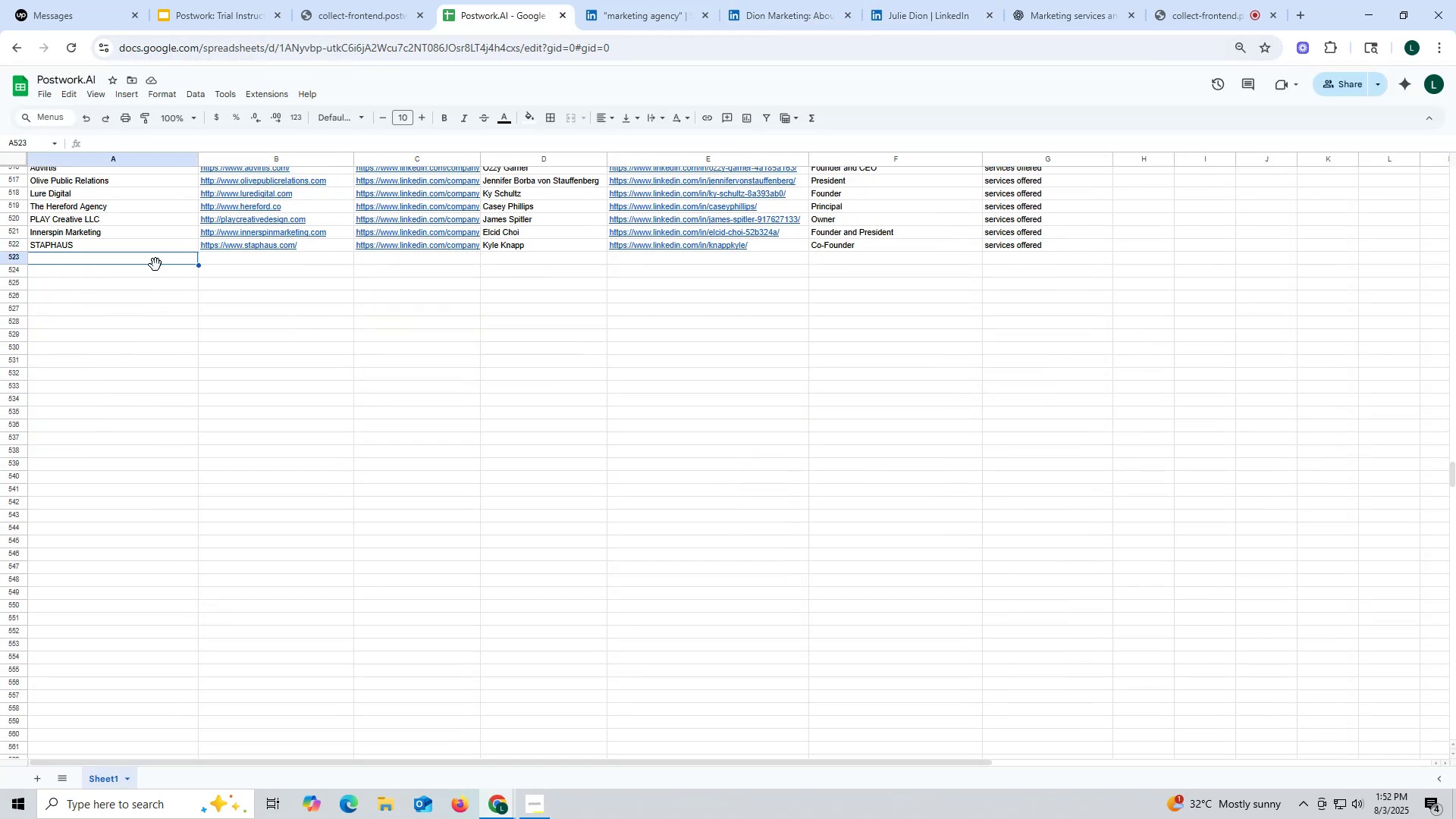 
key(Control+V)
 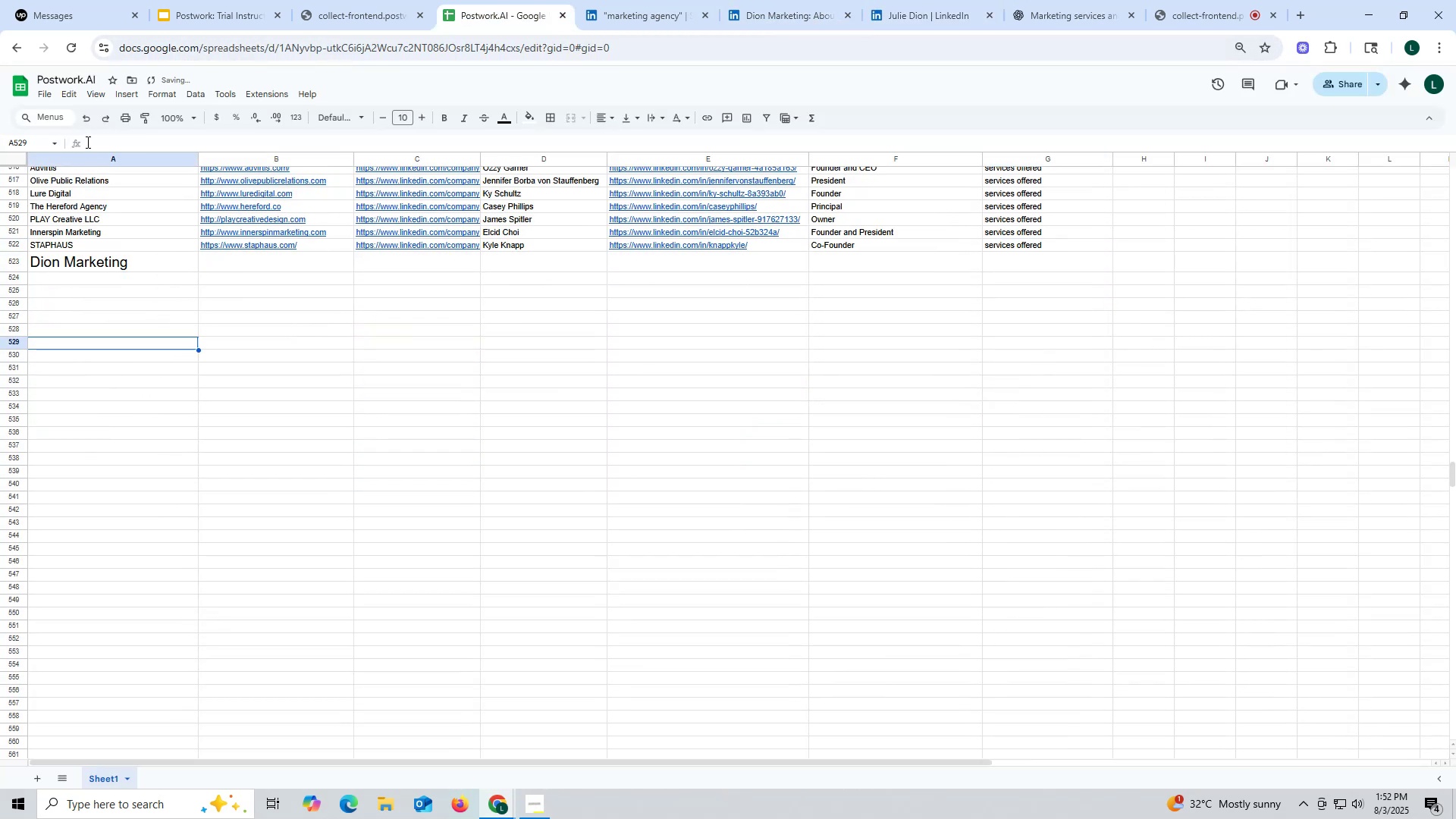 
left_click([89, 120])
 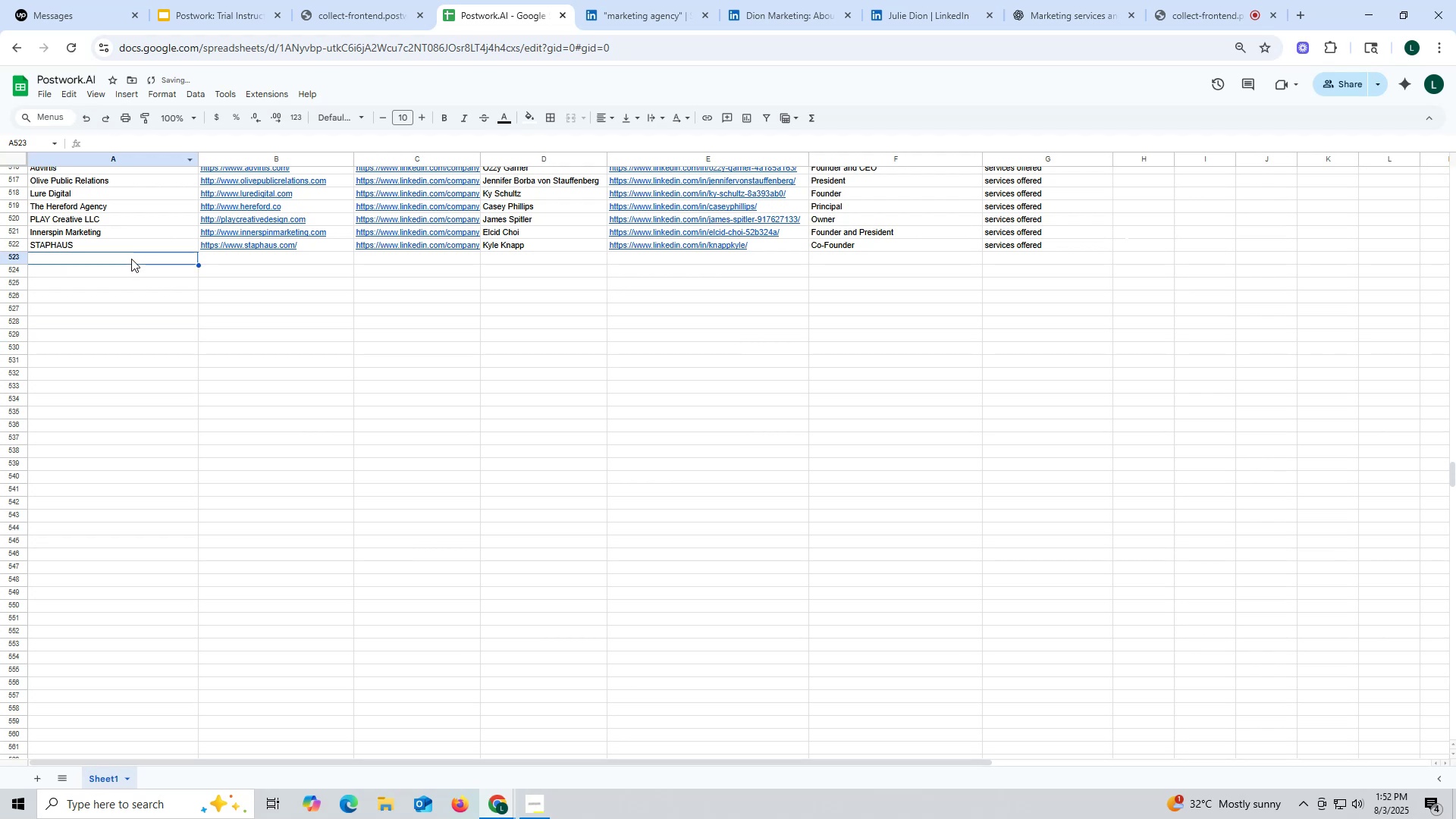 
double_click([131, 259])
 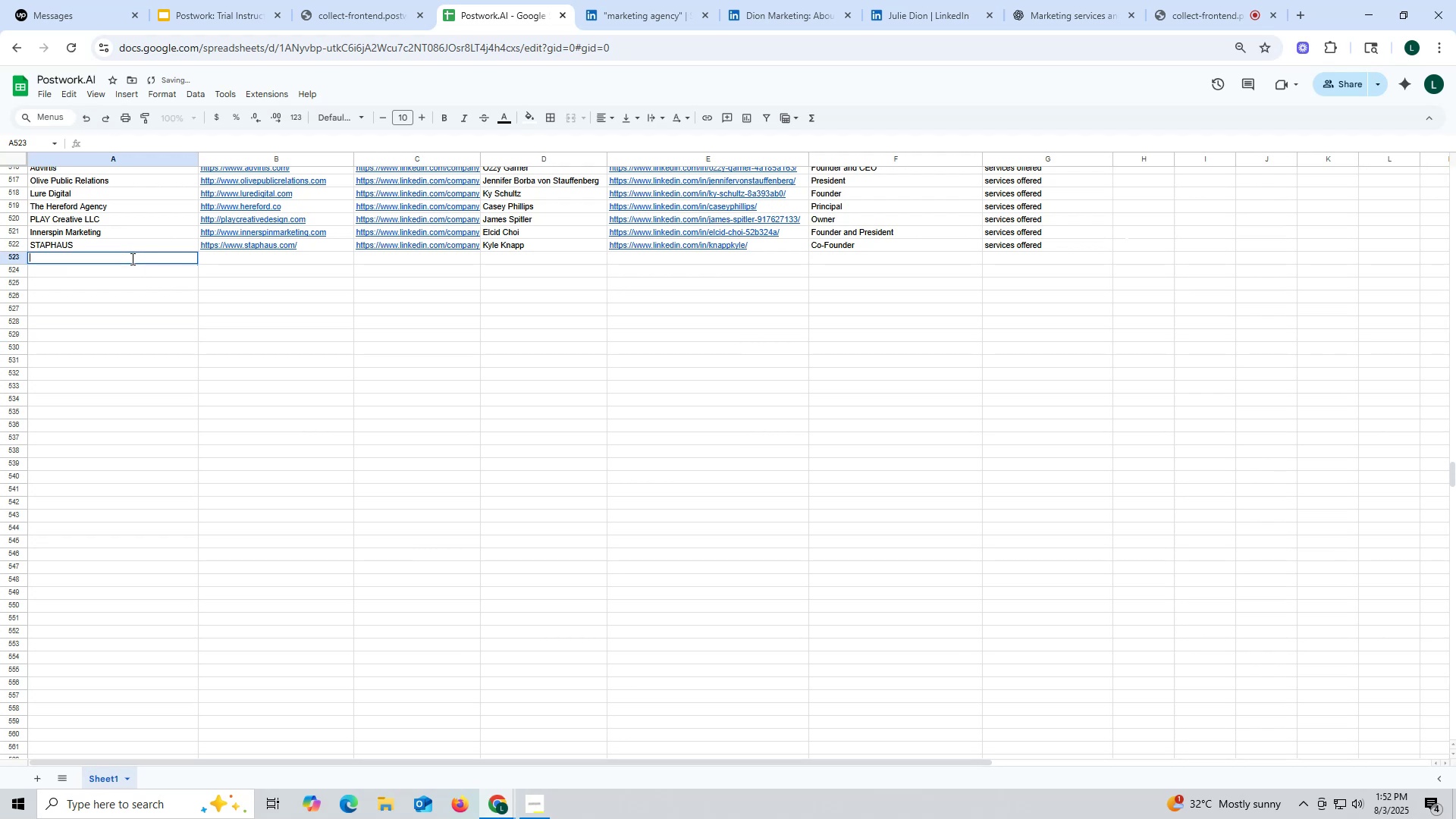 
key(Control+ControlLeft)
 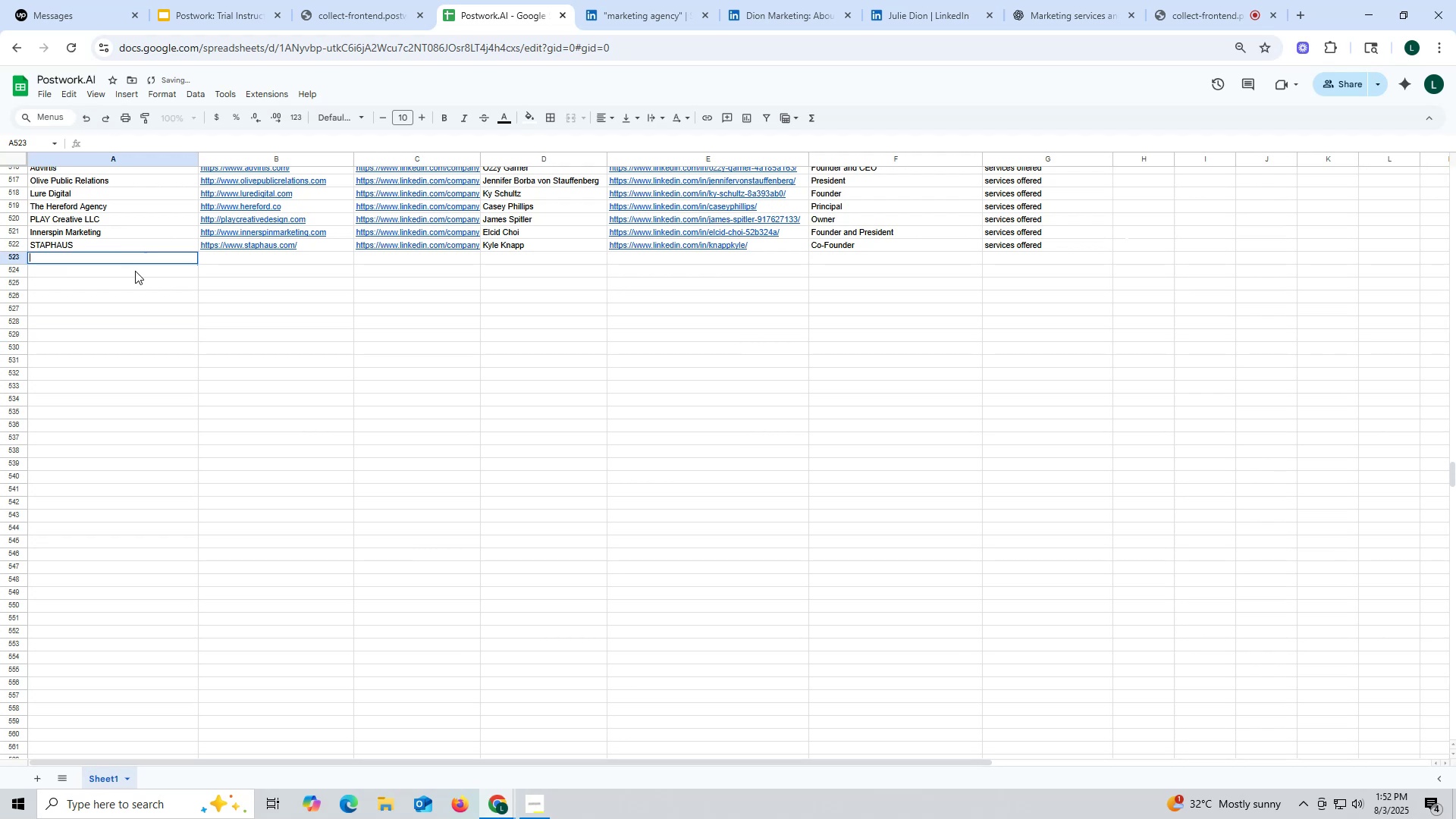 
key(Control+V)
 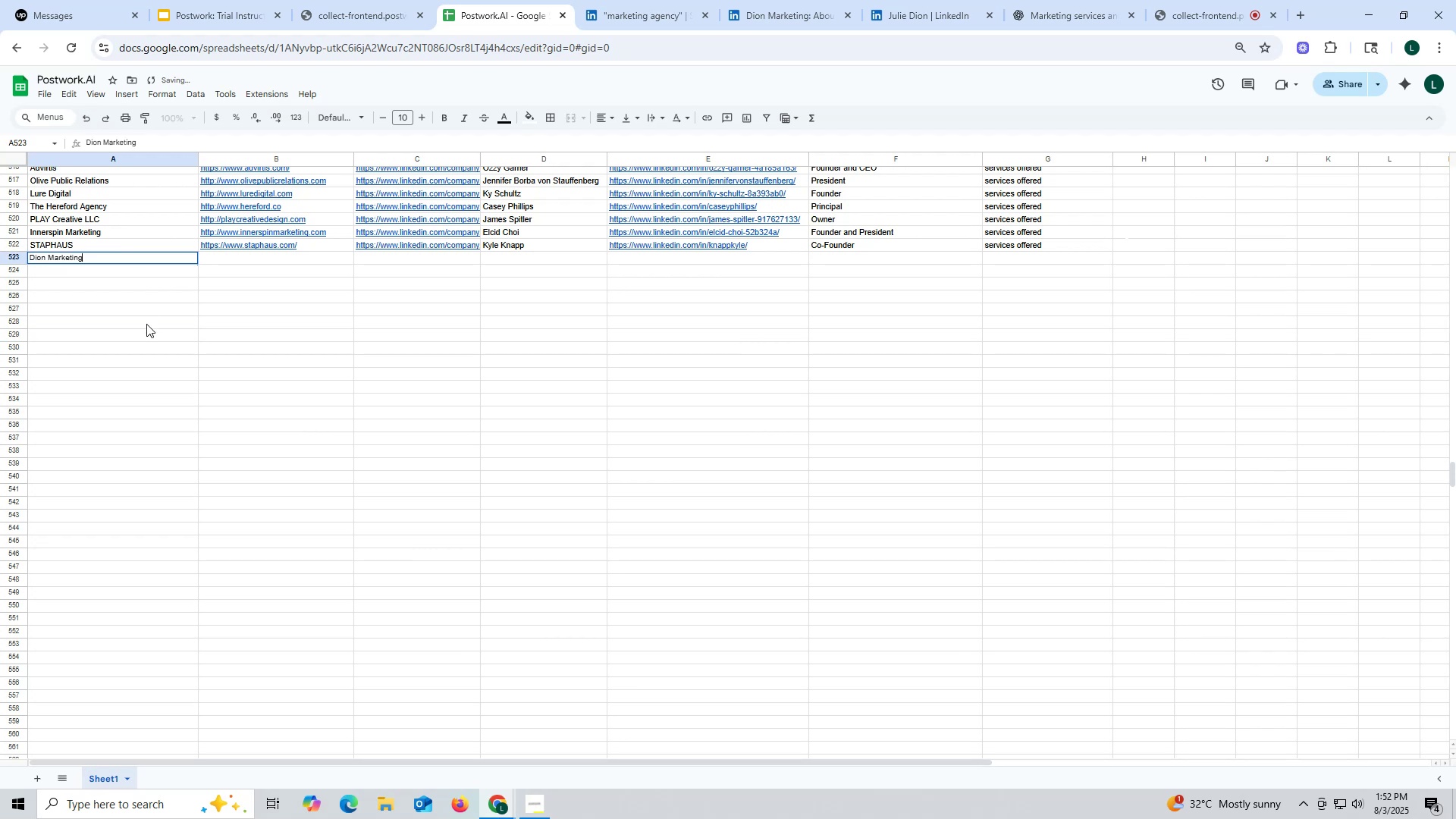 
left_click([146, 324])
 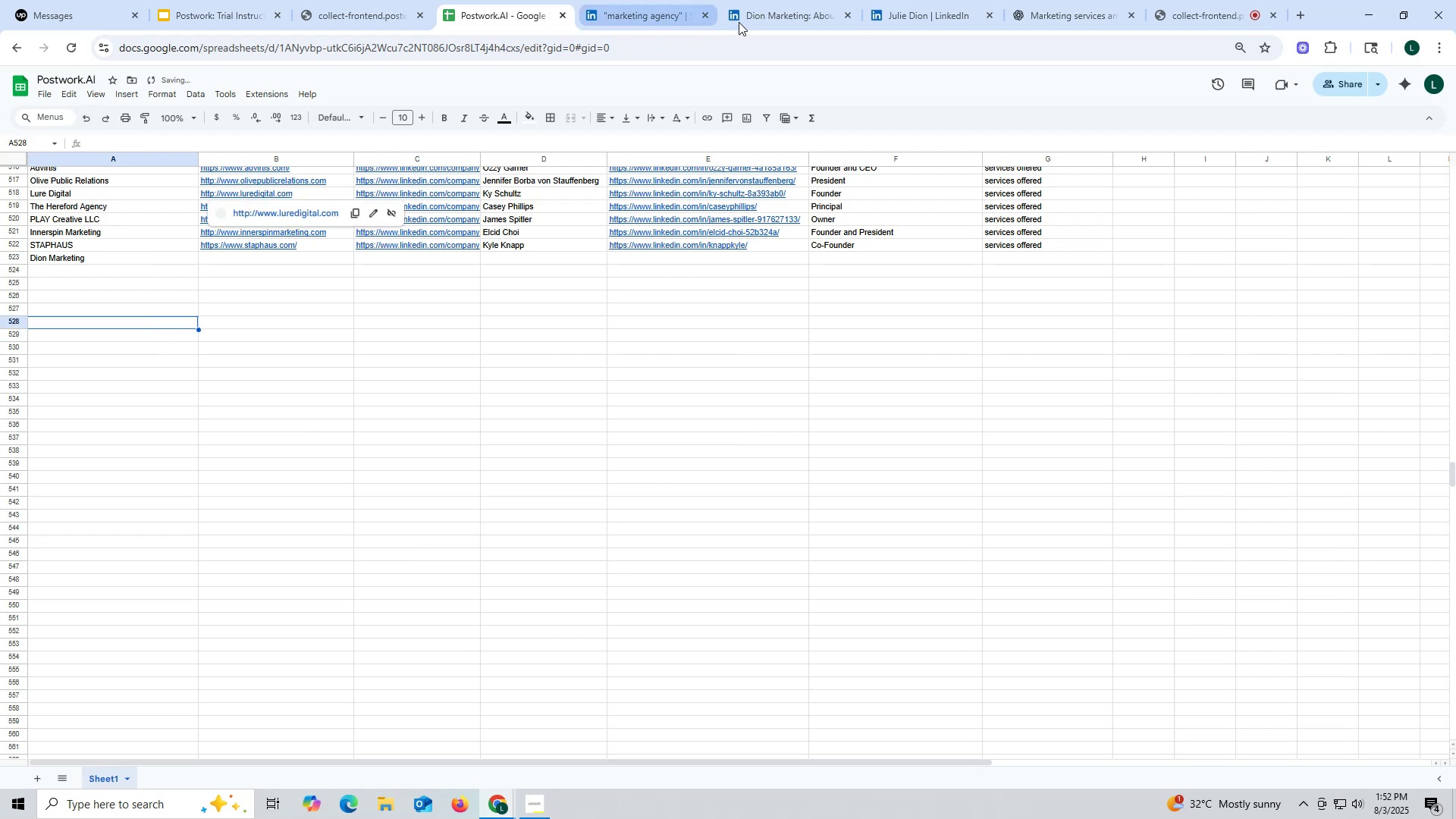 
left_click([787, 11])
 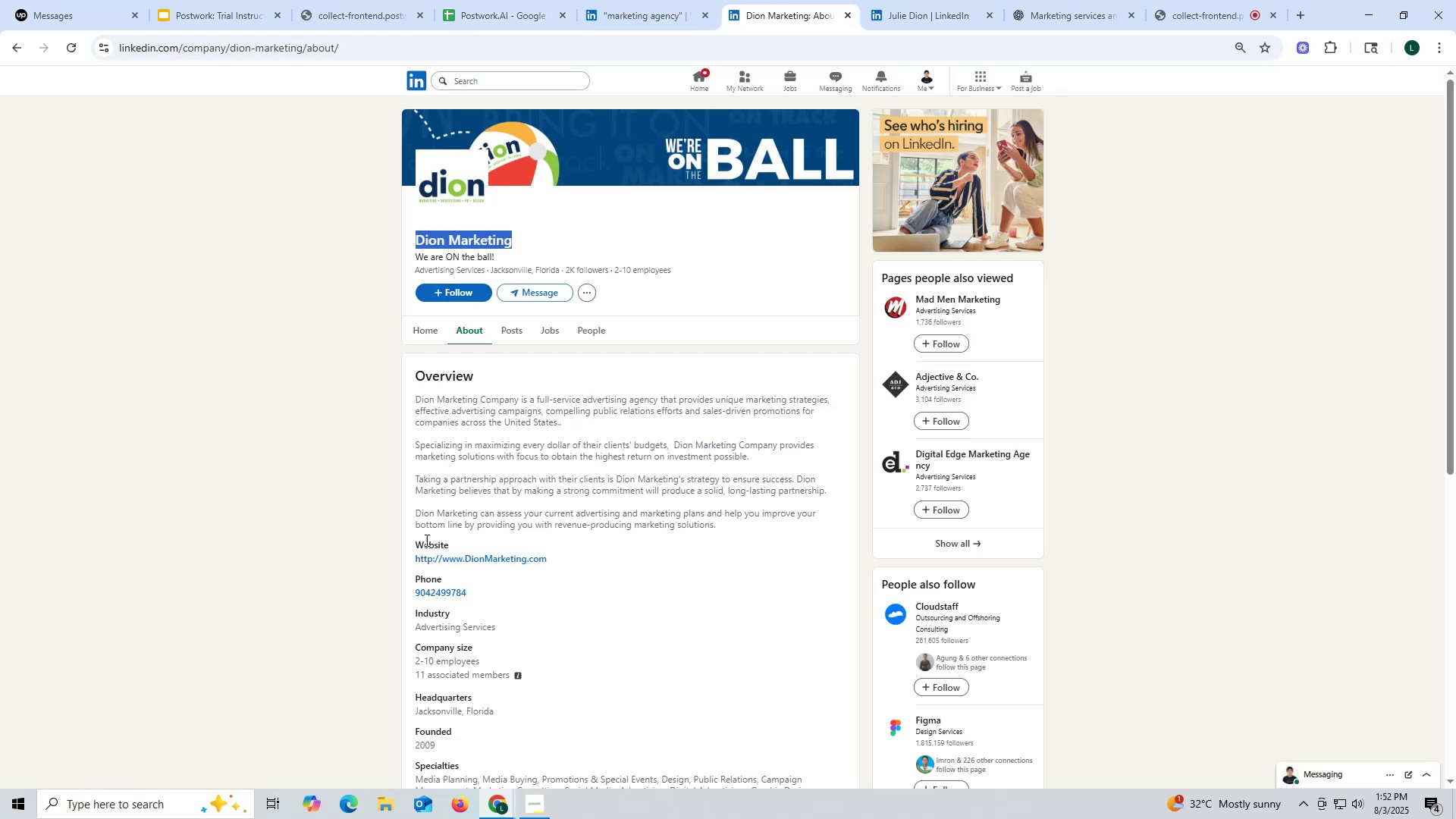 
left_click_drag(start_coordinate=[410, 557], to_coordinate=[559, 556])
 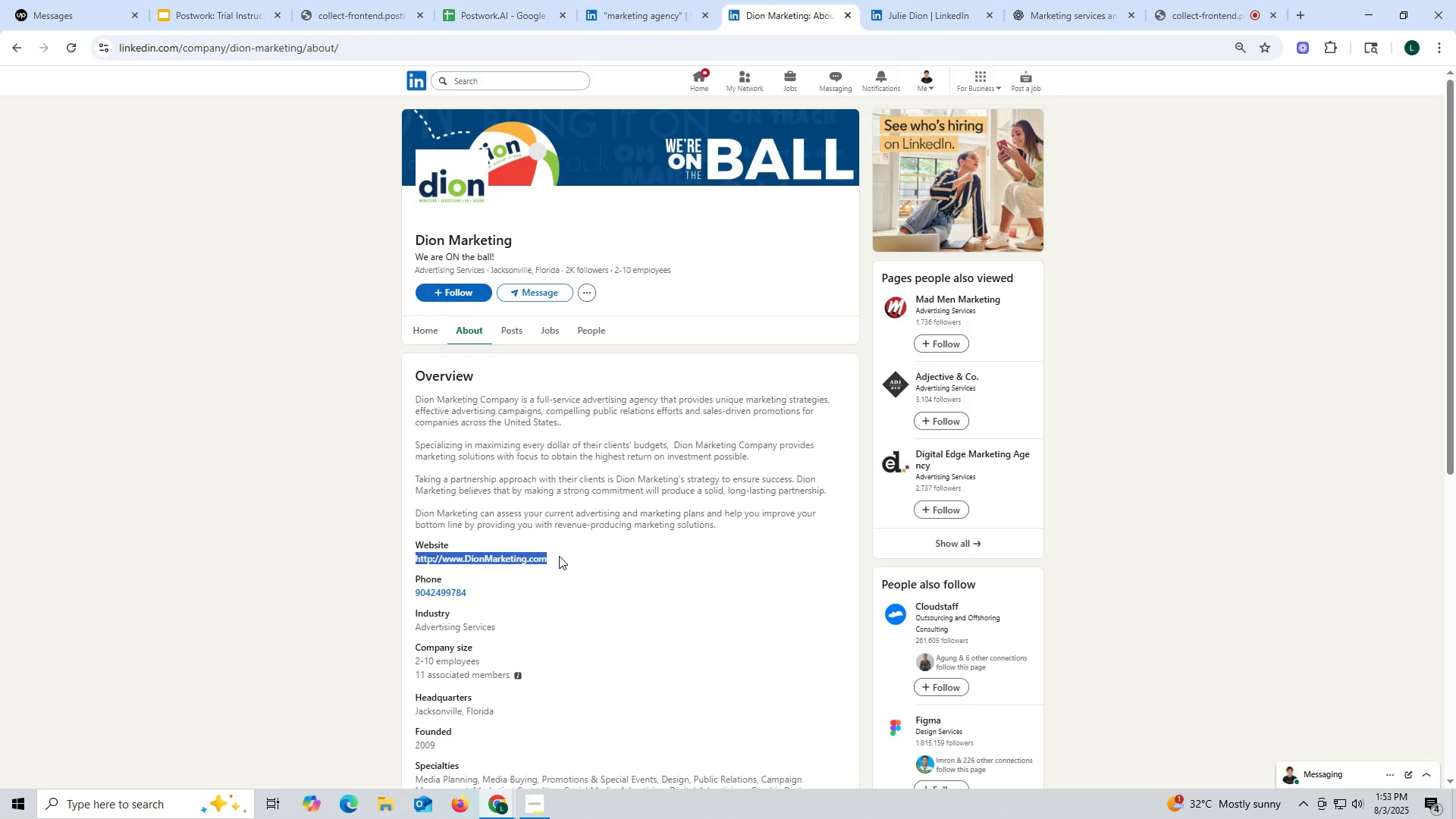 
key(Control+ControlLeft)
 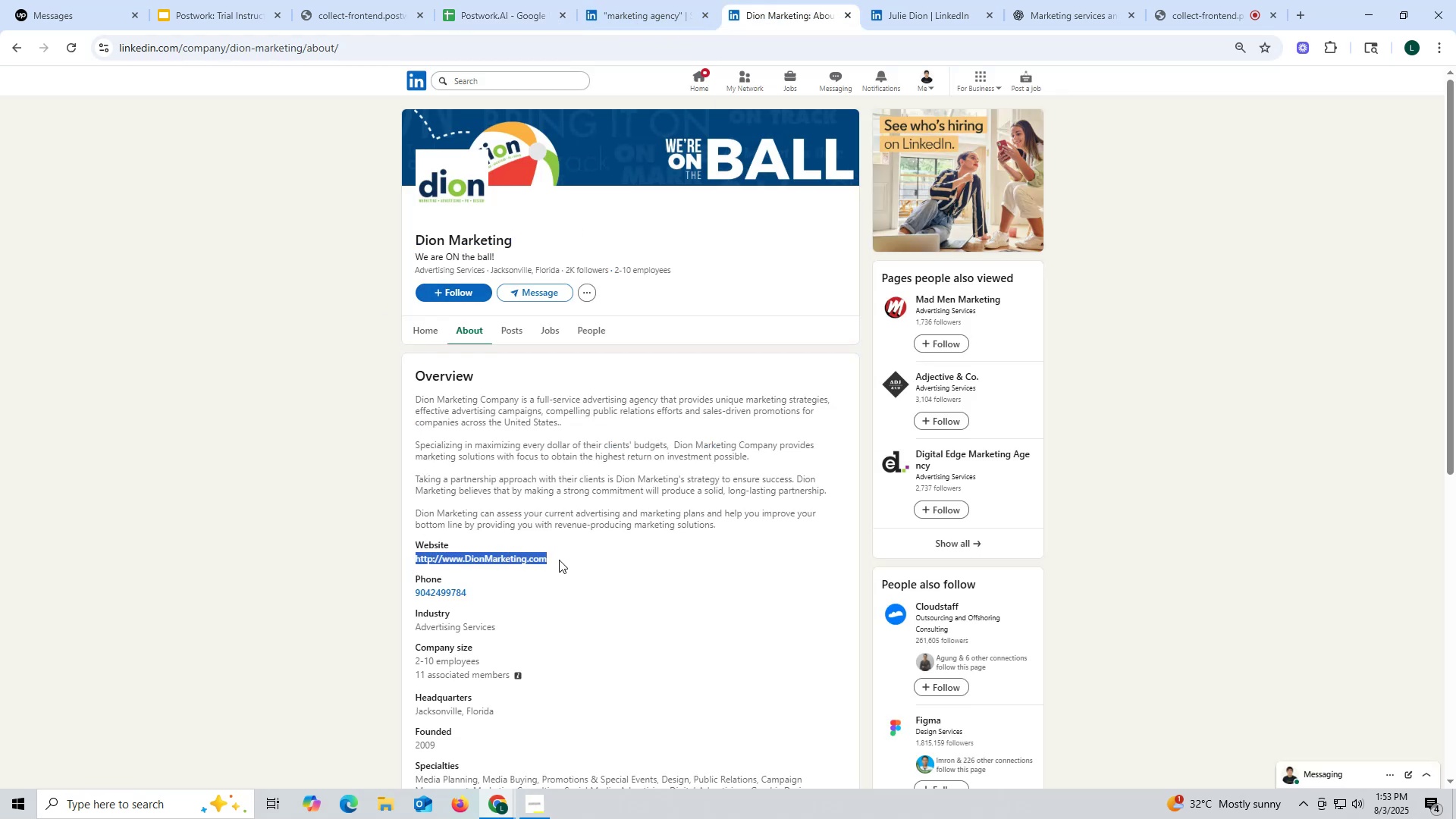 
key(Control+C)
 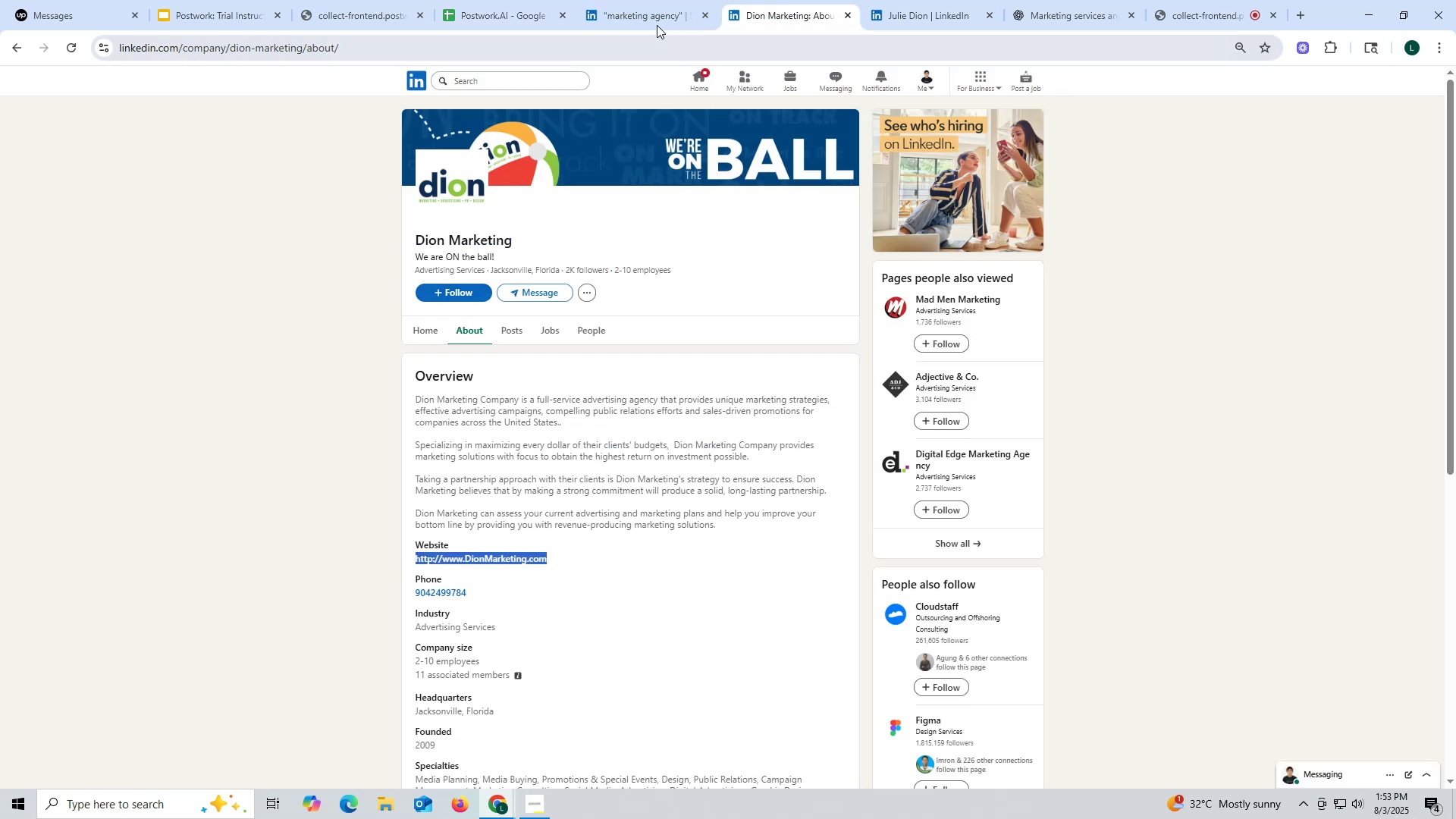 
left_click([648, 16])
 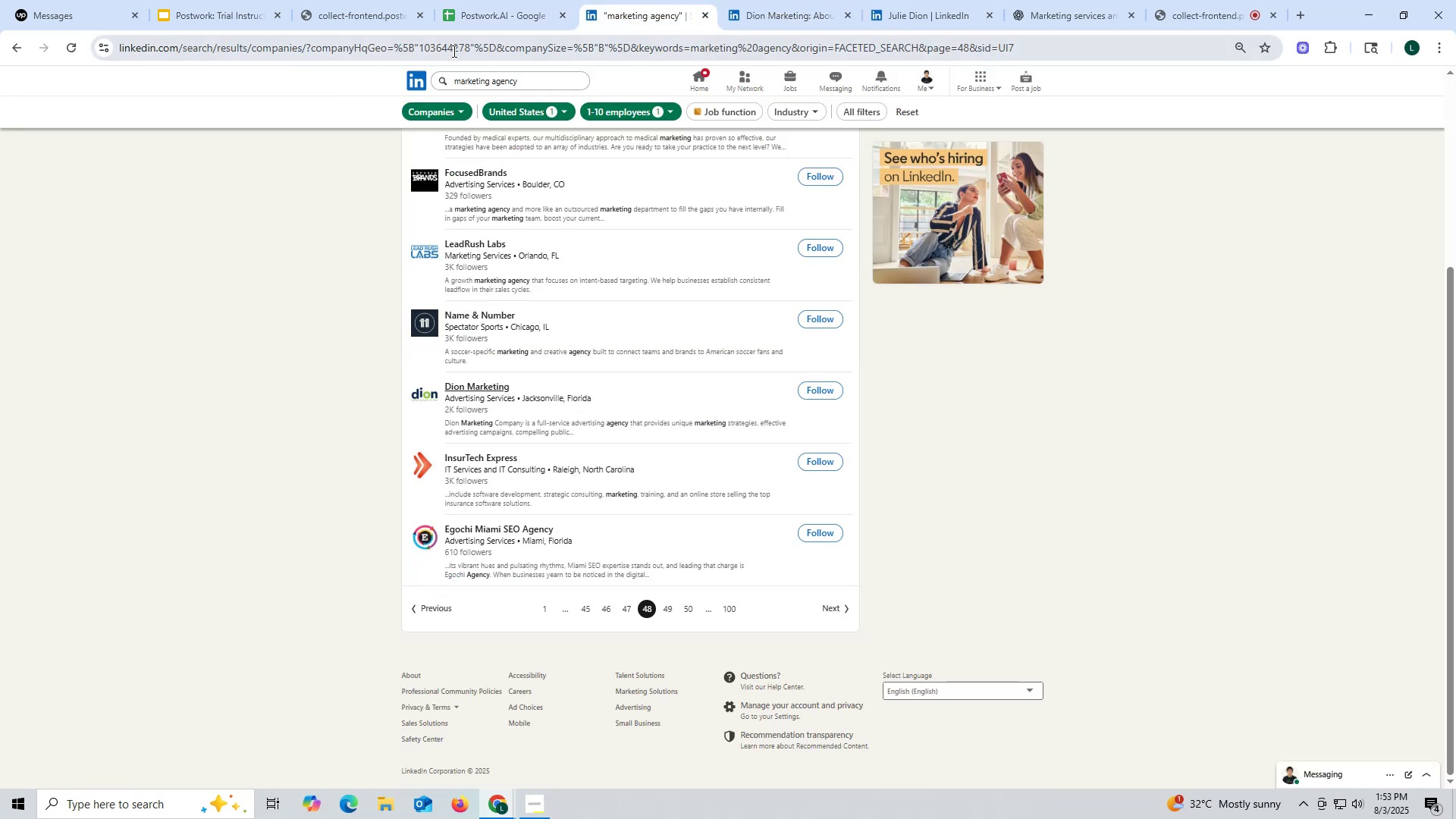 
left_click([476, 22])
 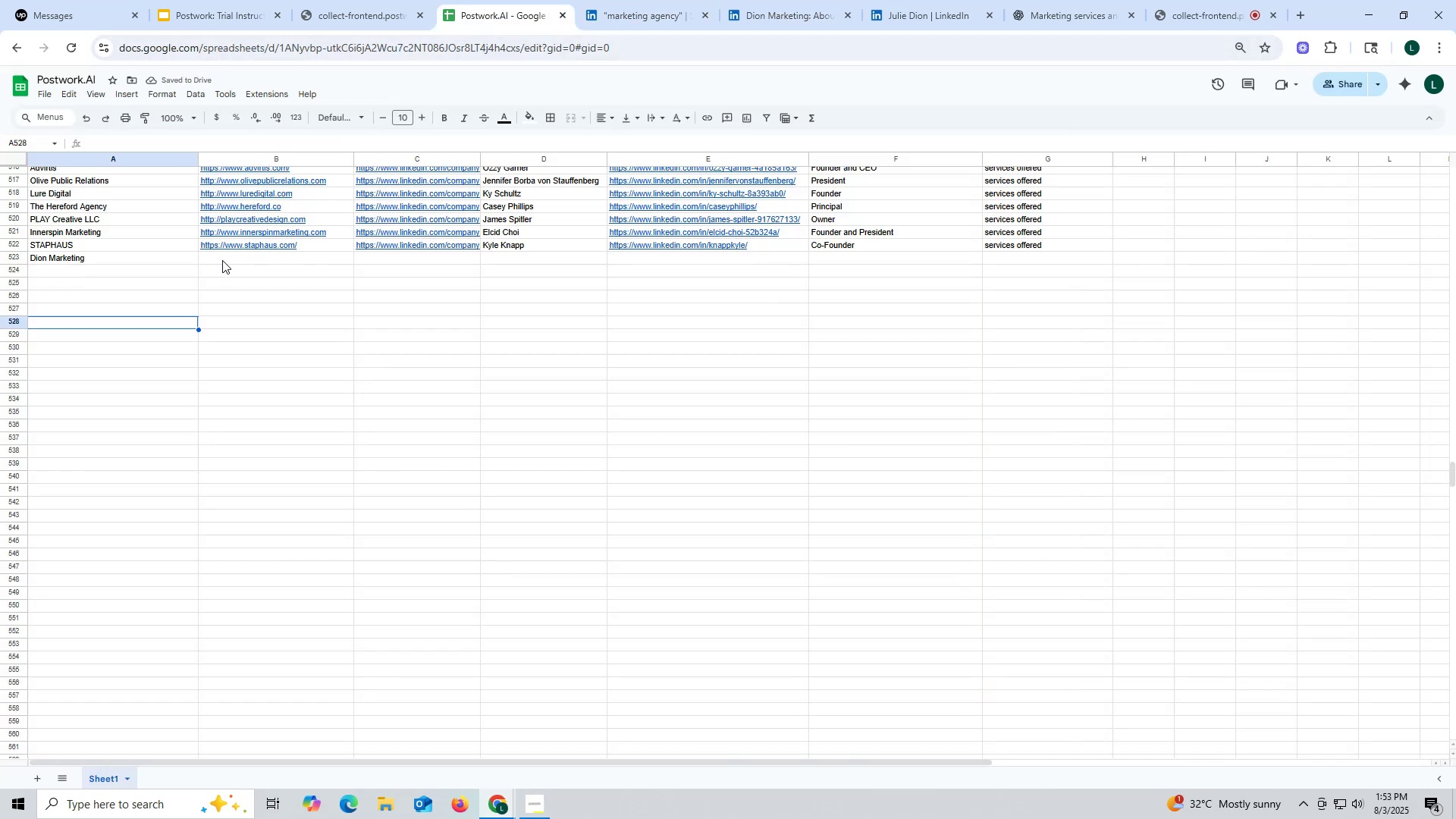 
double_click([222, 260])
 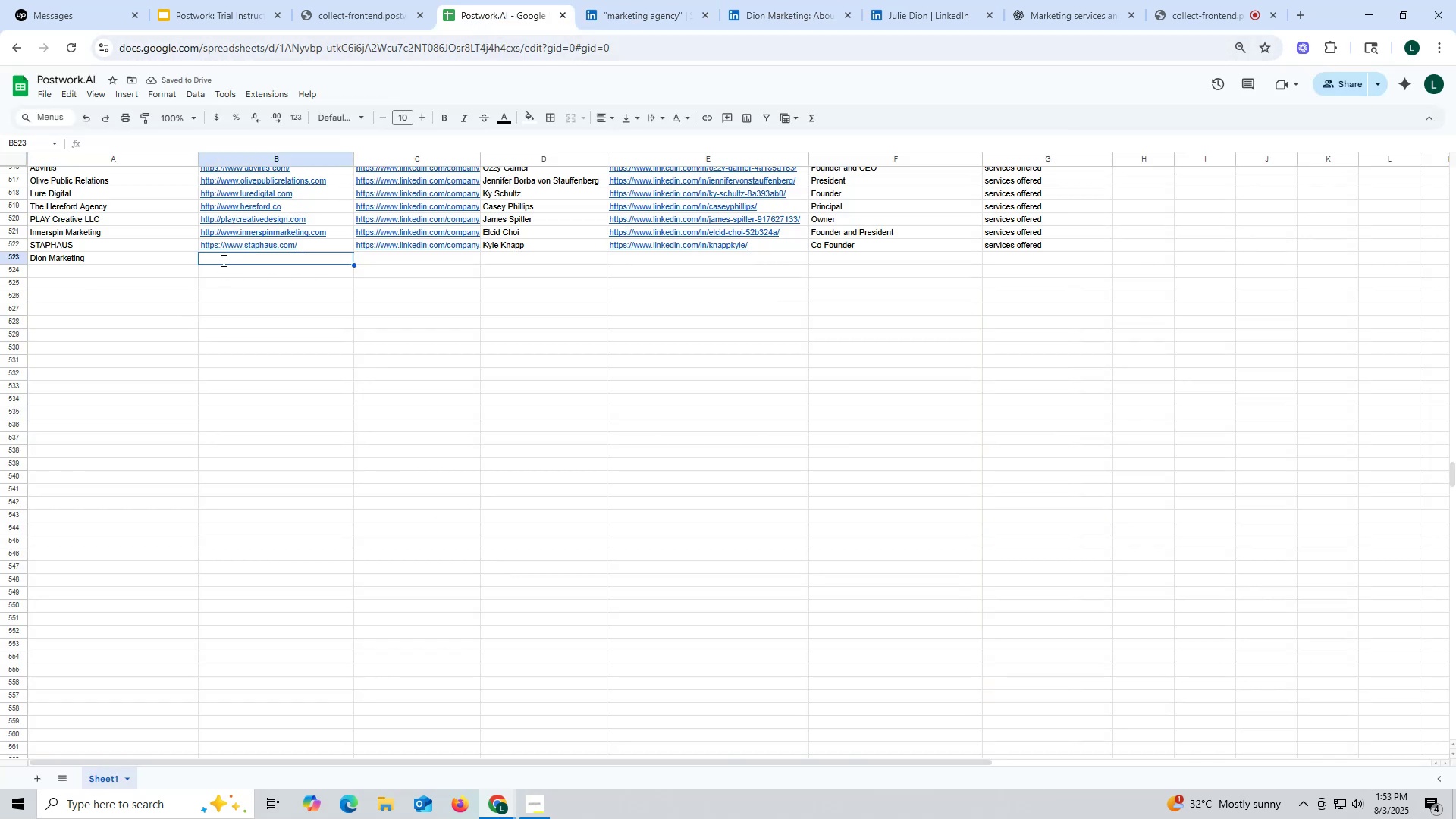 
key(Control+ControlLeft)
 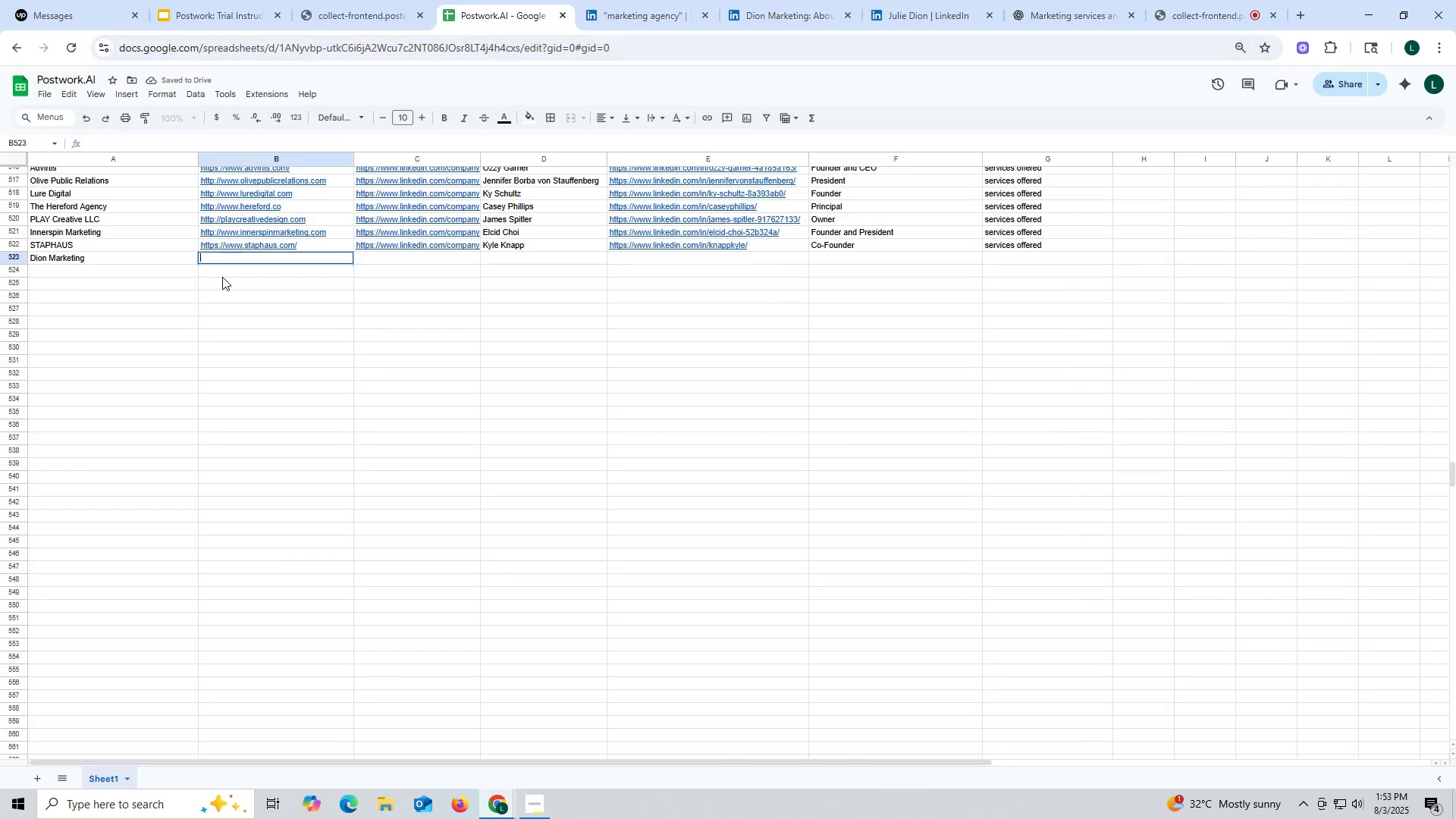 
key(Control+V)
 